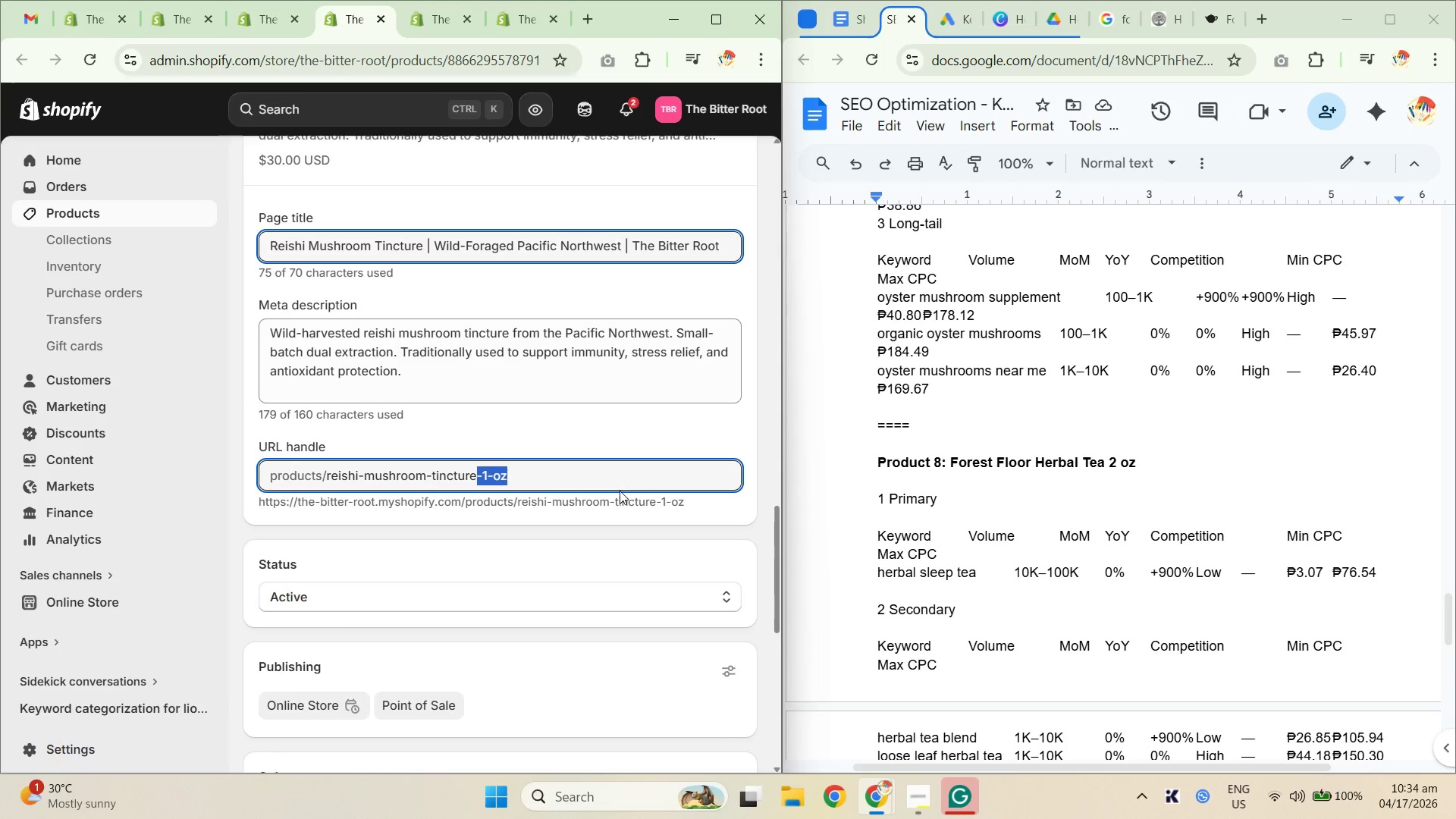 
key(Backspace)
 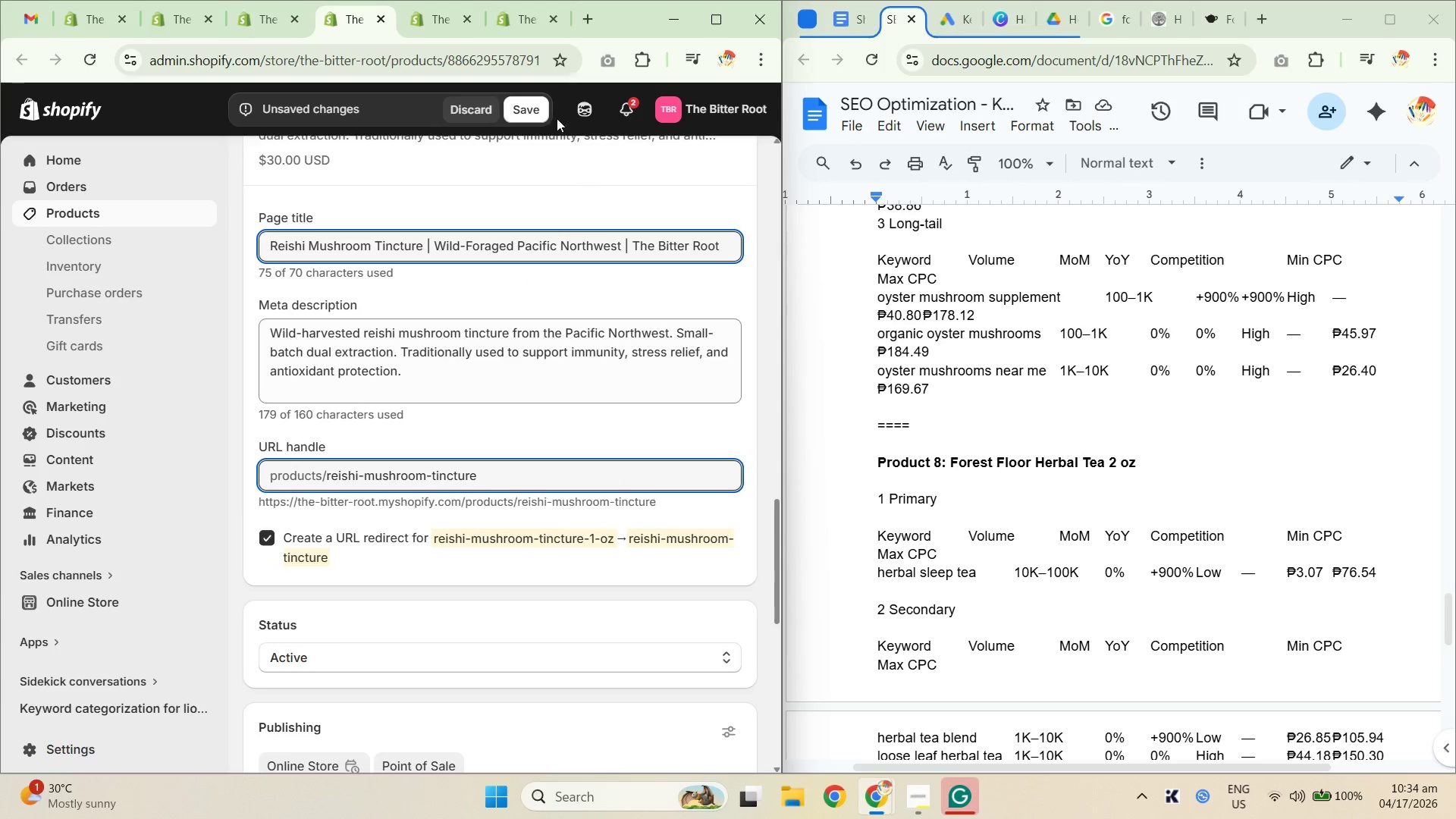 
left_click([532, 118])
 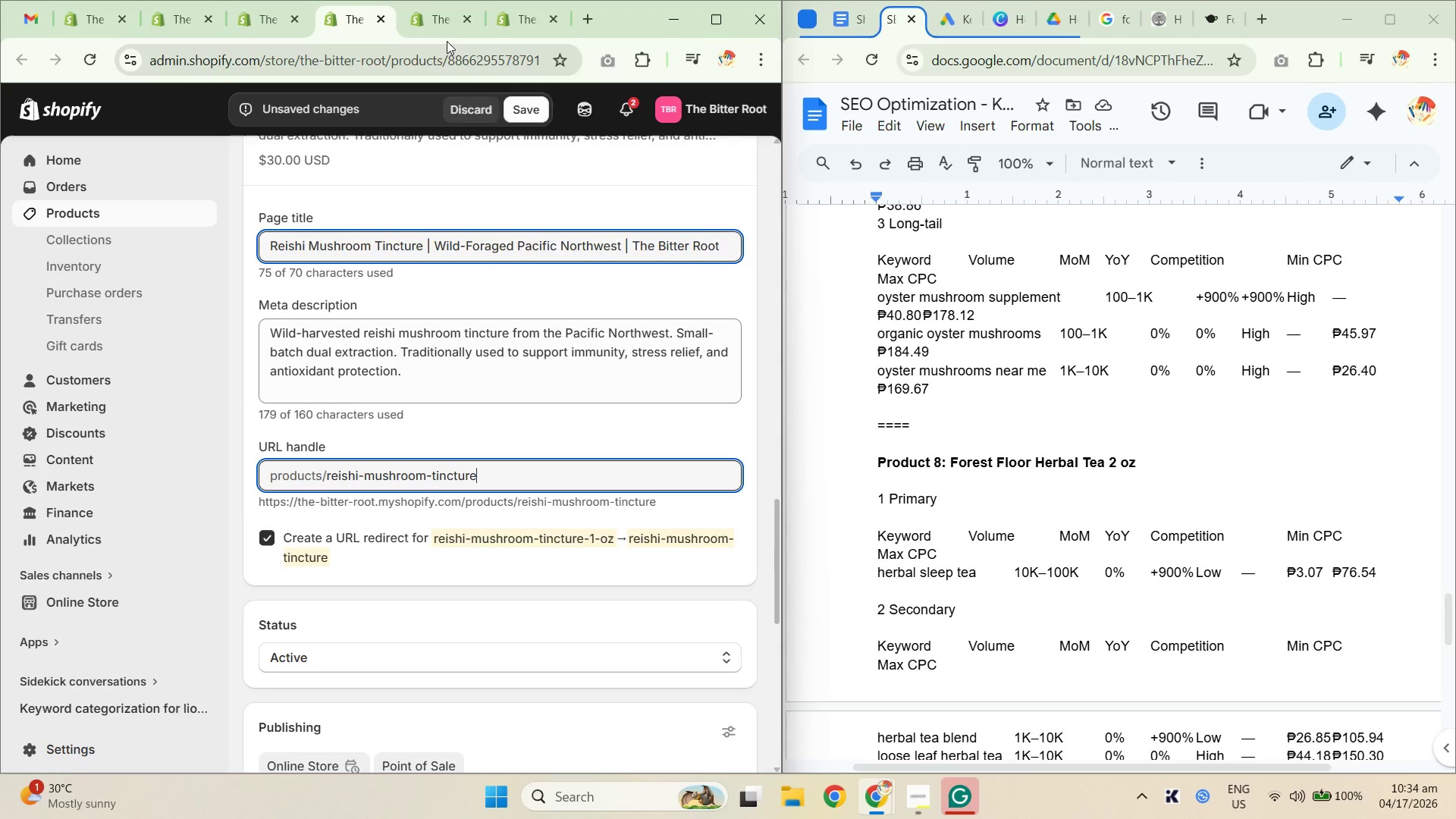 
left_click([433, 27])
 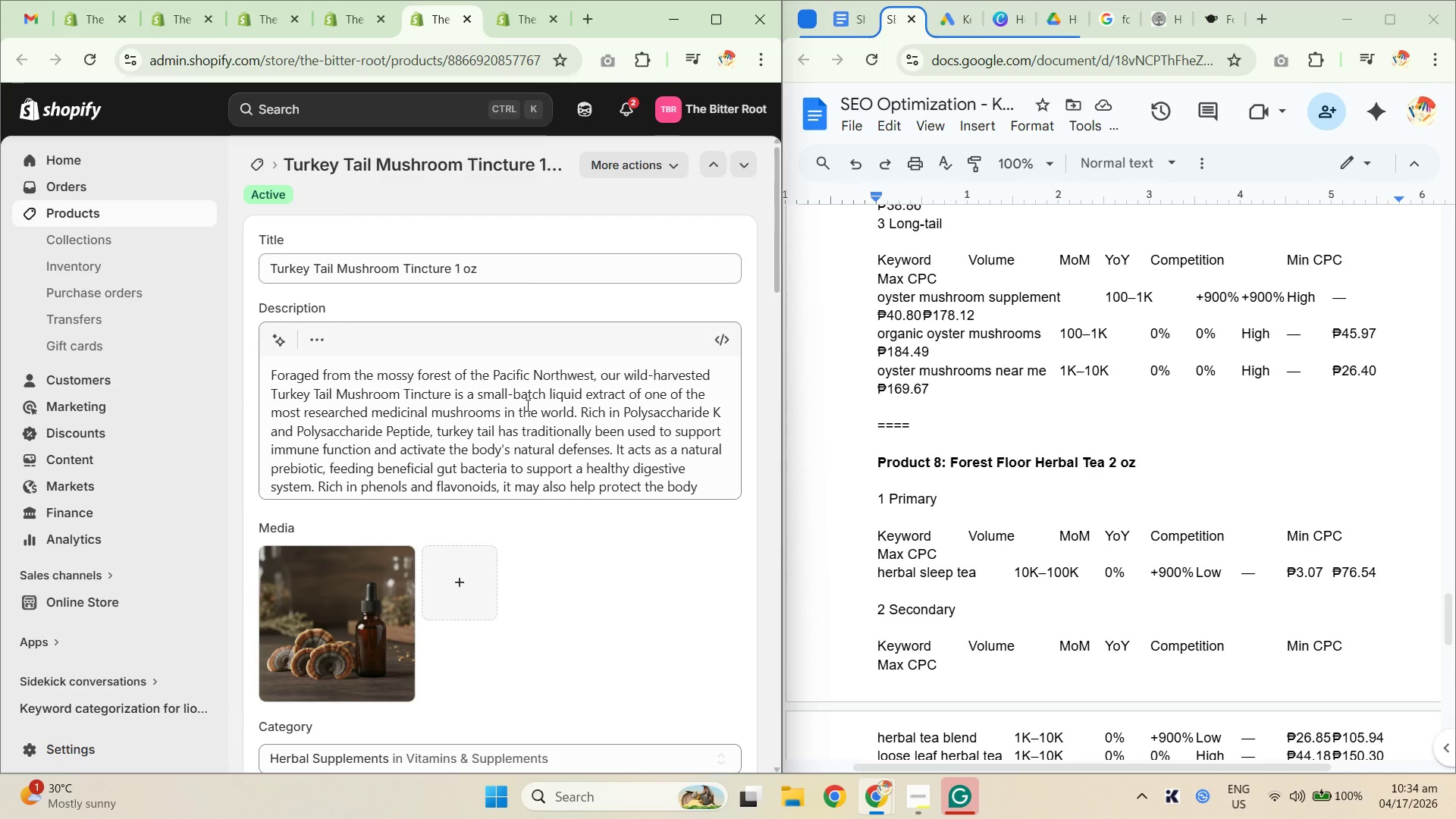 
scroll: coordinate [639, 470], scroll_direction: down, amount: 15.0
 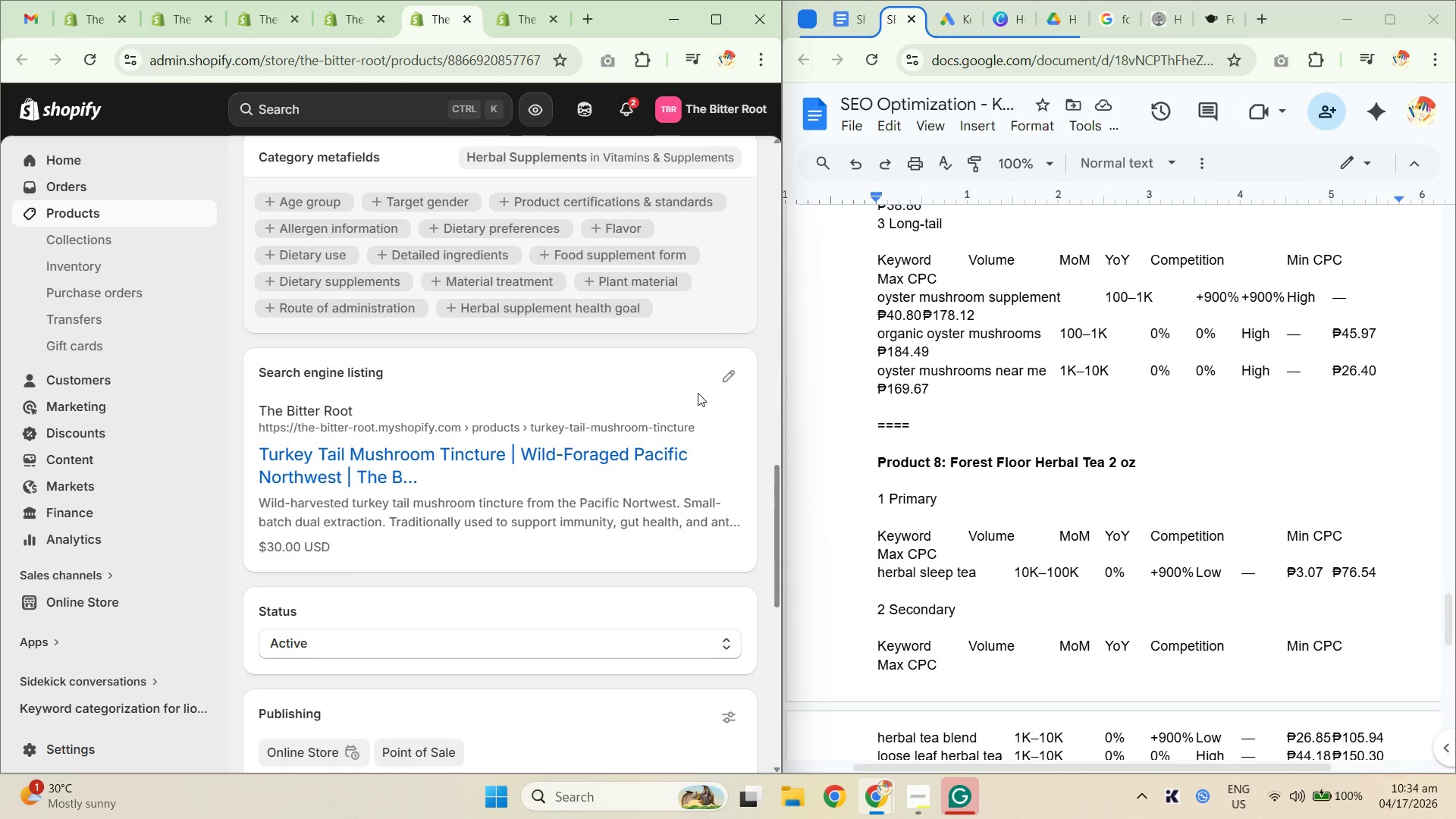 
left_click([724, 375])
 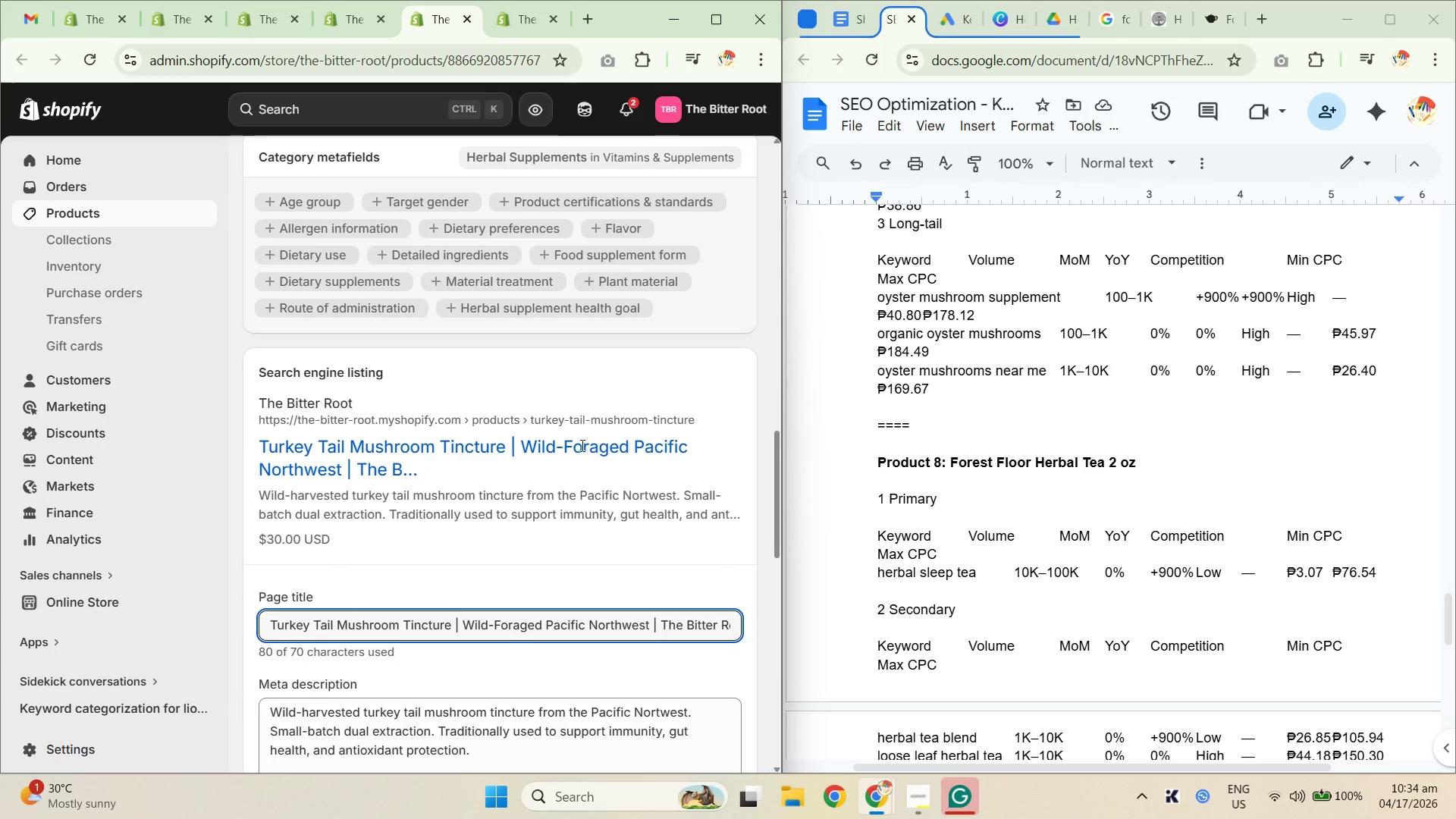 
scroll: coordinate [551, 447], scroll_direction: down, amount: 3.0
 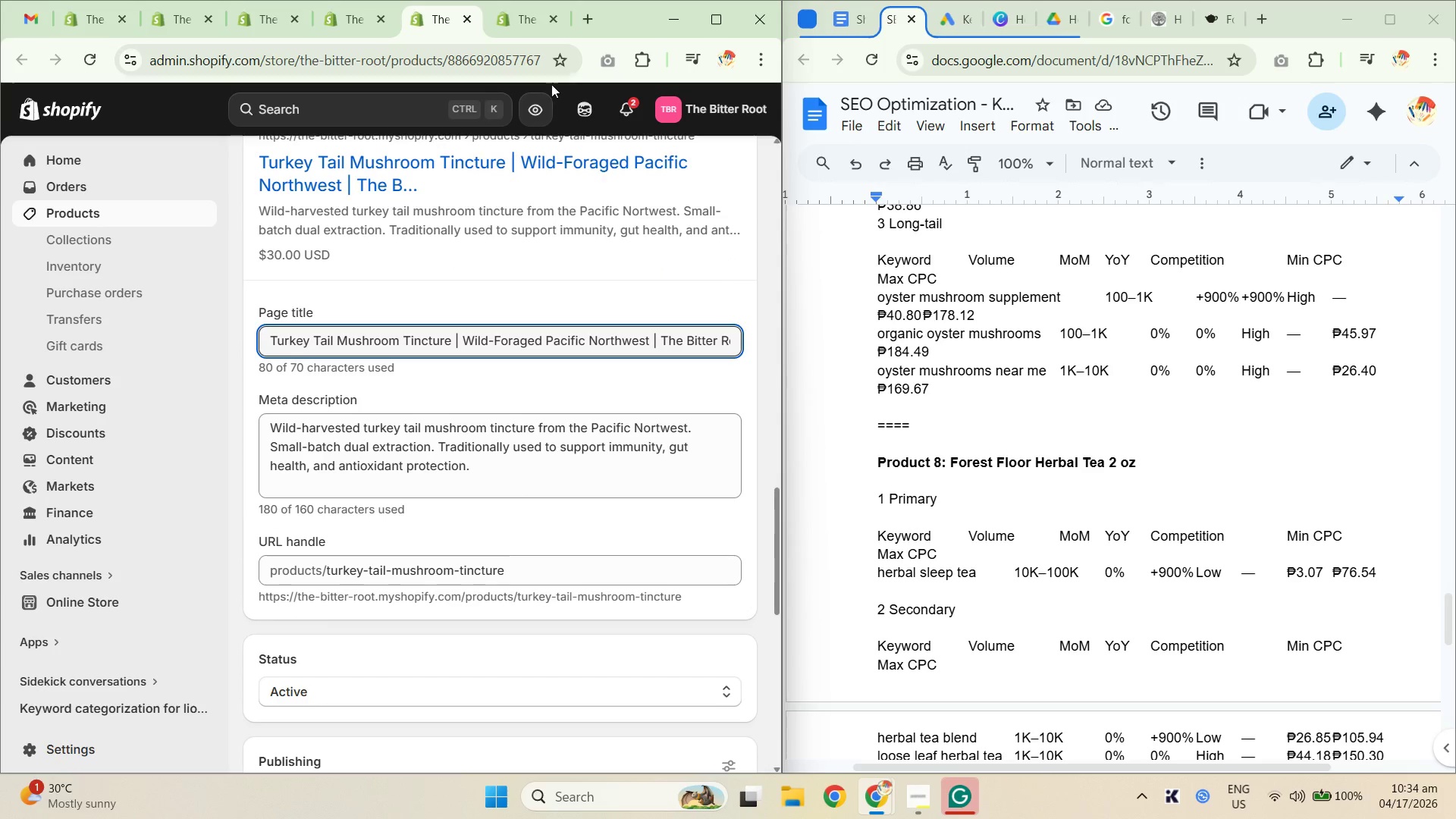 
left_click([525, 34])
 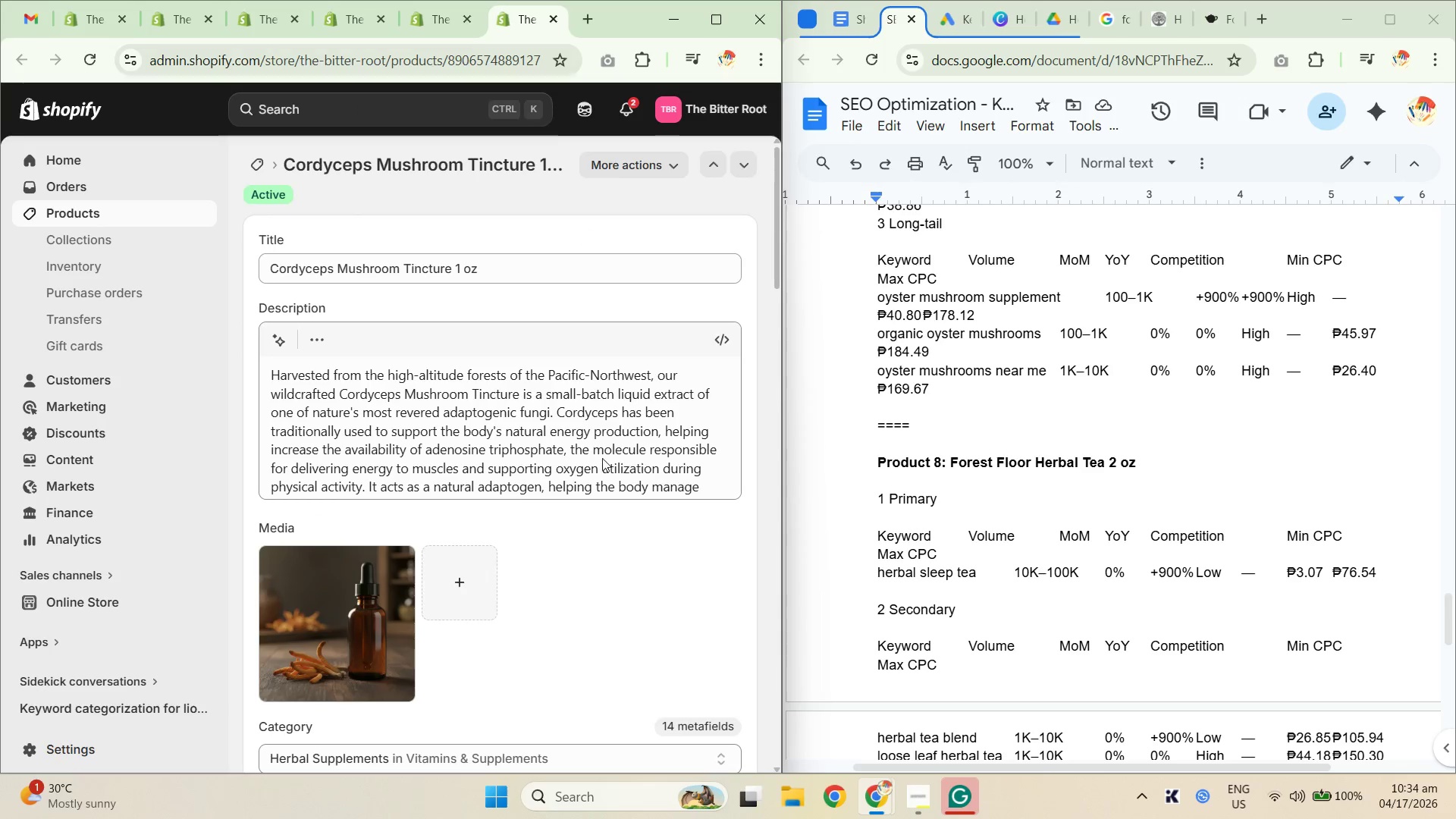 
scroll: coordinate [605, 516], scroll_direction: down, amount: 11.0
 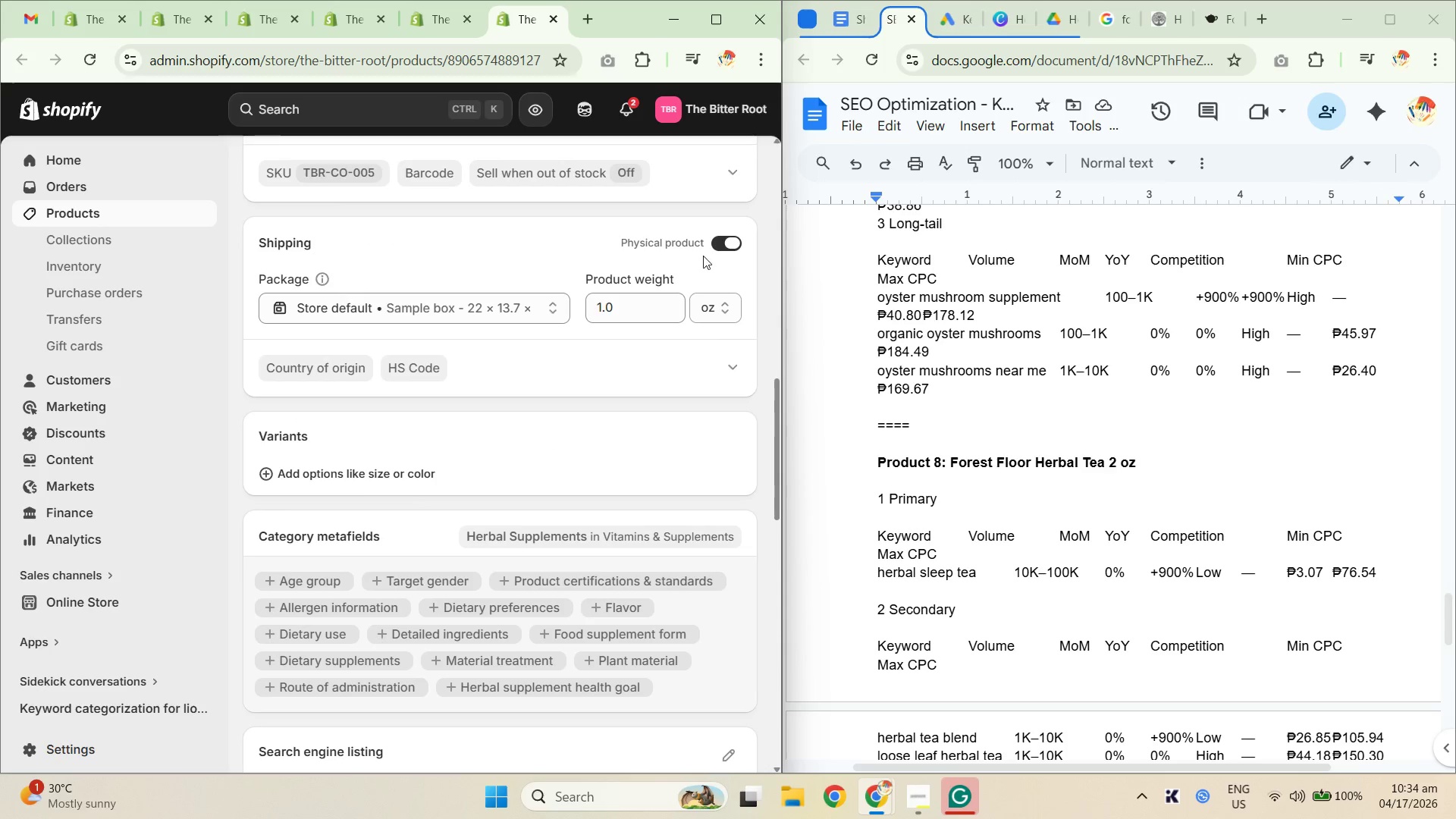 
scroll: coordinate [711, 388], scroll_direction: up, amount: 3.0
 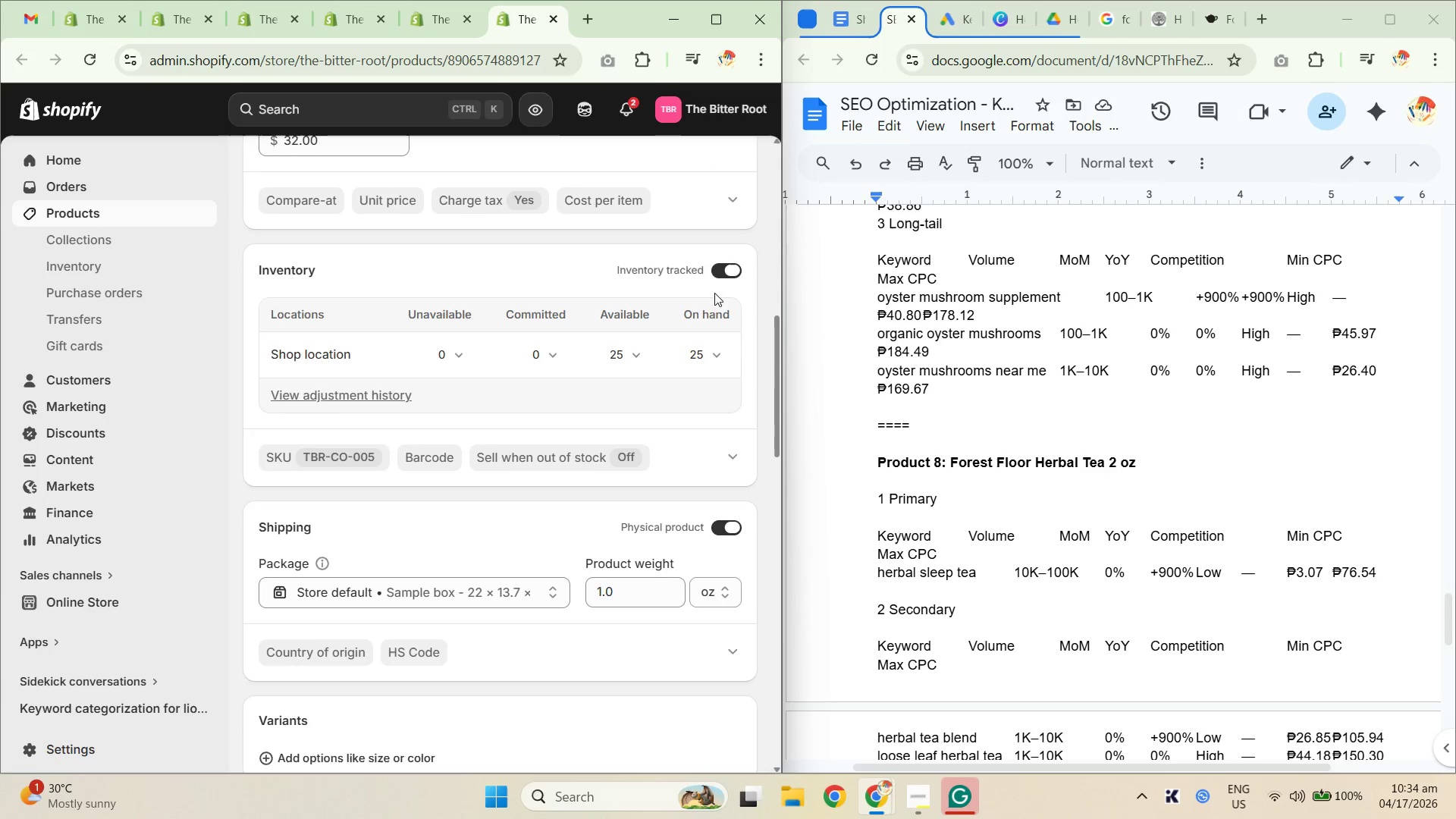 
scroll: coordinate [694, 383], scroll_direction: down, amount: 7.0
 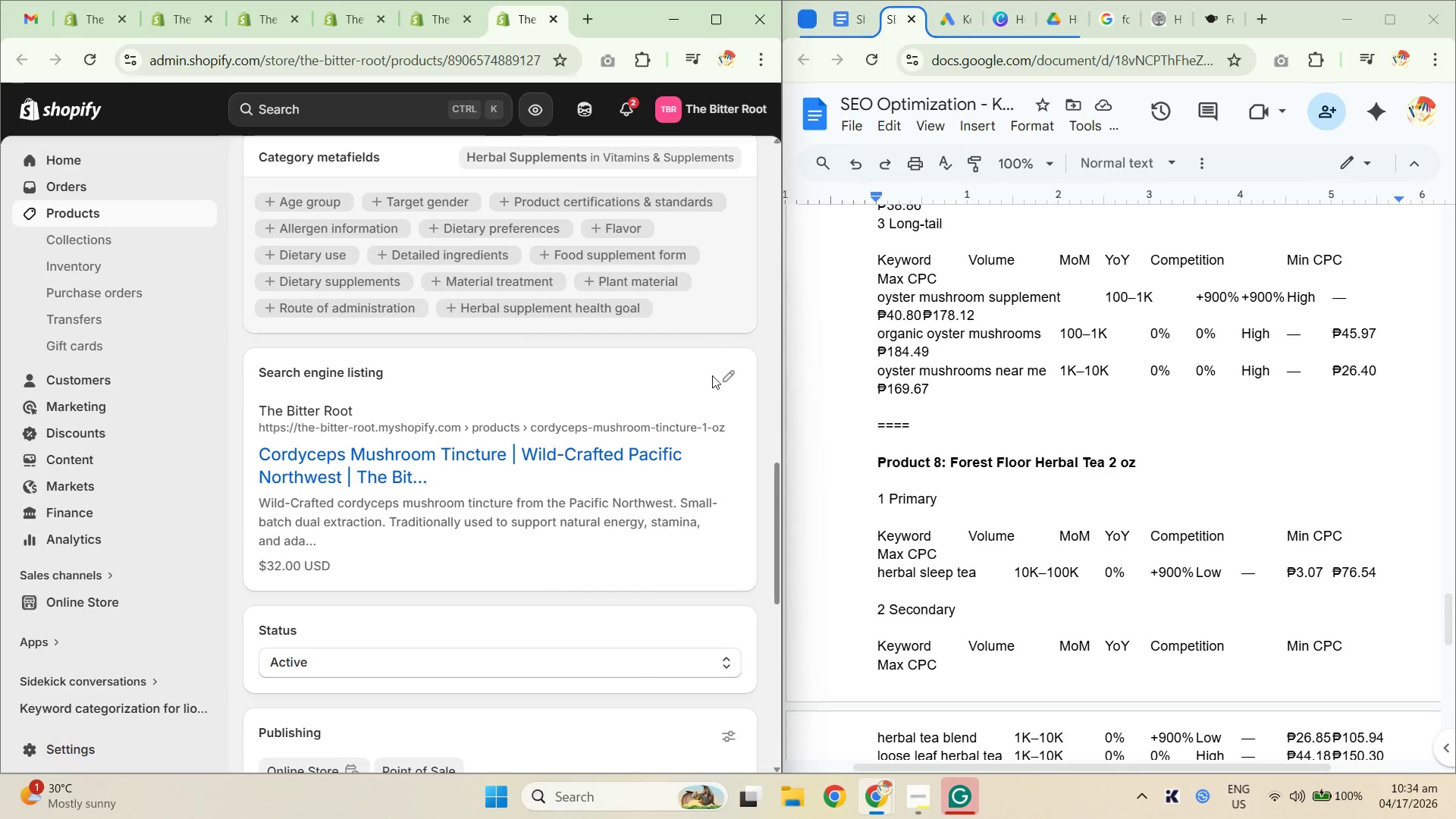 
left_click([731, 372])
 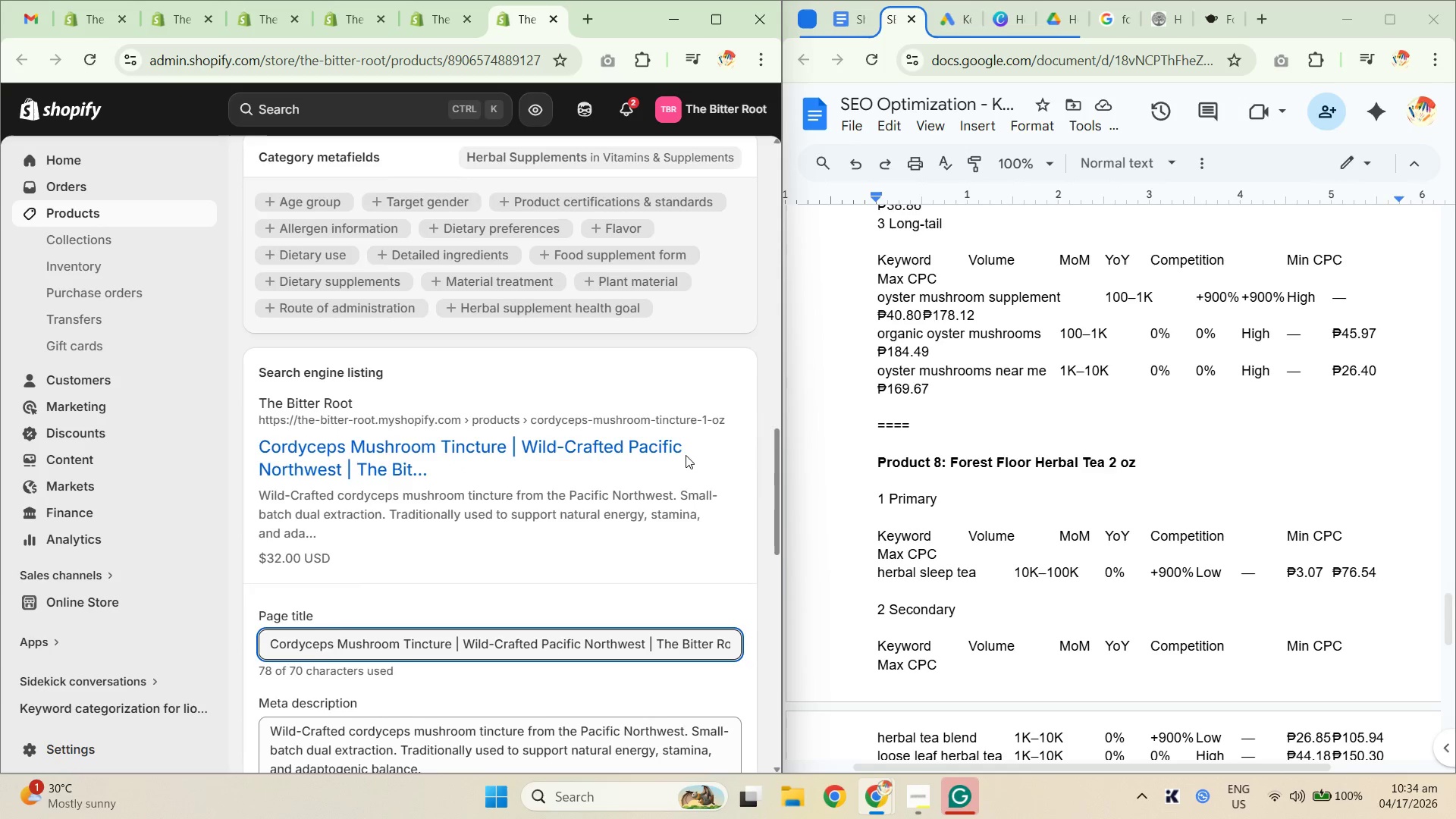 
scroll: coordinate [663, 466], scroll_direction: down, amount: 4.0
 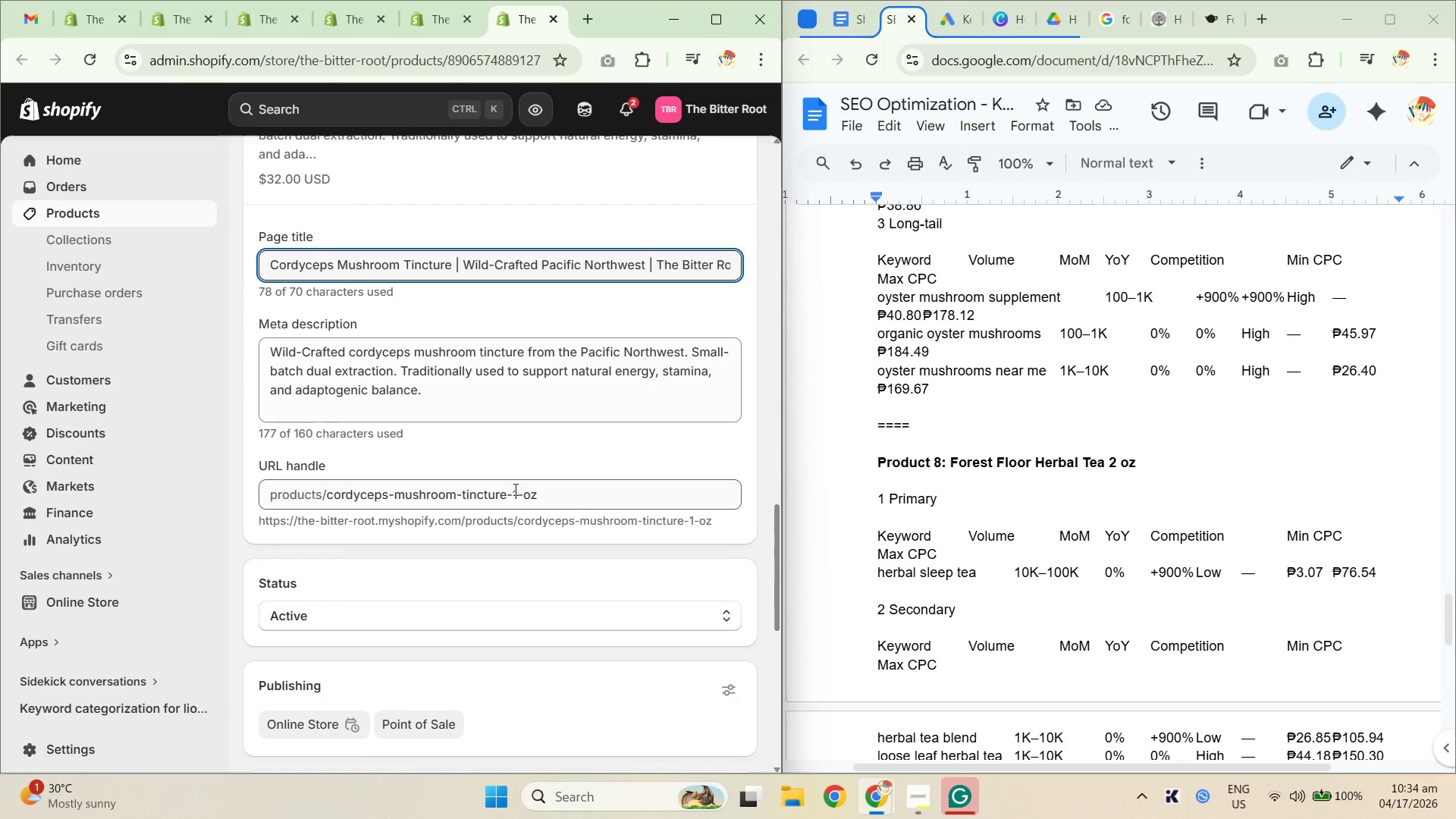 
left_click_drag(start_coordinate=[506, 491], to_coordinate=[657, 495])
 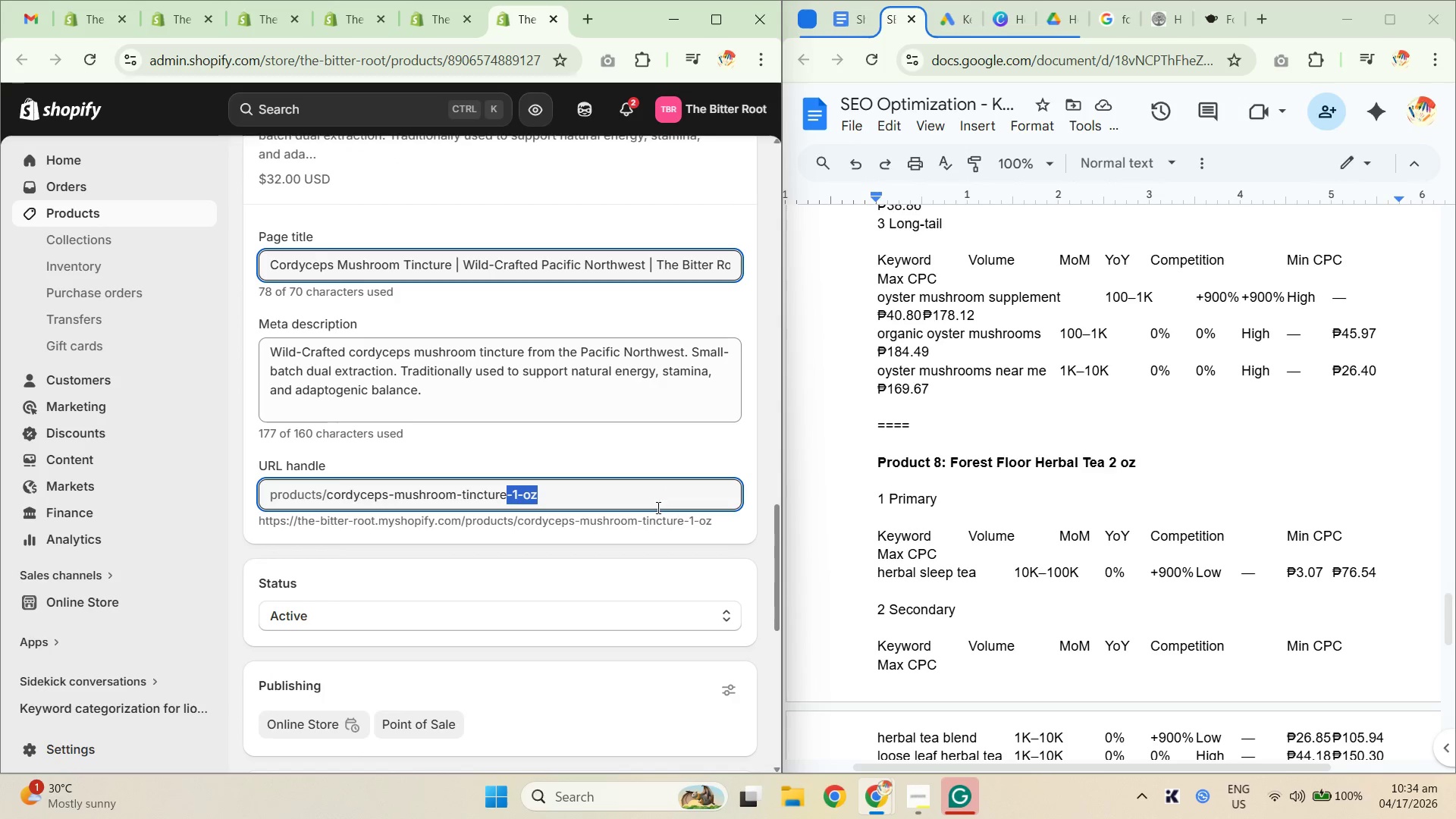 
key(Backspace)
 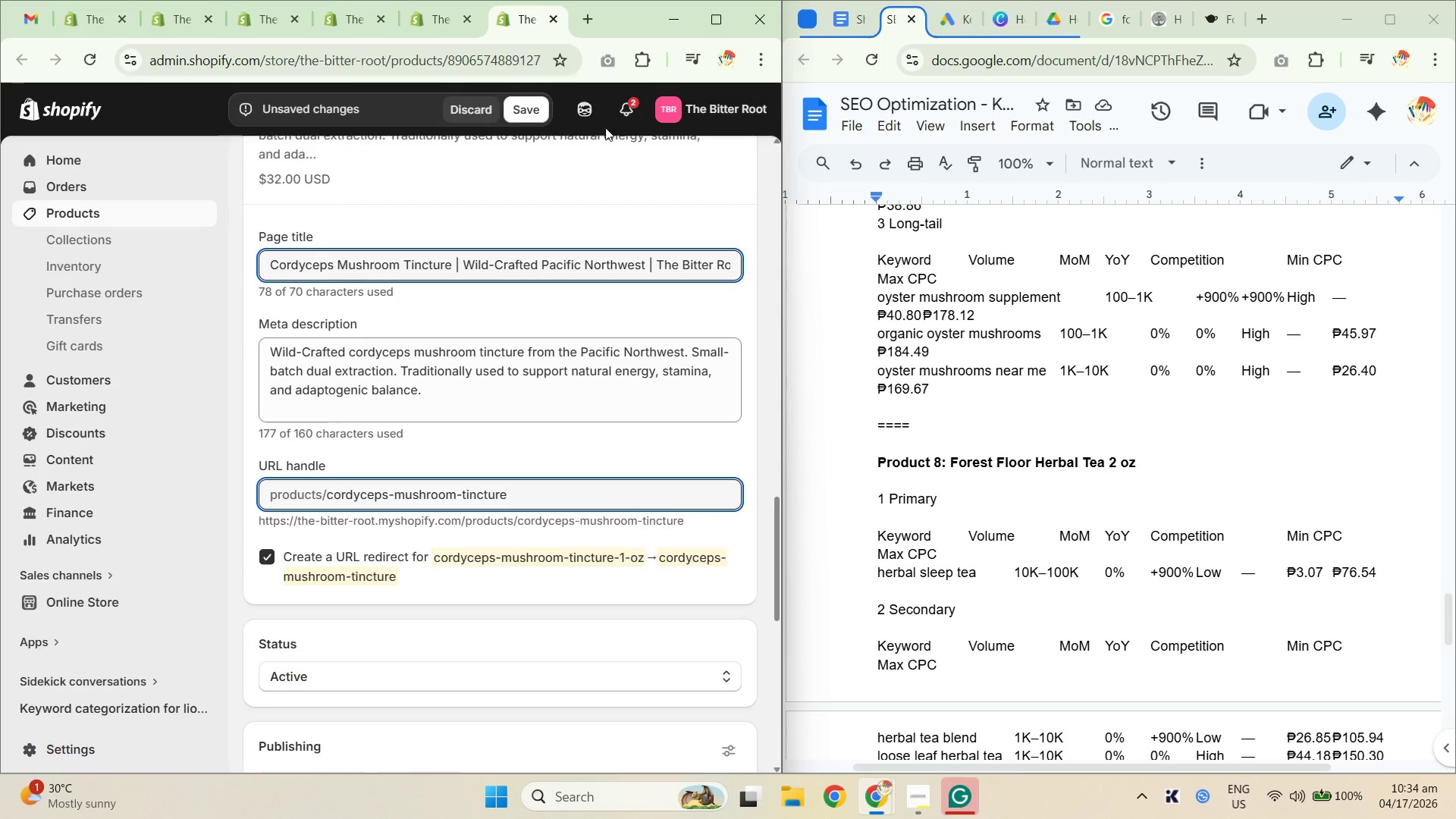 
left_click([518, 102])
 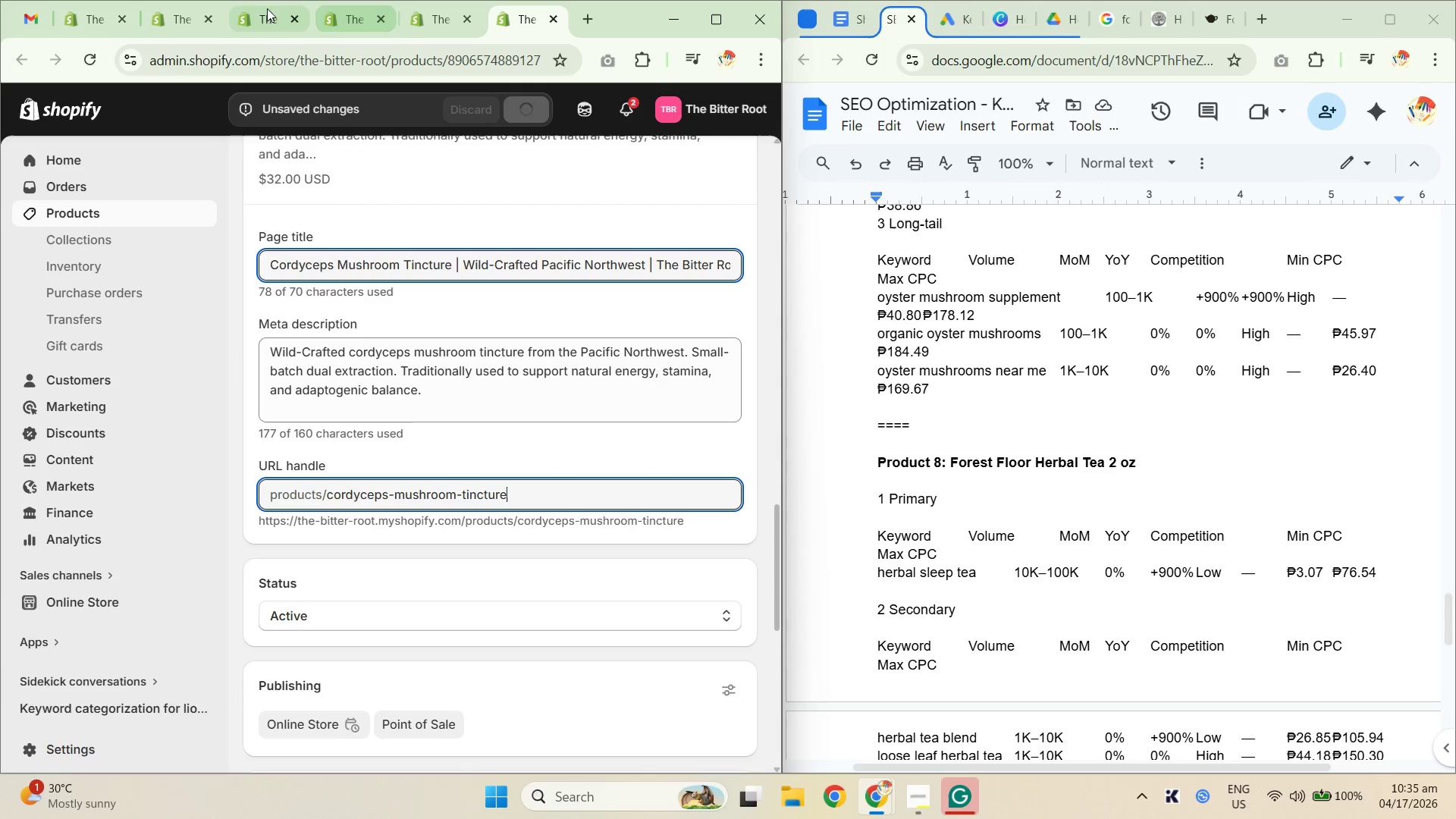 
hold_key(key=ShiftLeft, duration=0.33)
left_click([181, 22])
 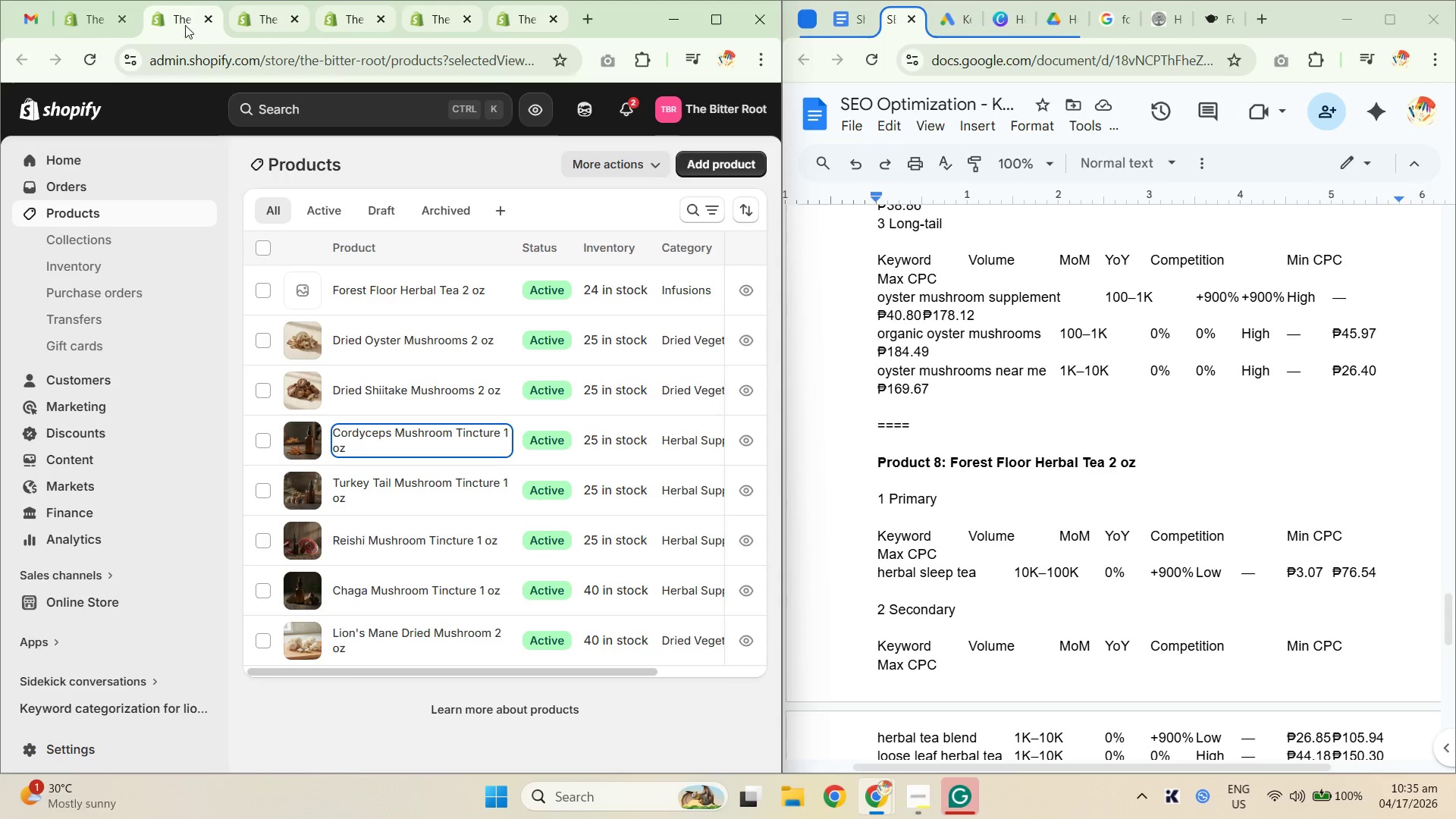 
key(Control+W)
 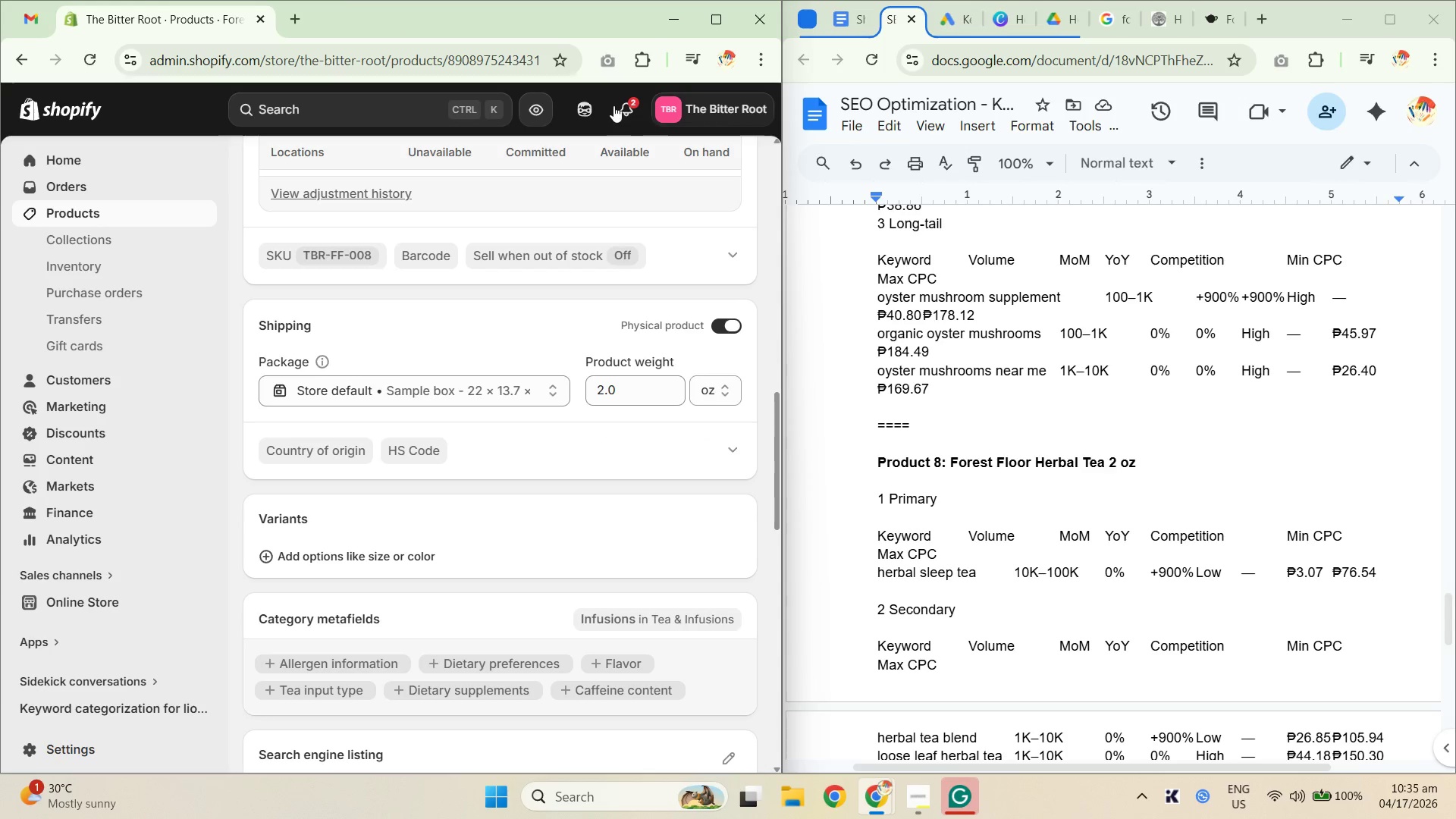 
left_click([590, 111])
 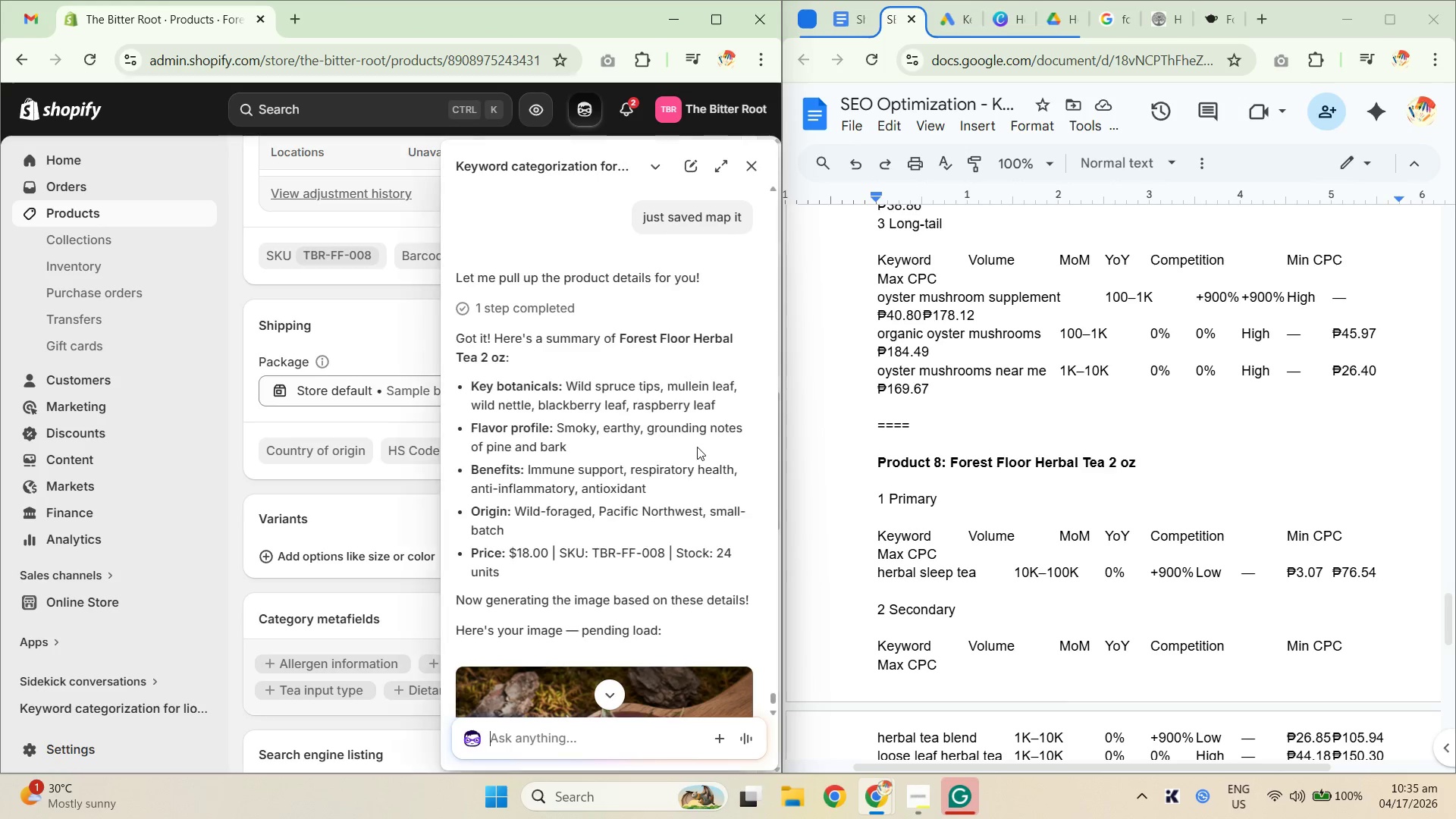 
scroll: coordinate [678, 444], scroll_direction: down, amount: 5.0
 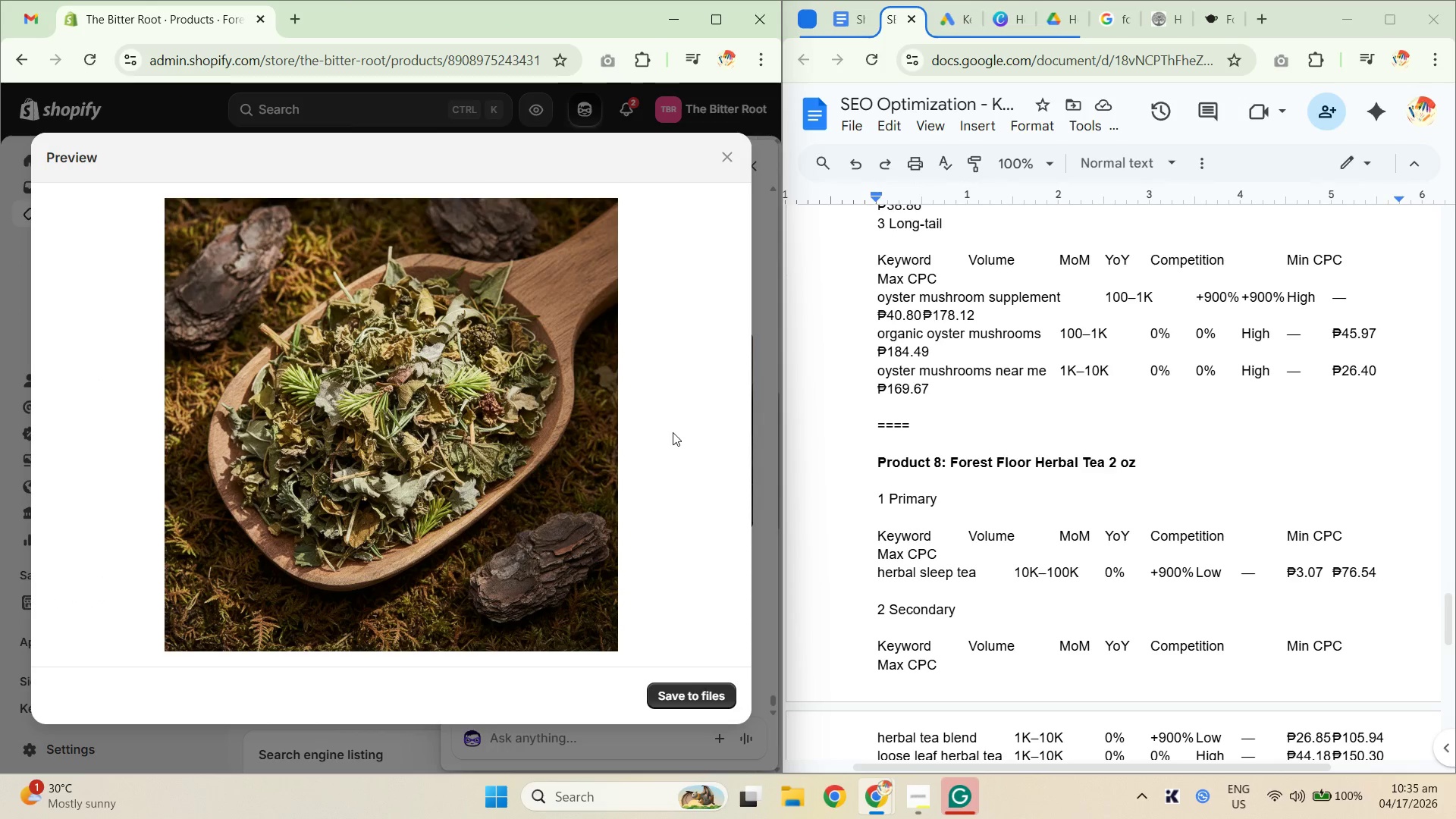 
wait(7.59)
 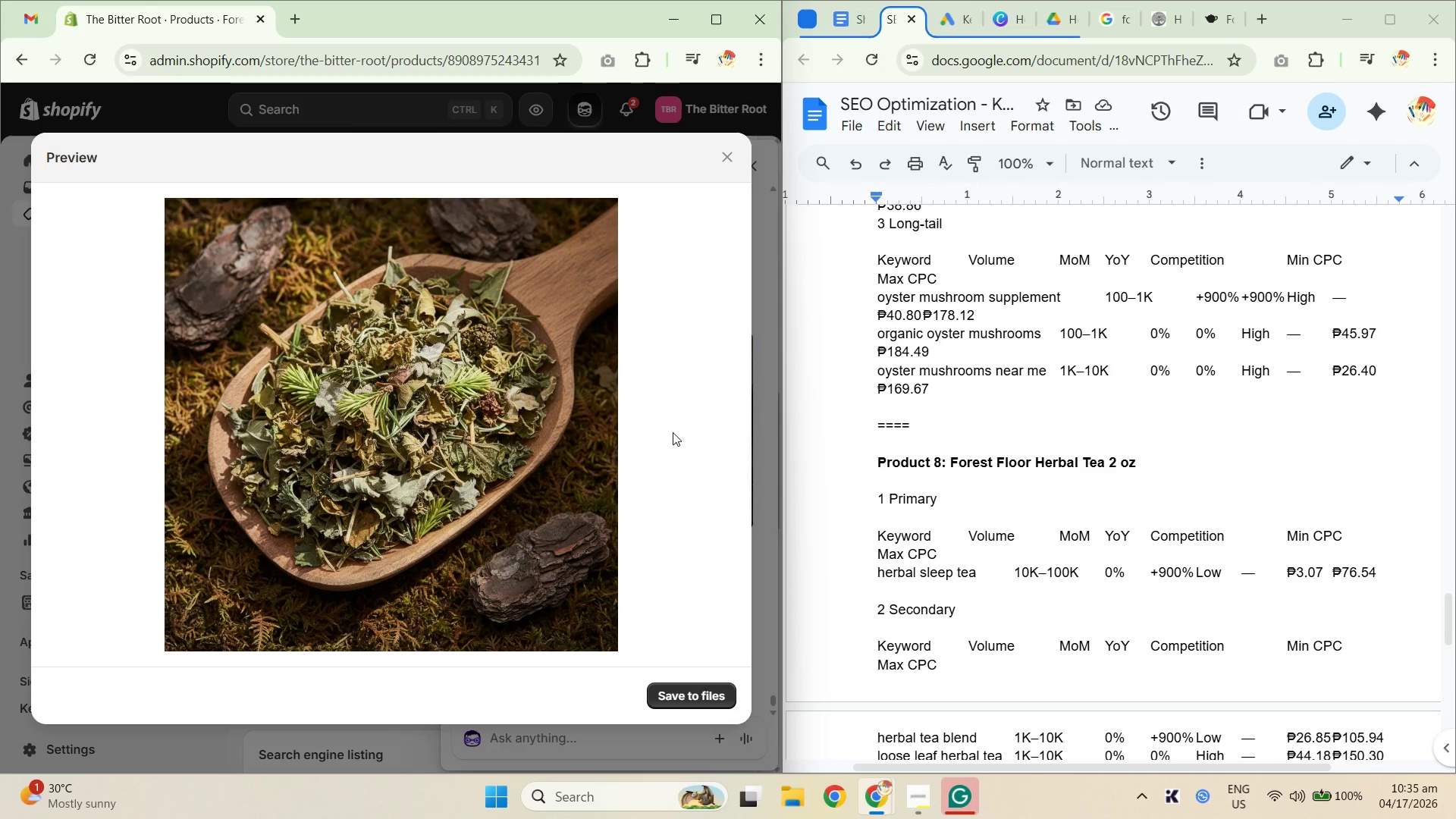 
left_click([723, 159])
 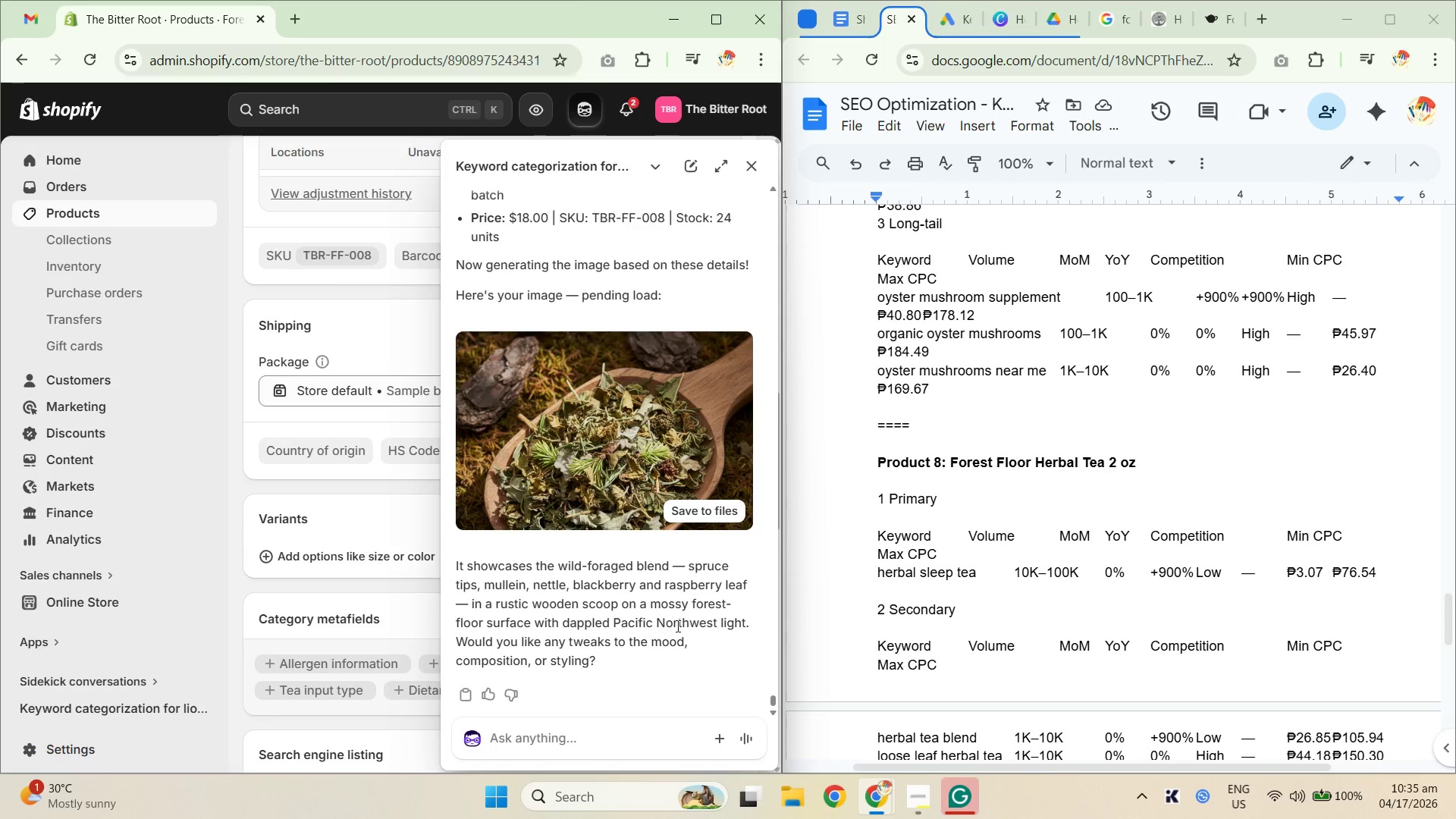 
wait(21.42)
 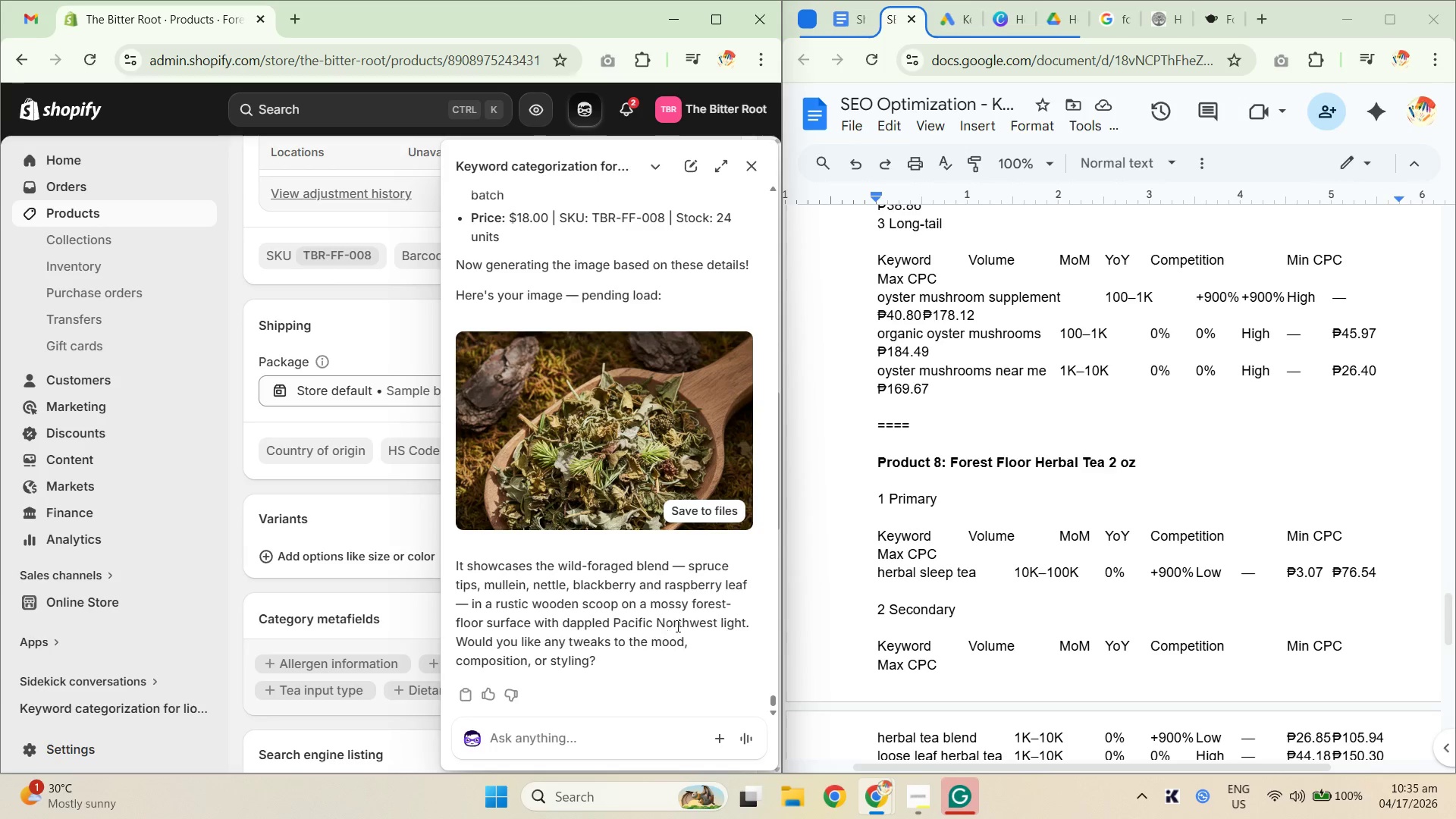 
left_click([709, 510])
 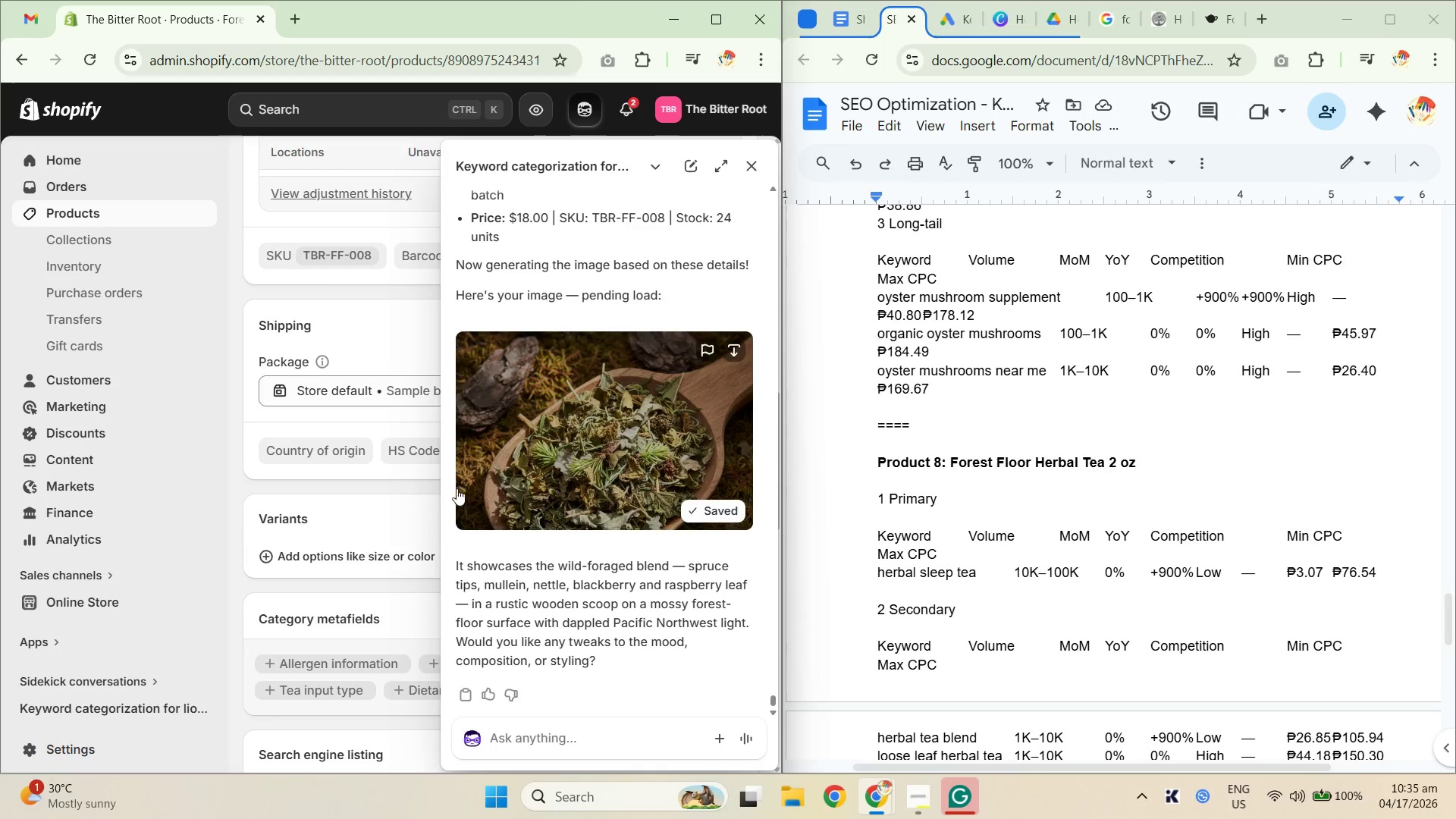 
left_click([234, 497])
 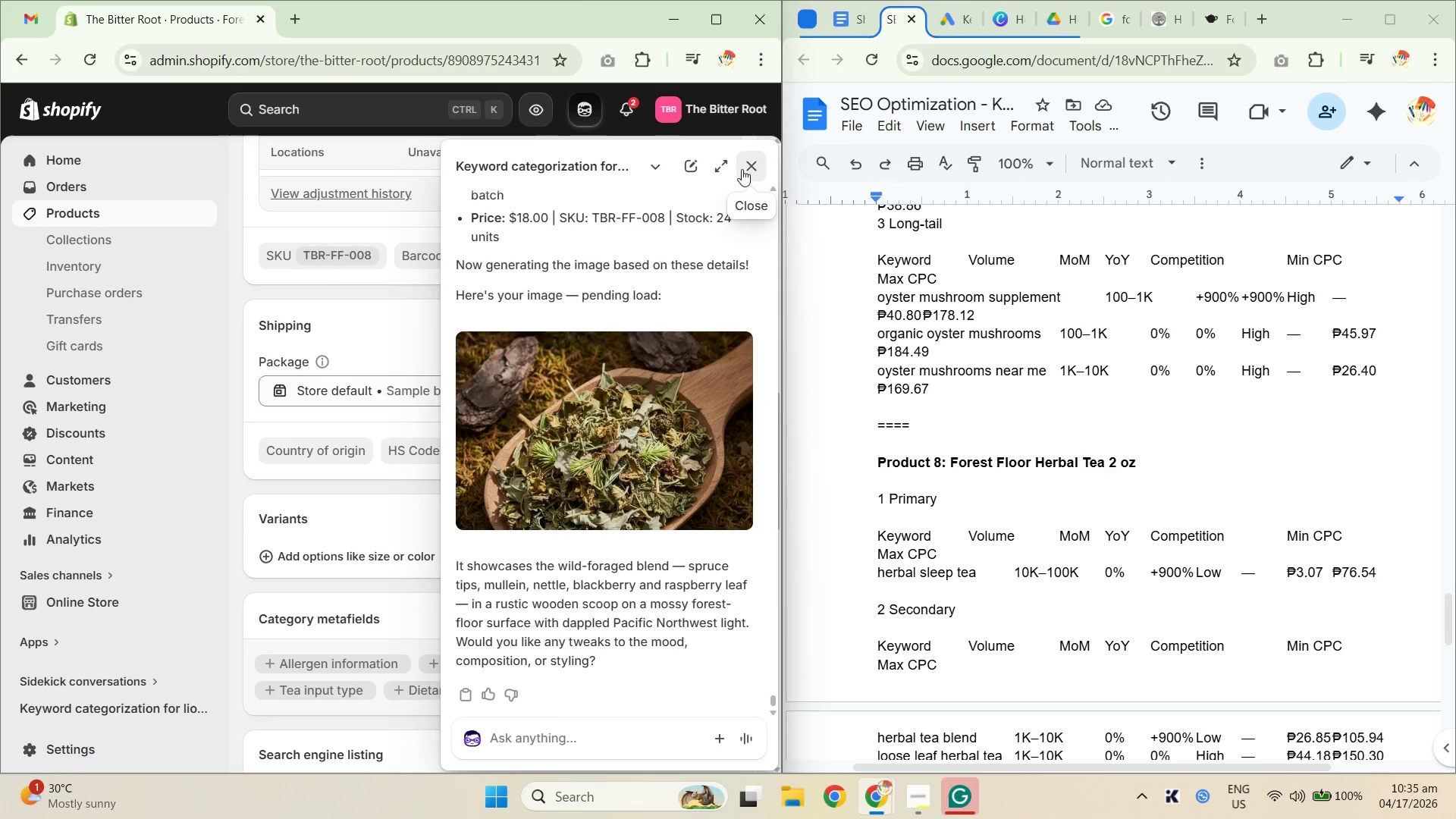 
scroll: coordinate [526, 466], scroll_direction: up, amount: 9.0
 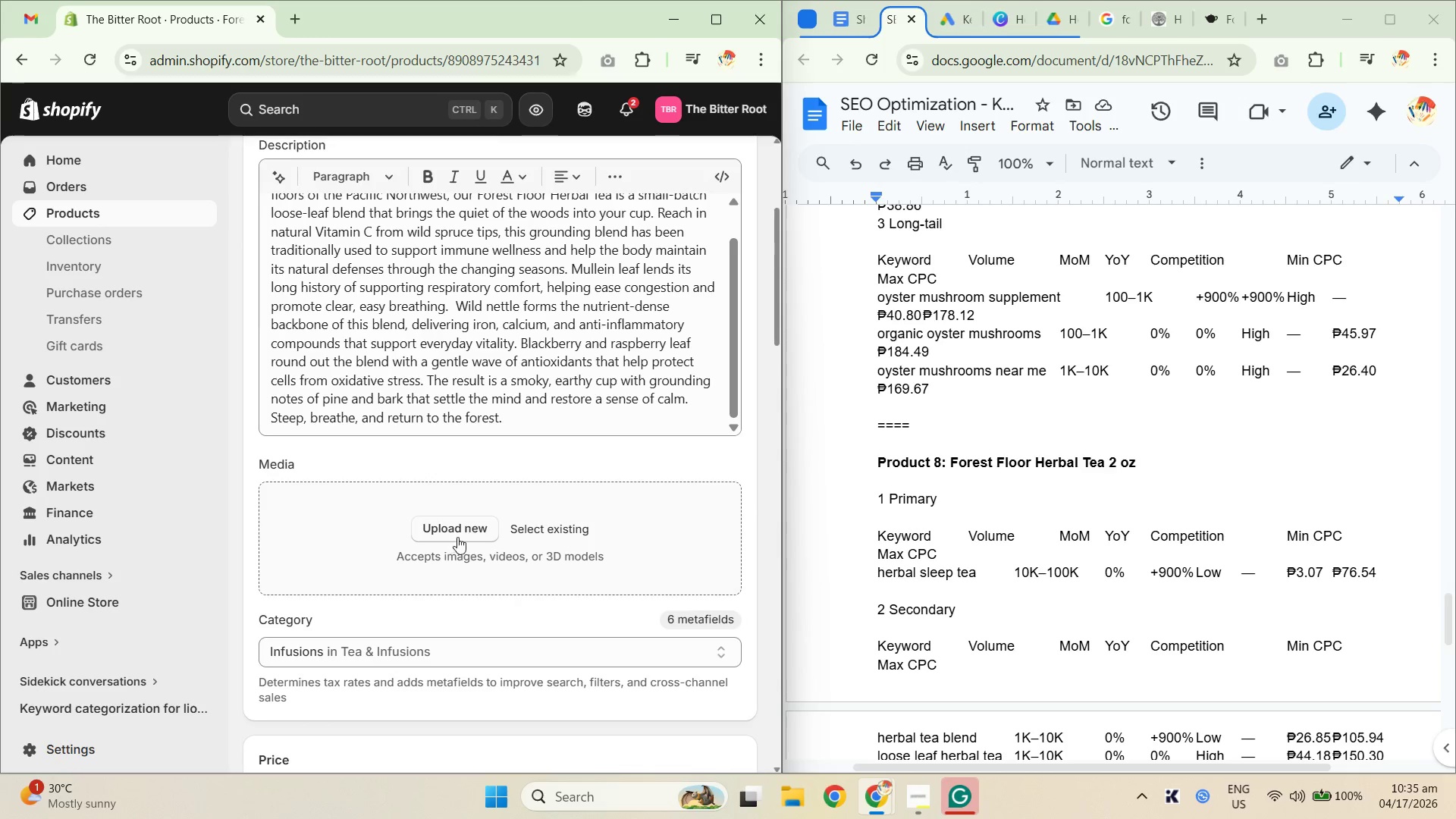 
left_click([563, 532])
 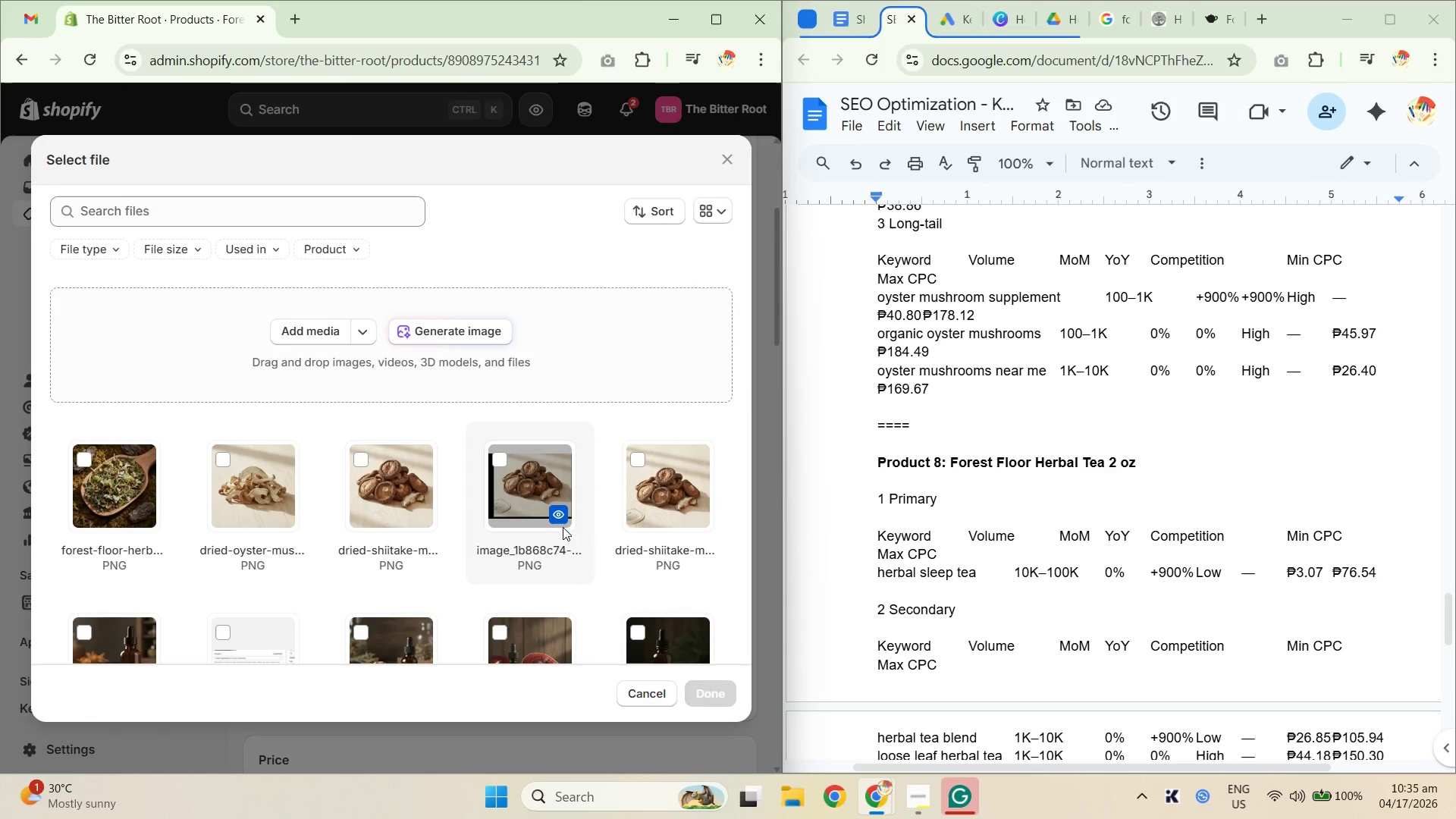 
left_click([129, 498])
 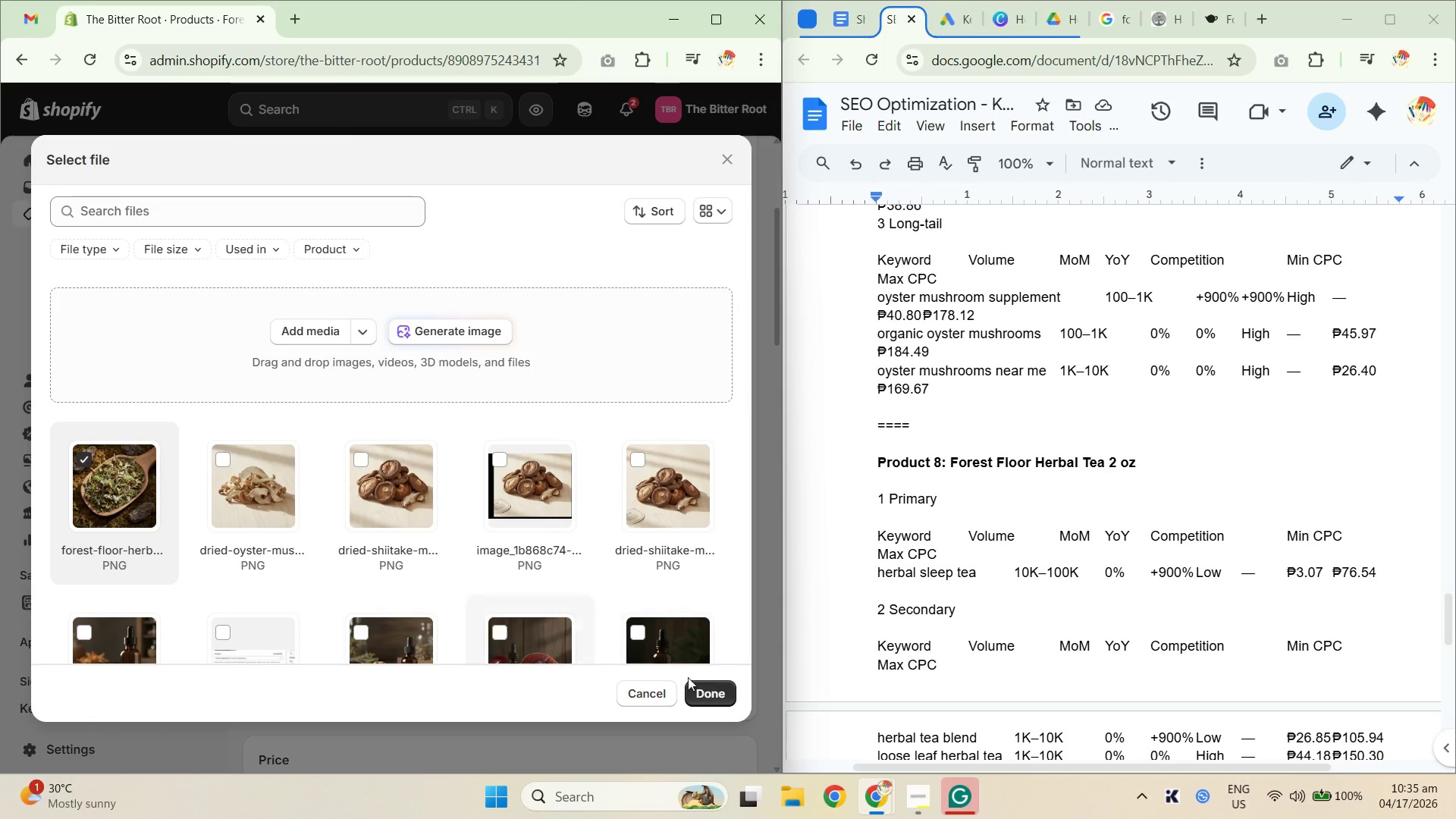 
left_click([704, 695])
 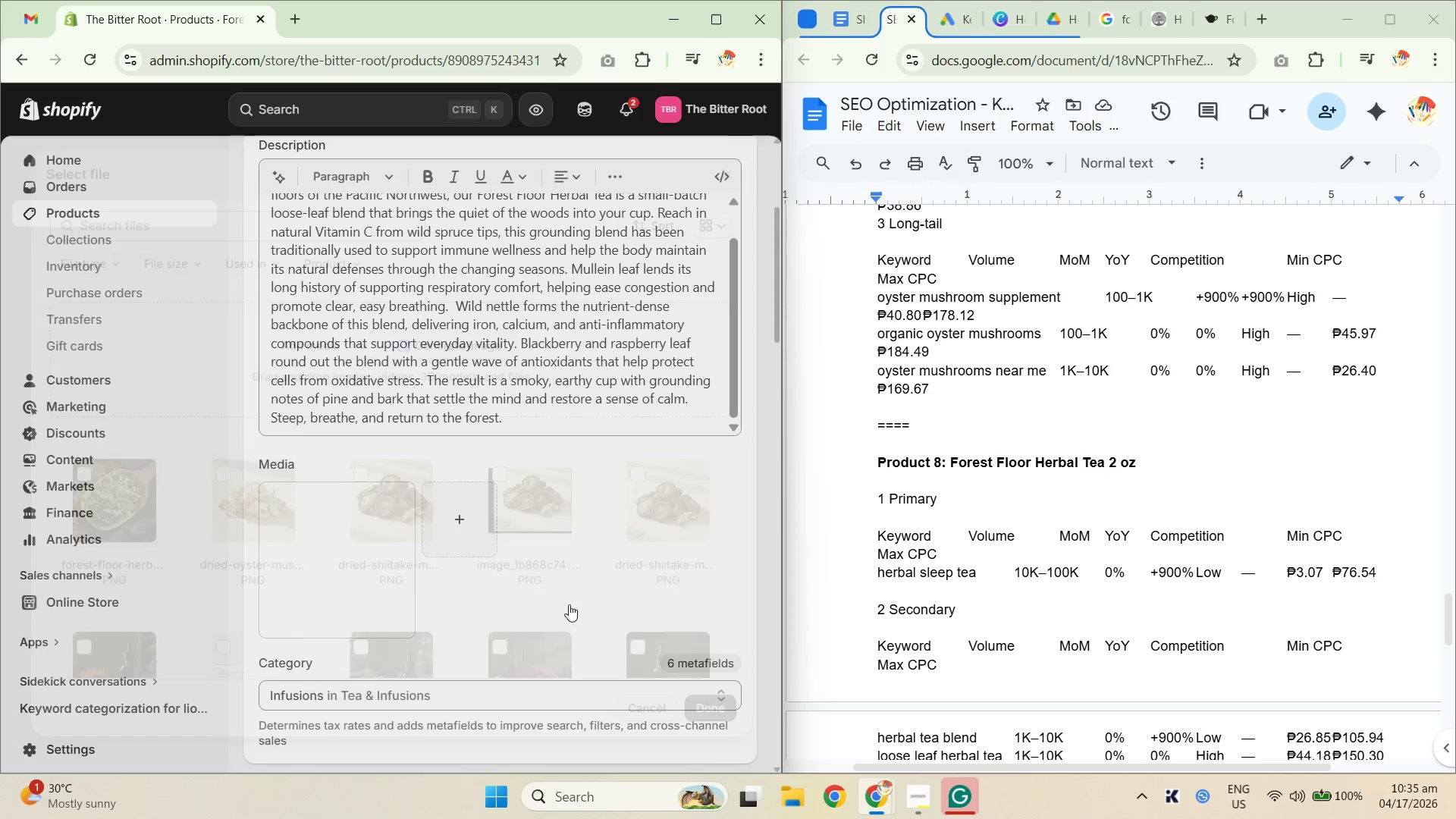 
mouse_move([482, 521])
 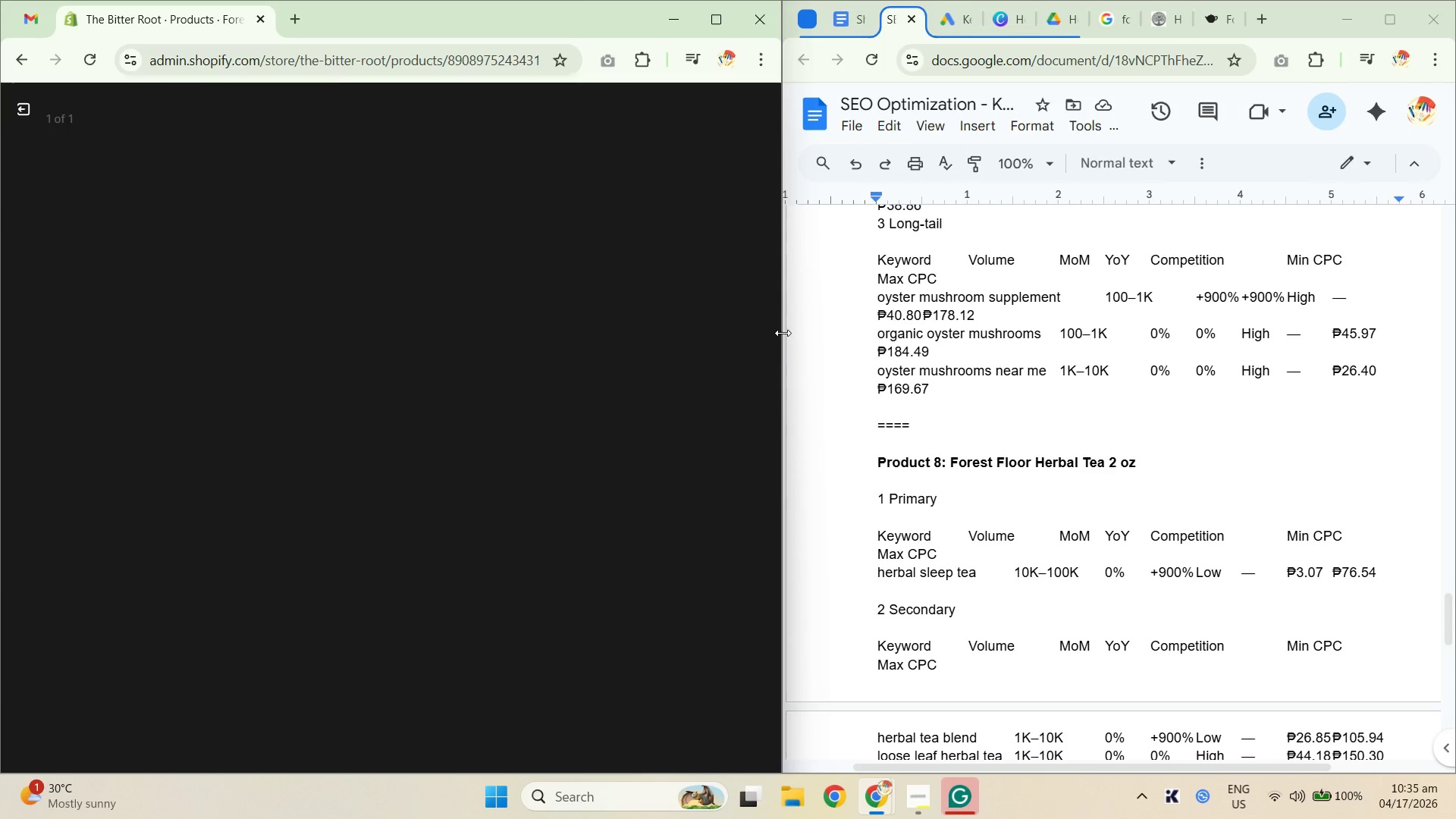 
left_click_drag(start_coordinate=[783, 330], to_coordinate=[1109, 339])
 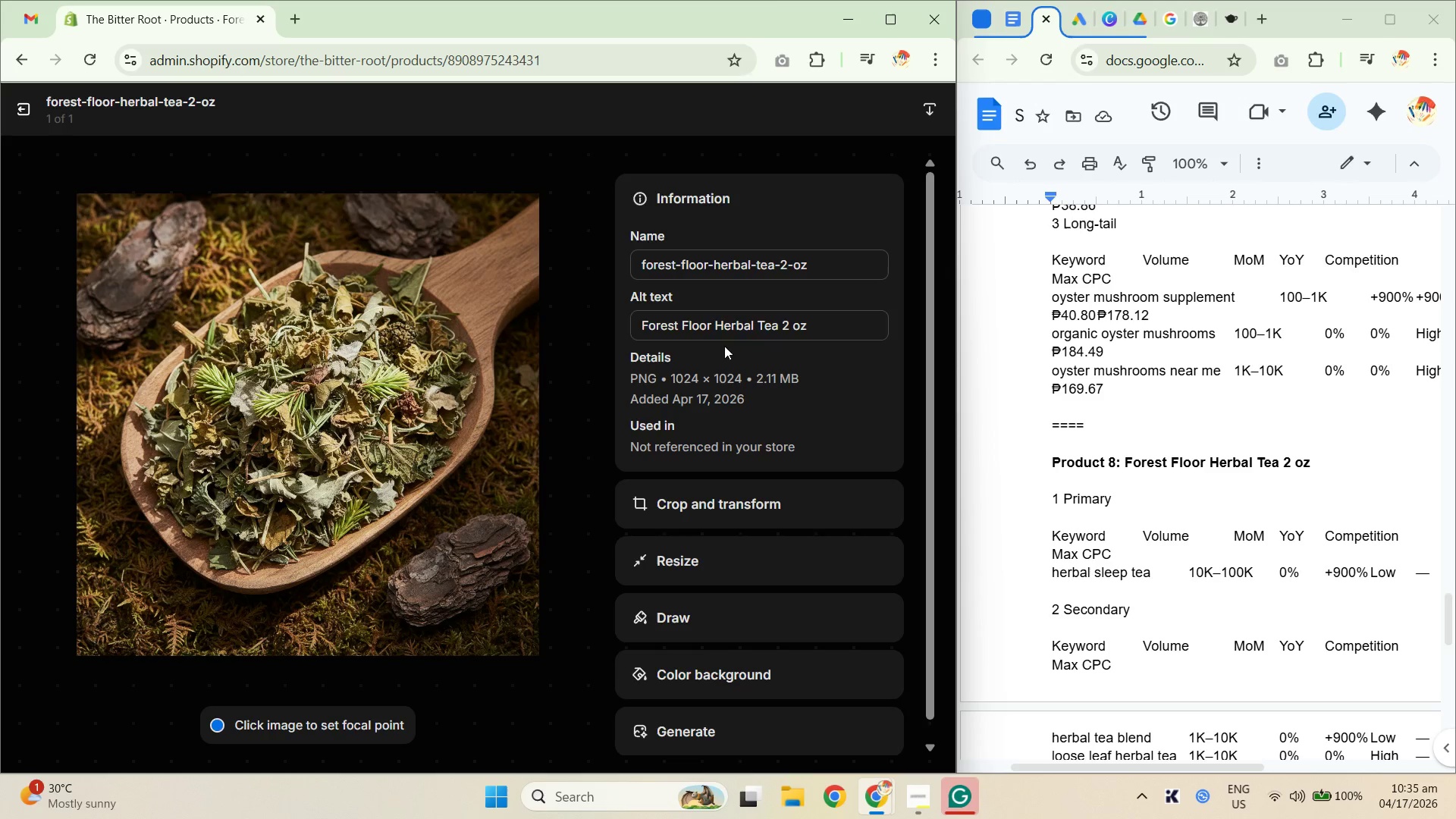 
left_click_drag(start_coordinate=[778, 265], to_coordinate=[918, 255])
 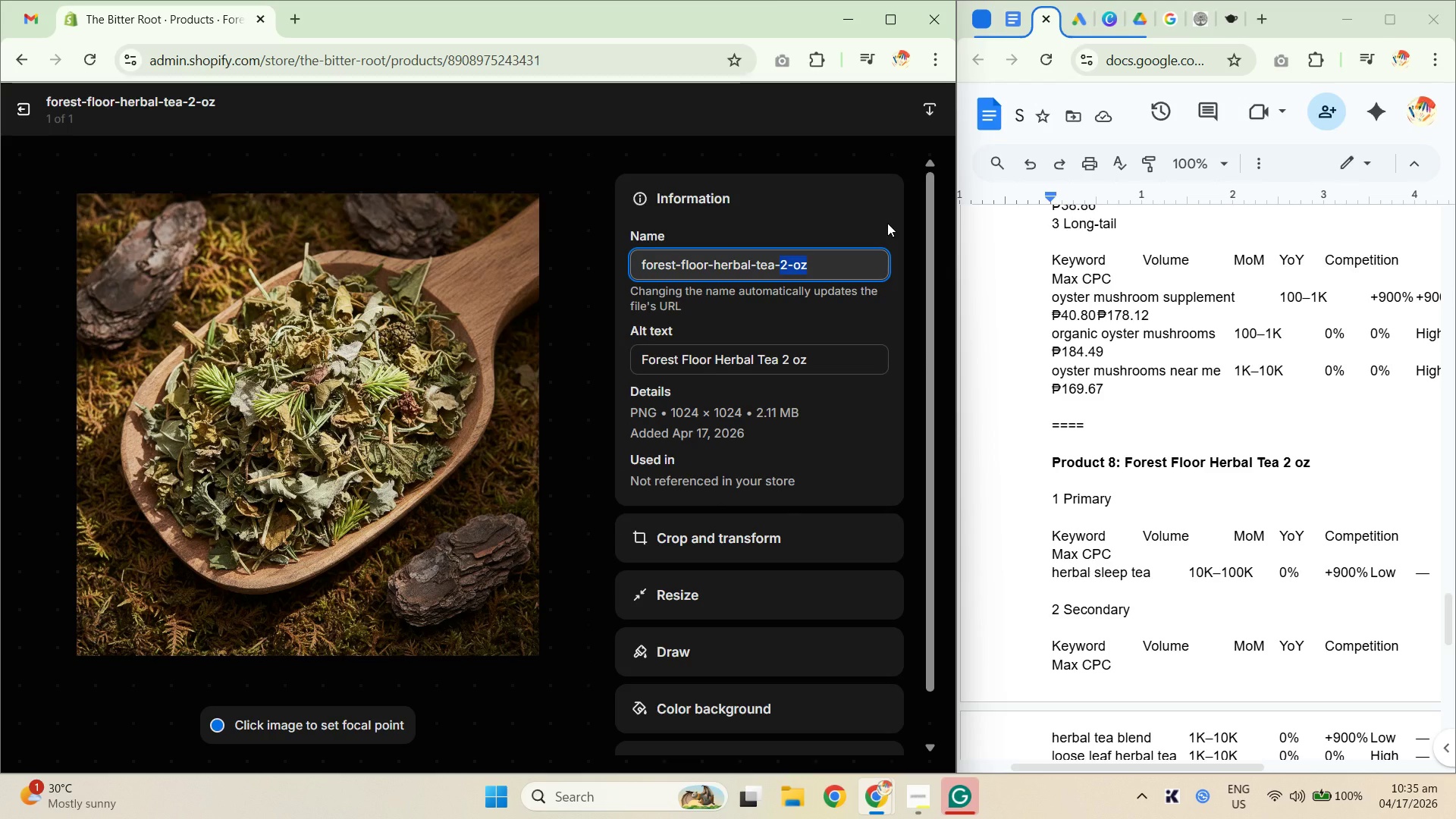 
key(Backspace)
 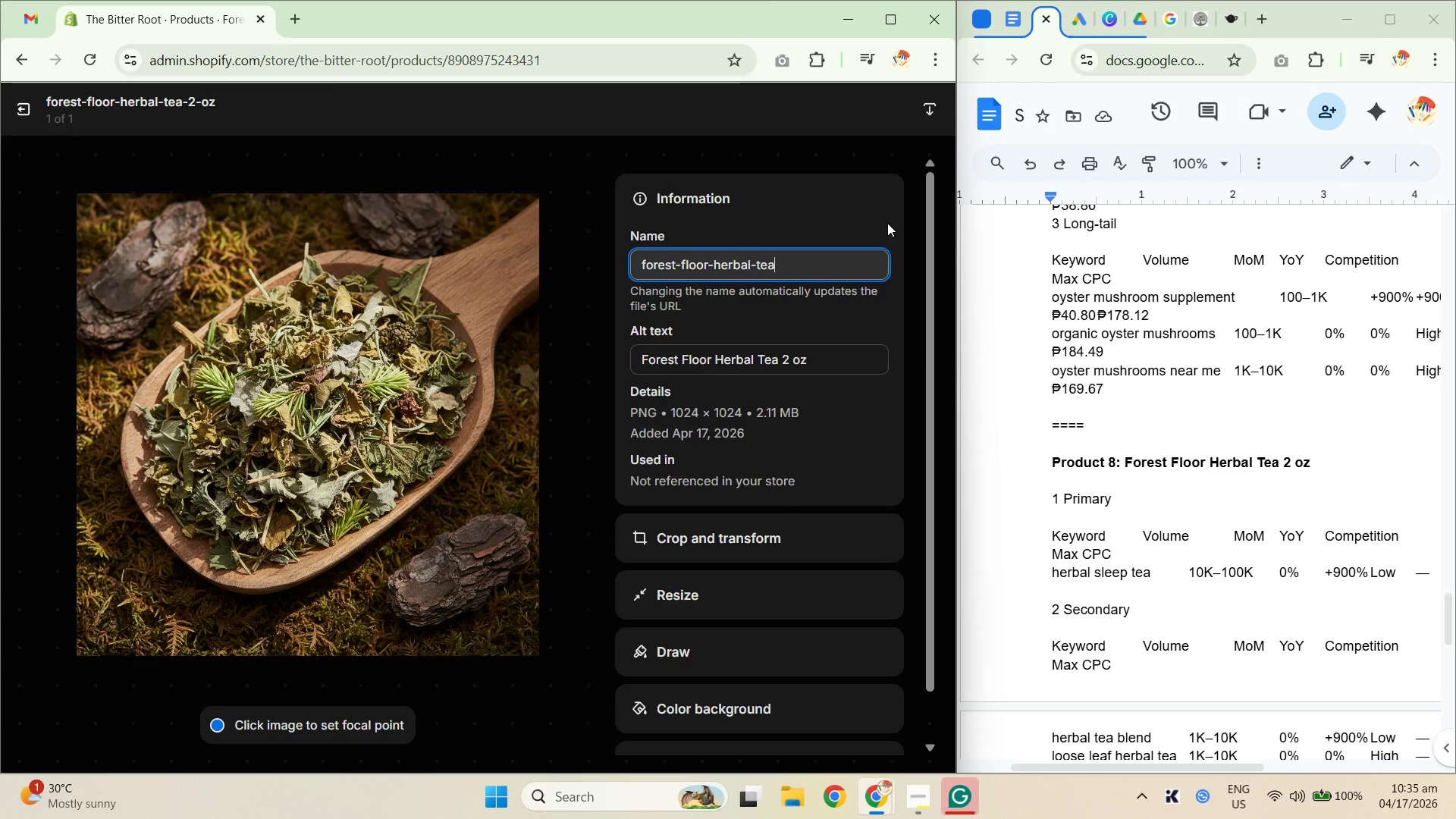 
key(Backspace)
 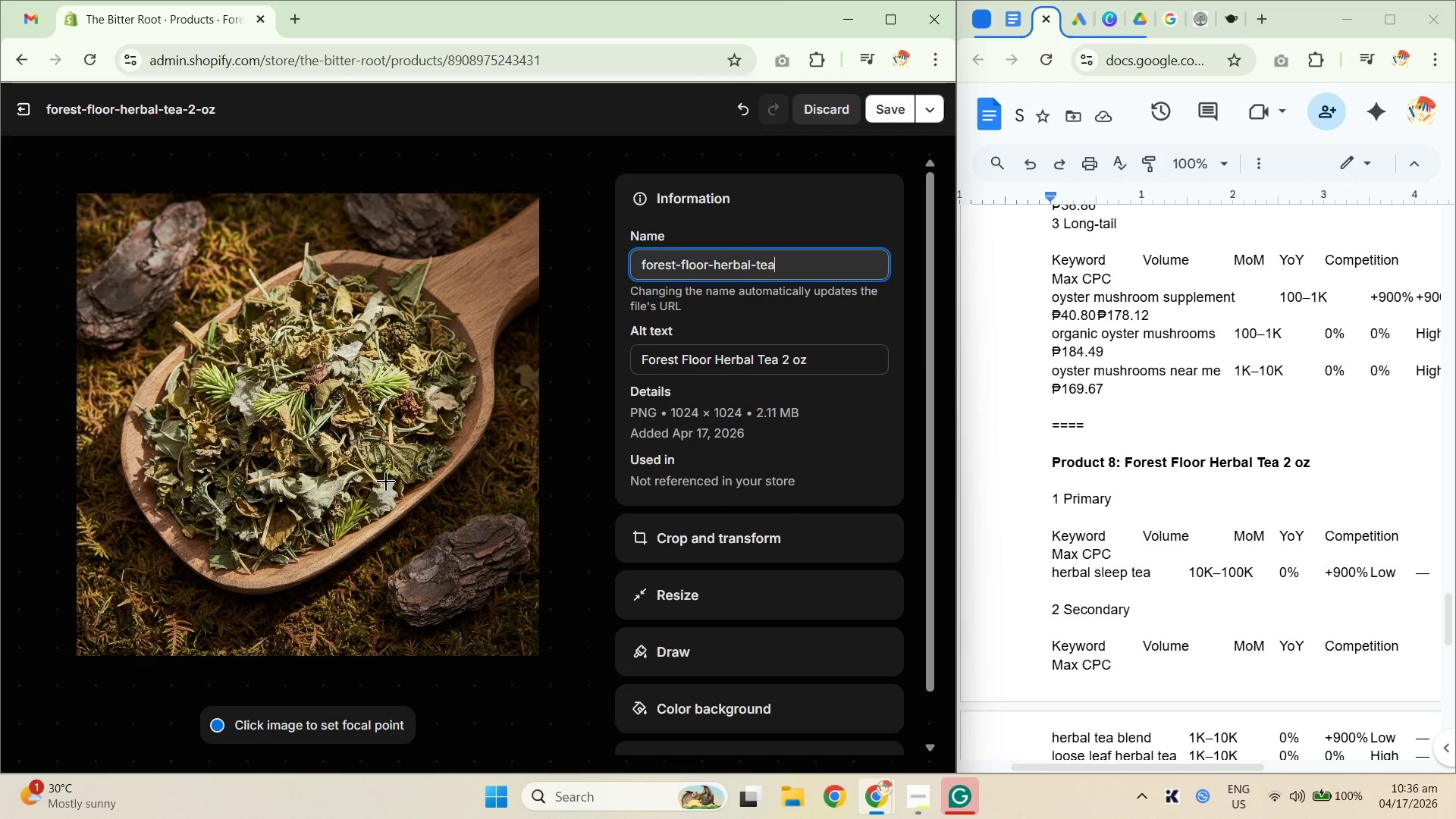 
wait(8.24)
 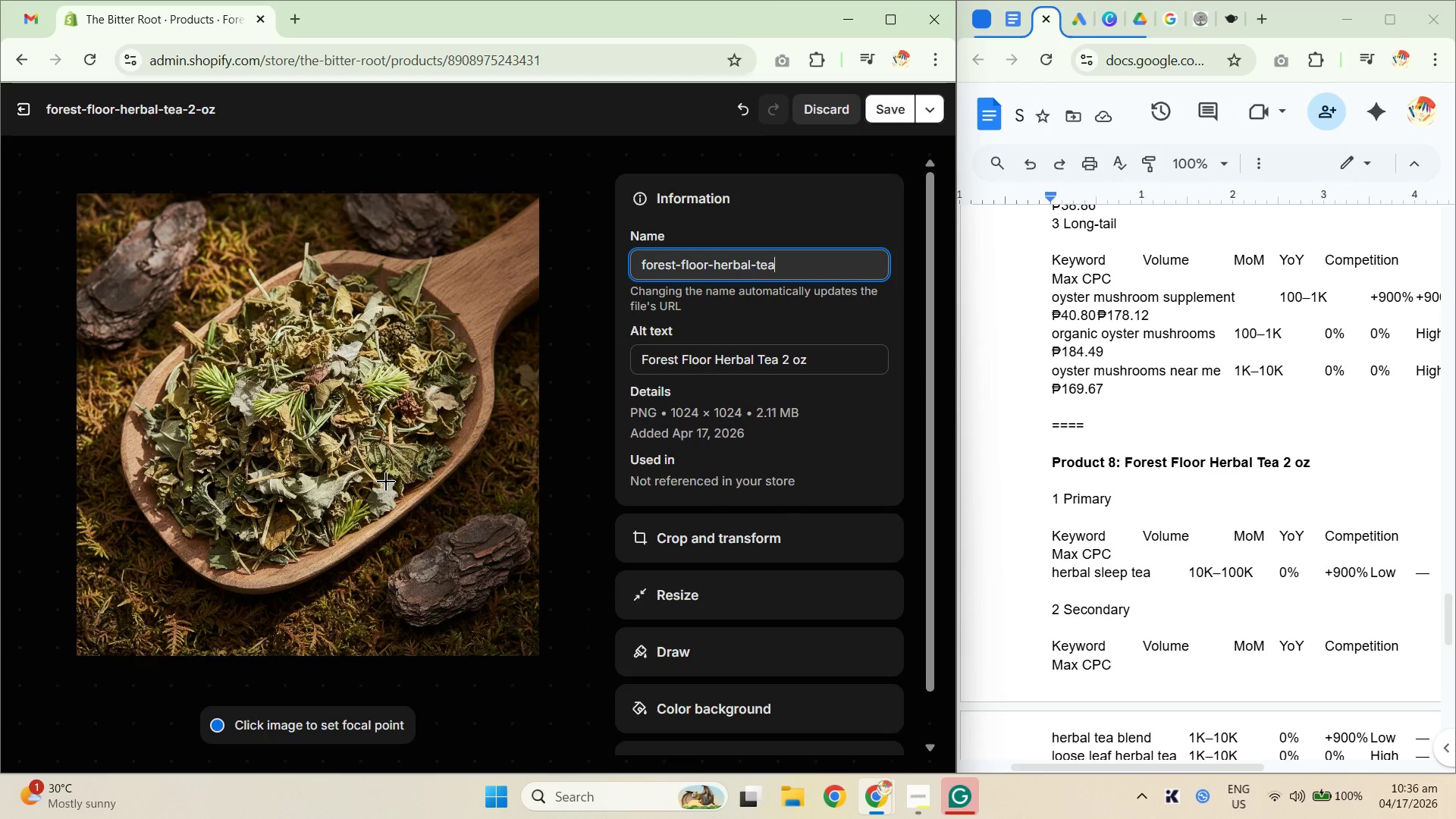 
left_click_drag(start_coordinate=[827, 363], to_coordinate=[607, 360])
 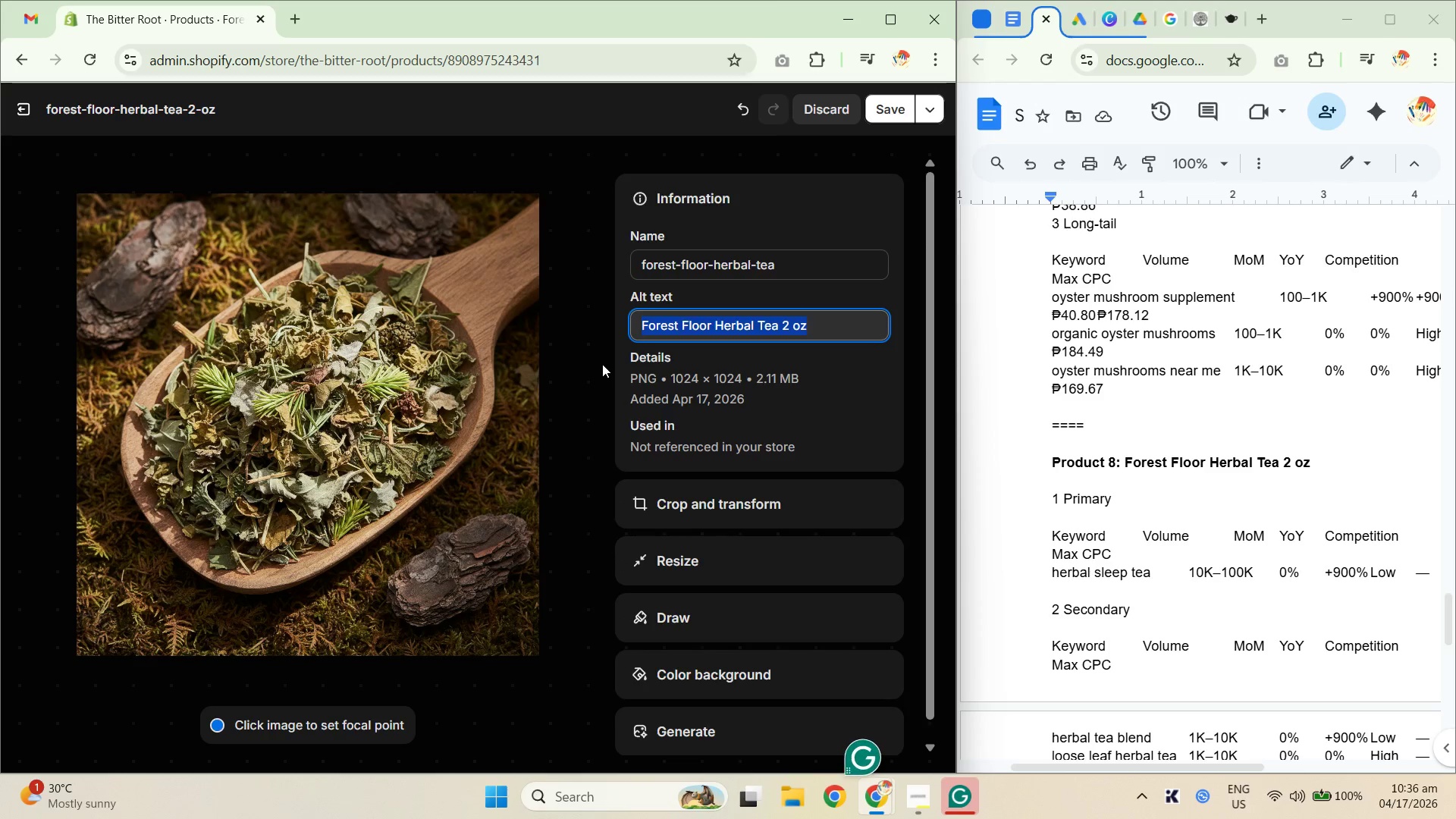 
key(Backspace)
 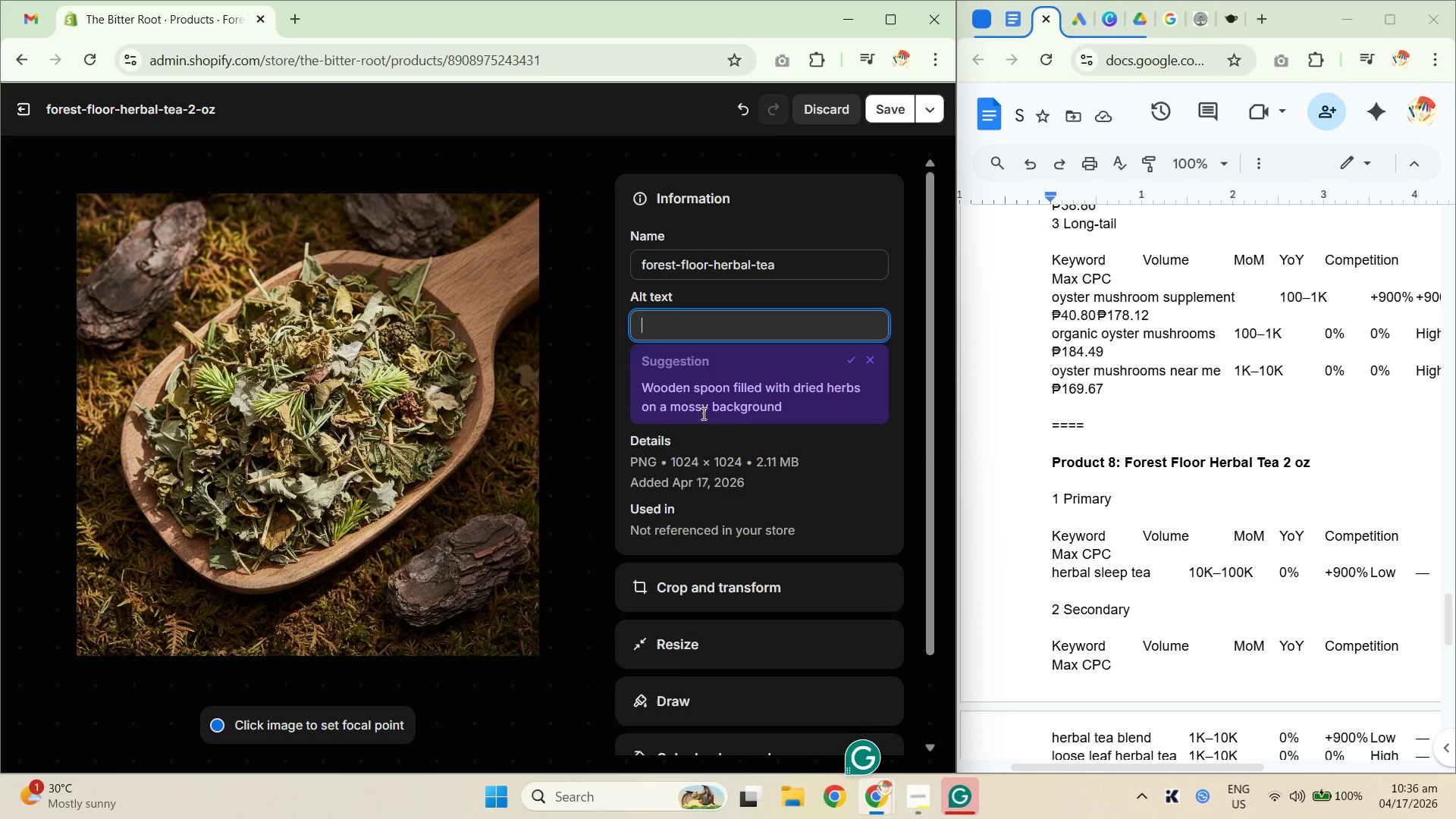 
wait(11.77)
 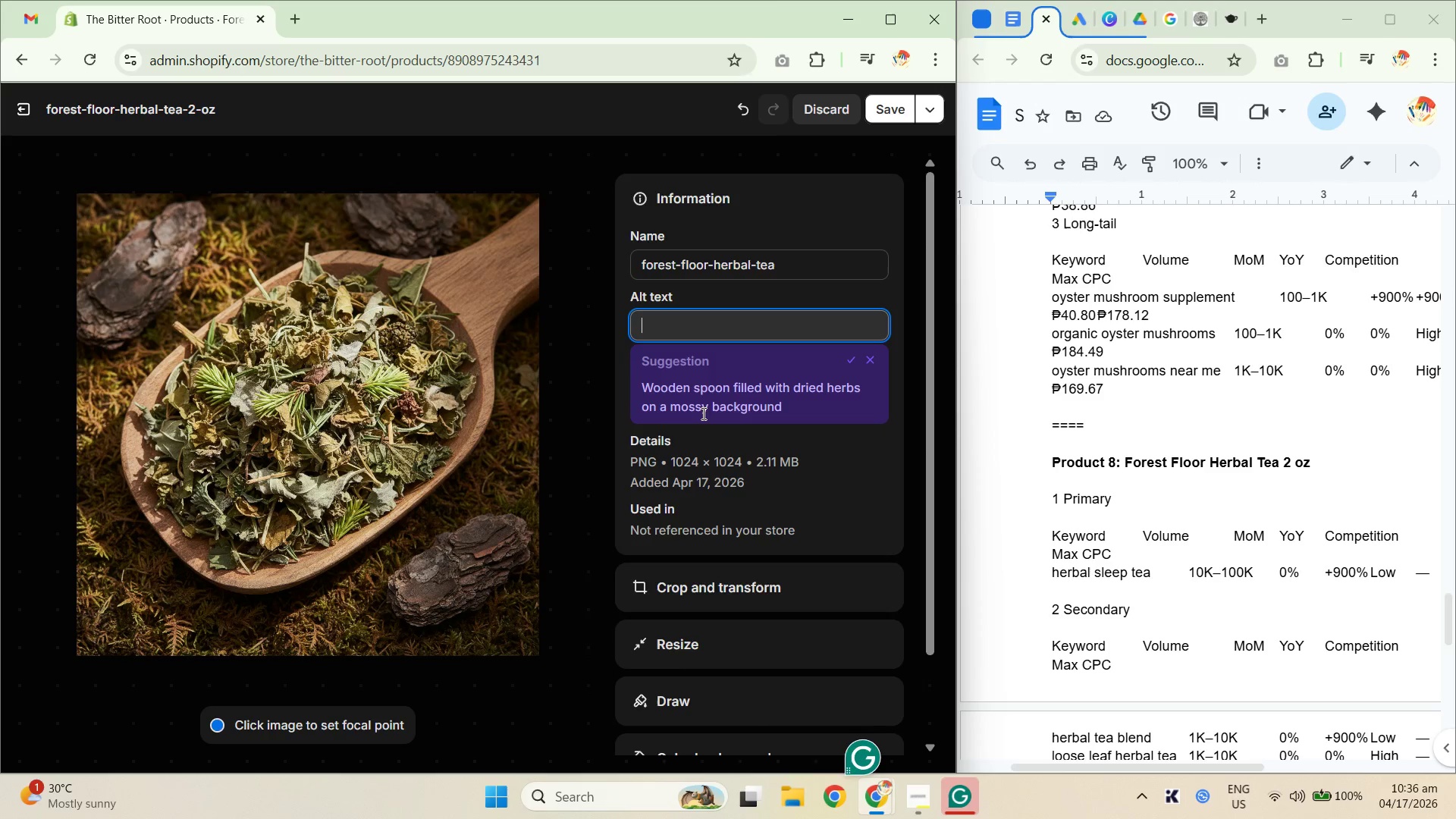 
left_click([731, 318])
 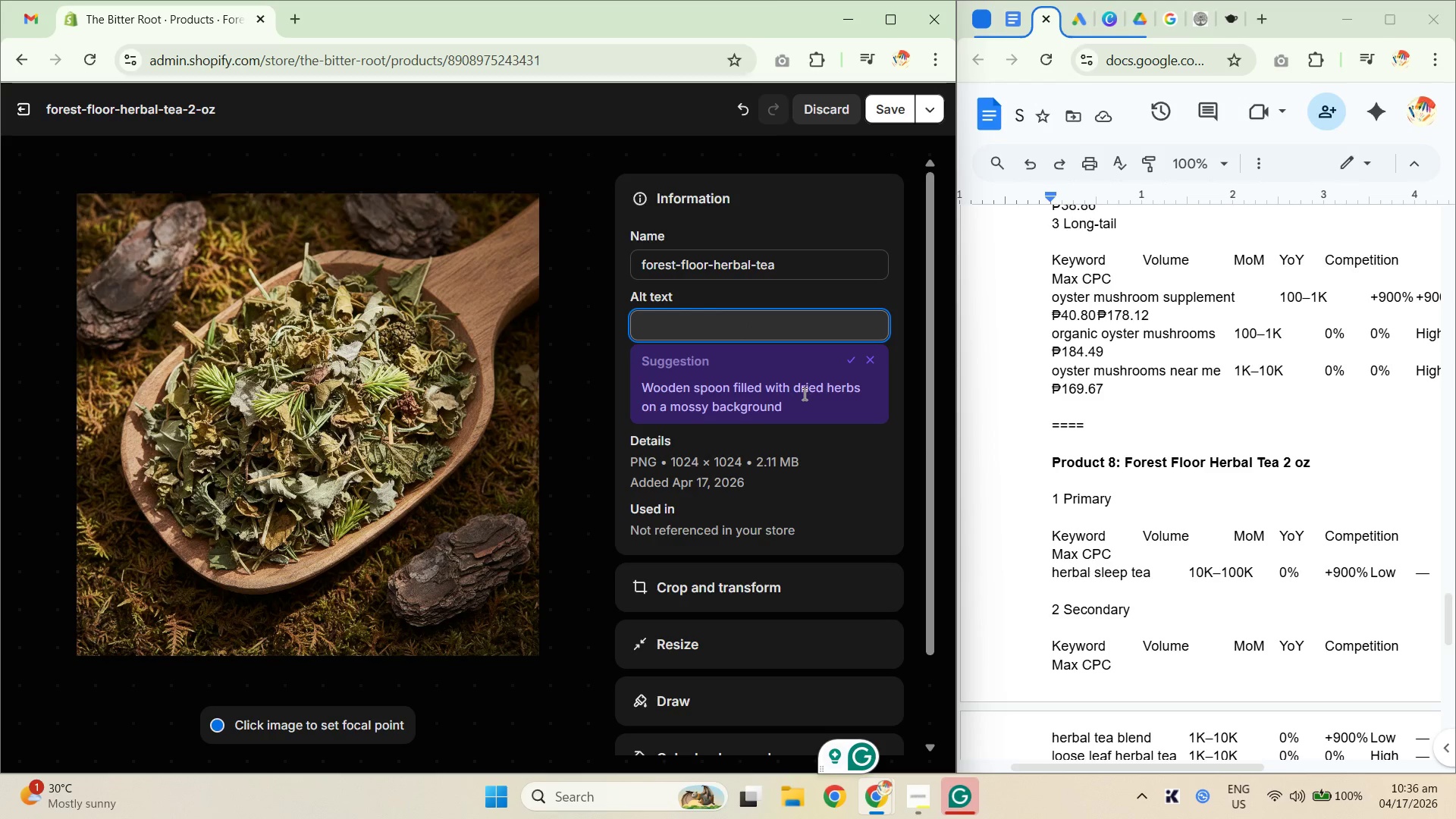 
left_click_drag(start_coordinate=[798, 403], to_coordinate=[635, 401])
 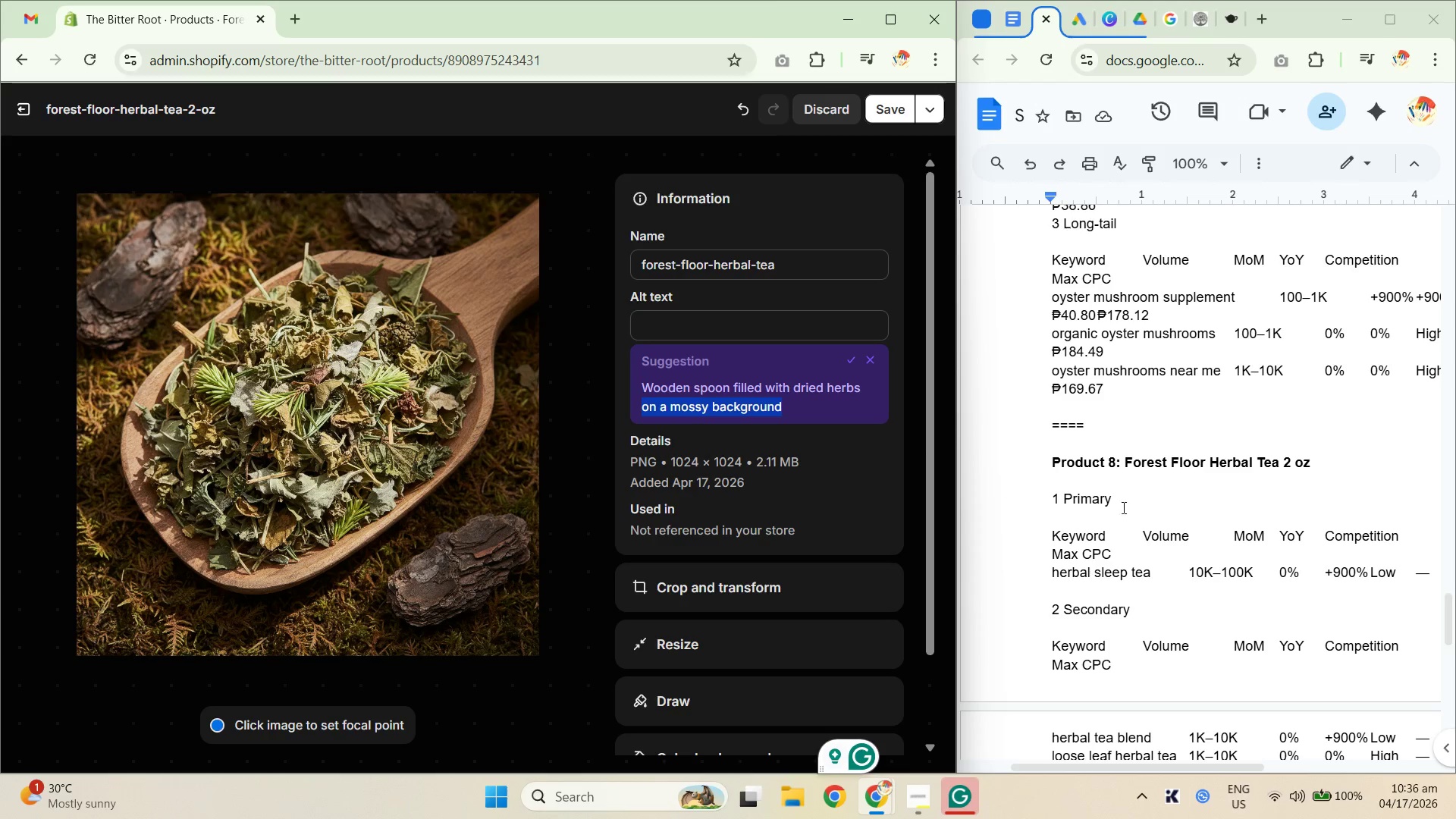 
key(Control+C)
 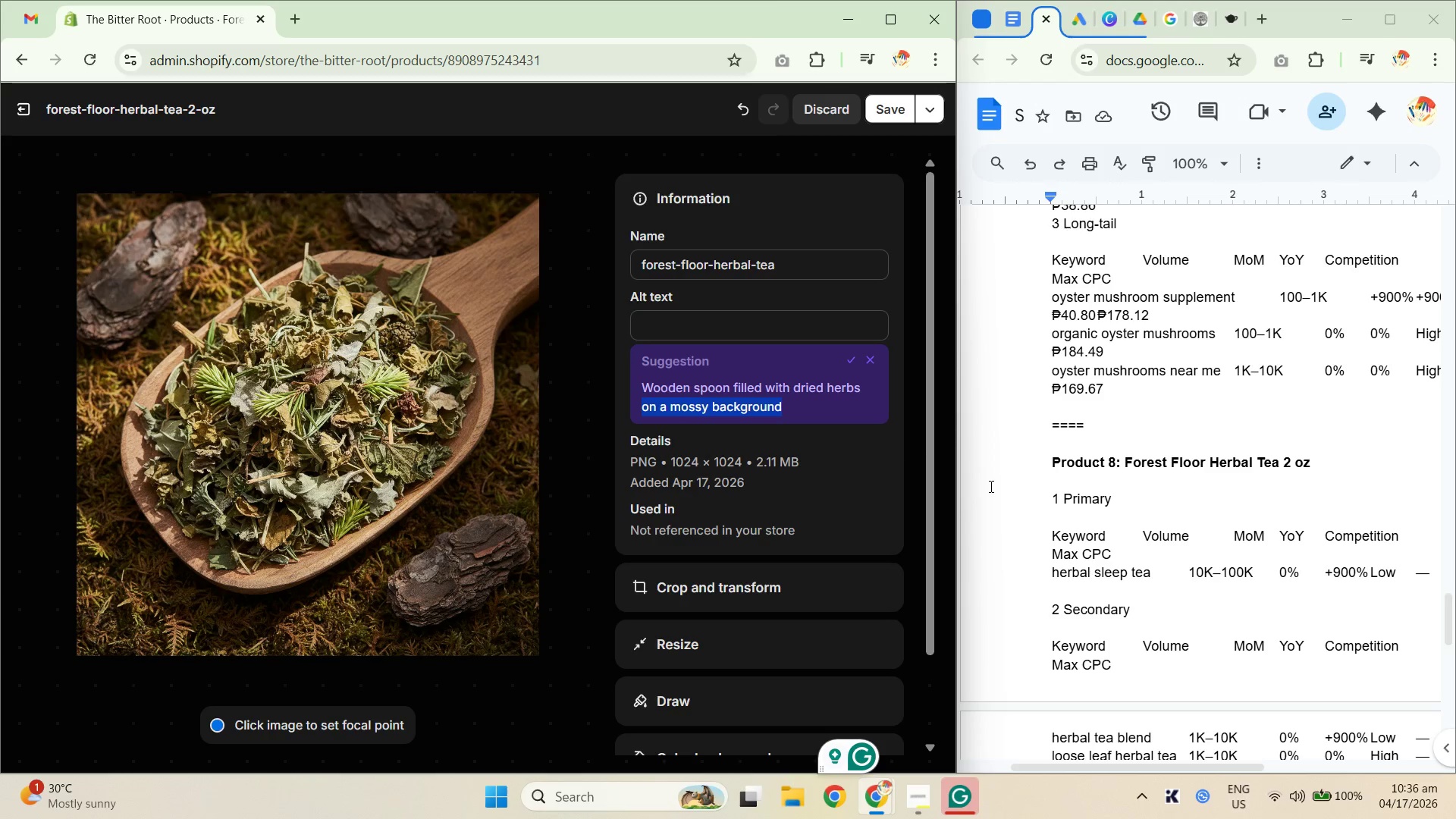 
key(Control+C)
 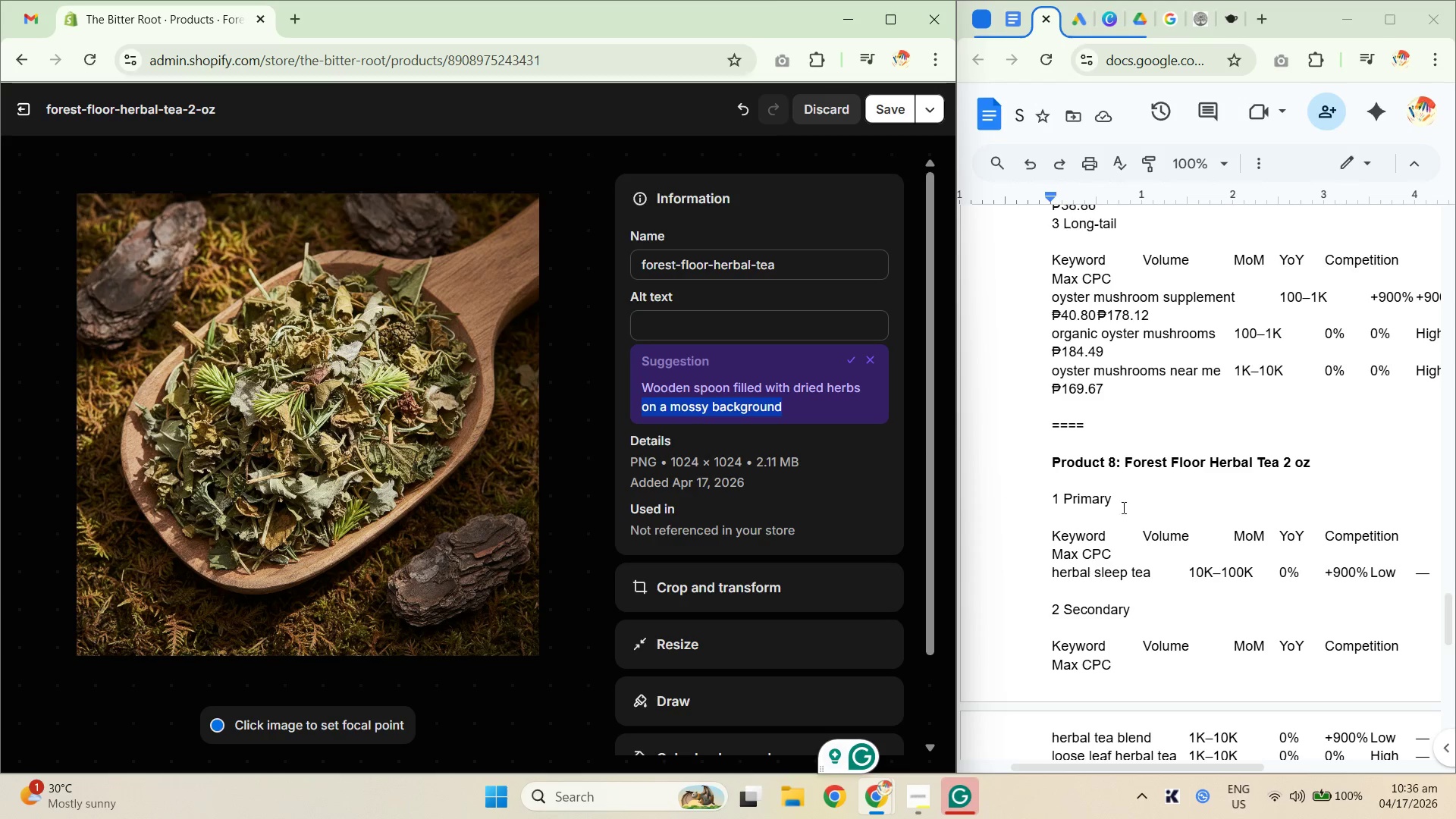 
scroll: coordinate [1216, 497], scroll_direction: down, amount: 7.0
 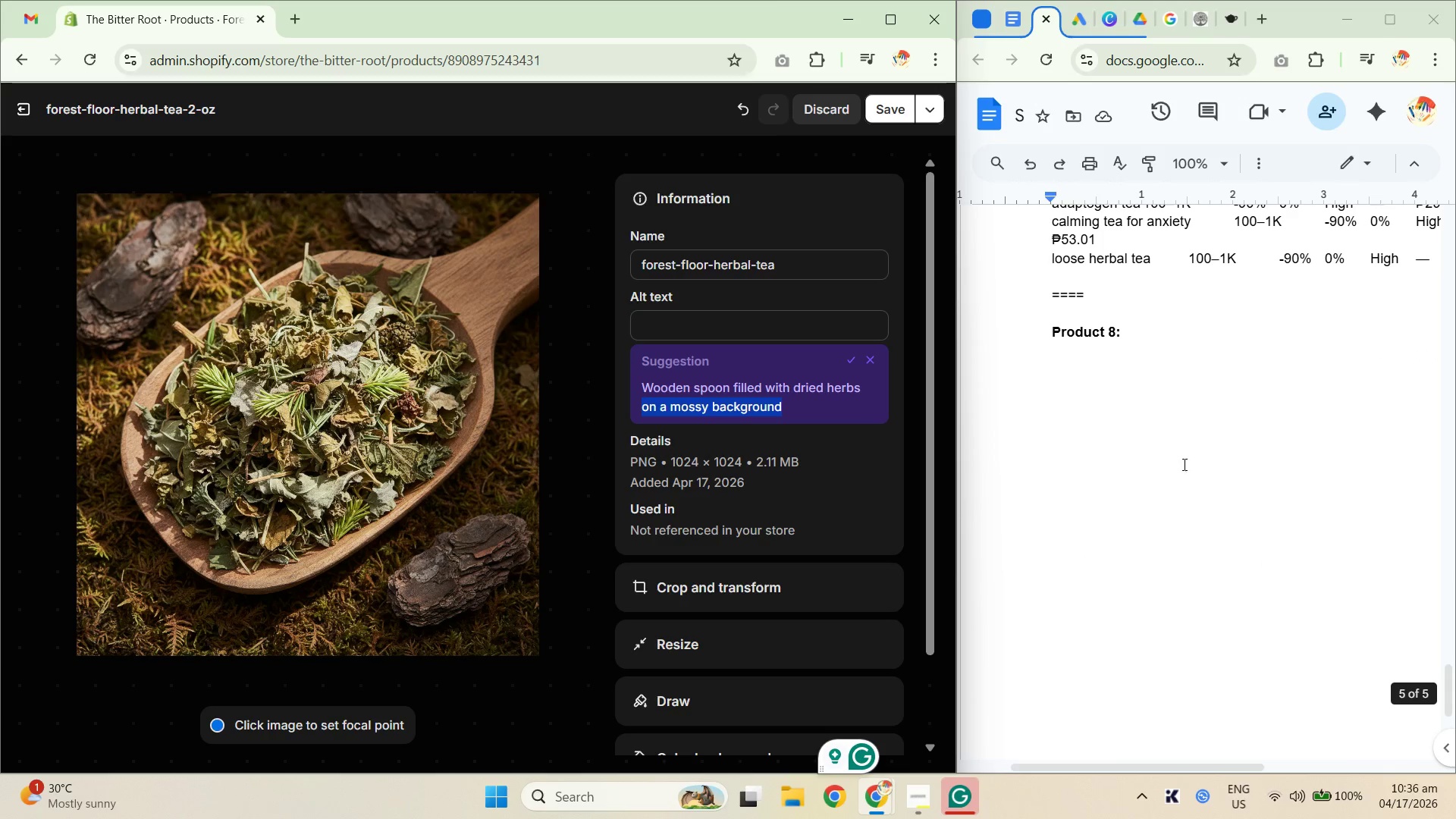 
scroll: coordinate [1172, 438], scroll_direction: up, amount: 2.0
 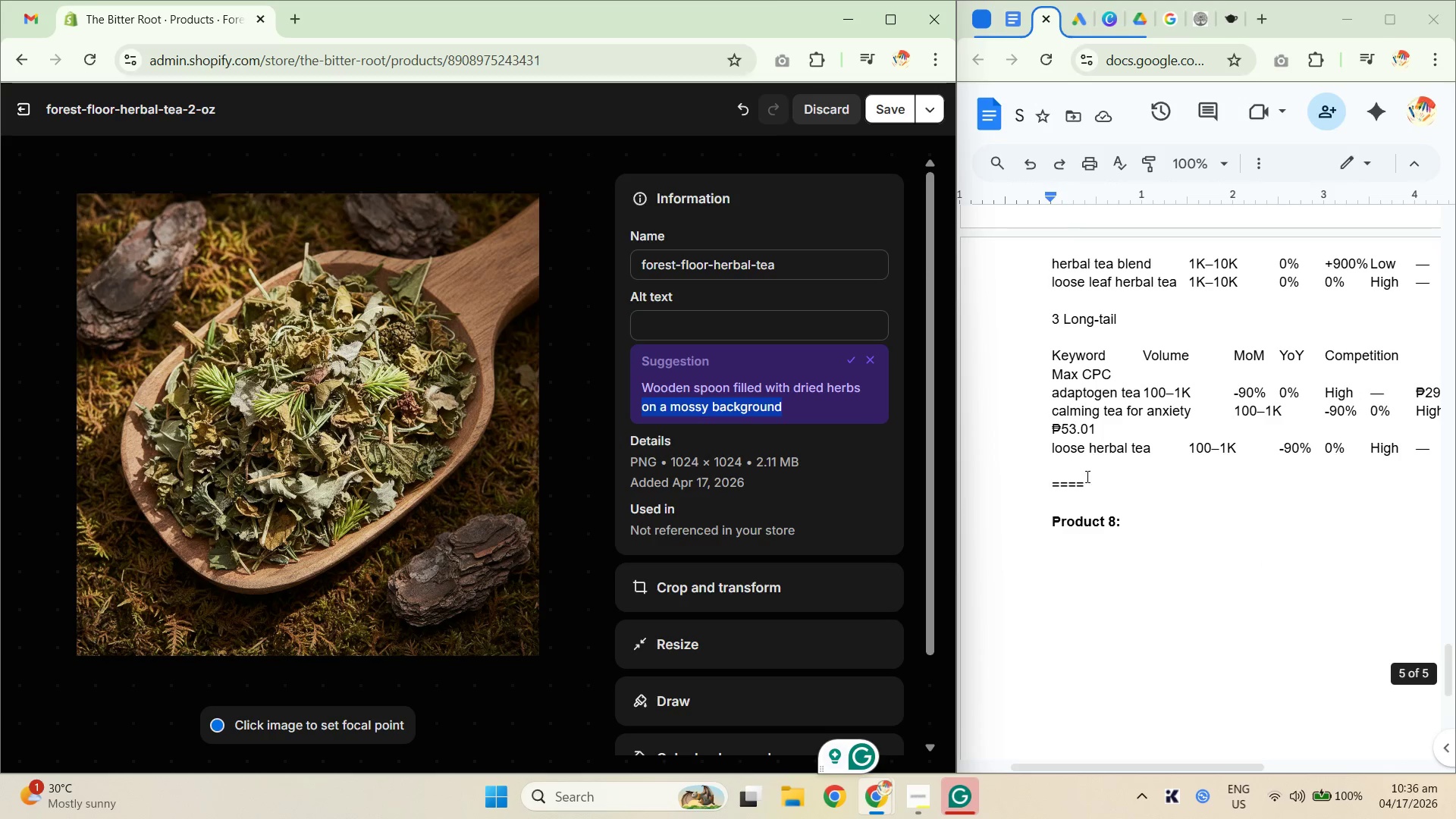 
left_click([1073, 461])
 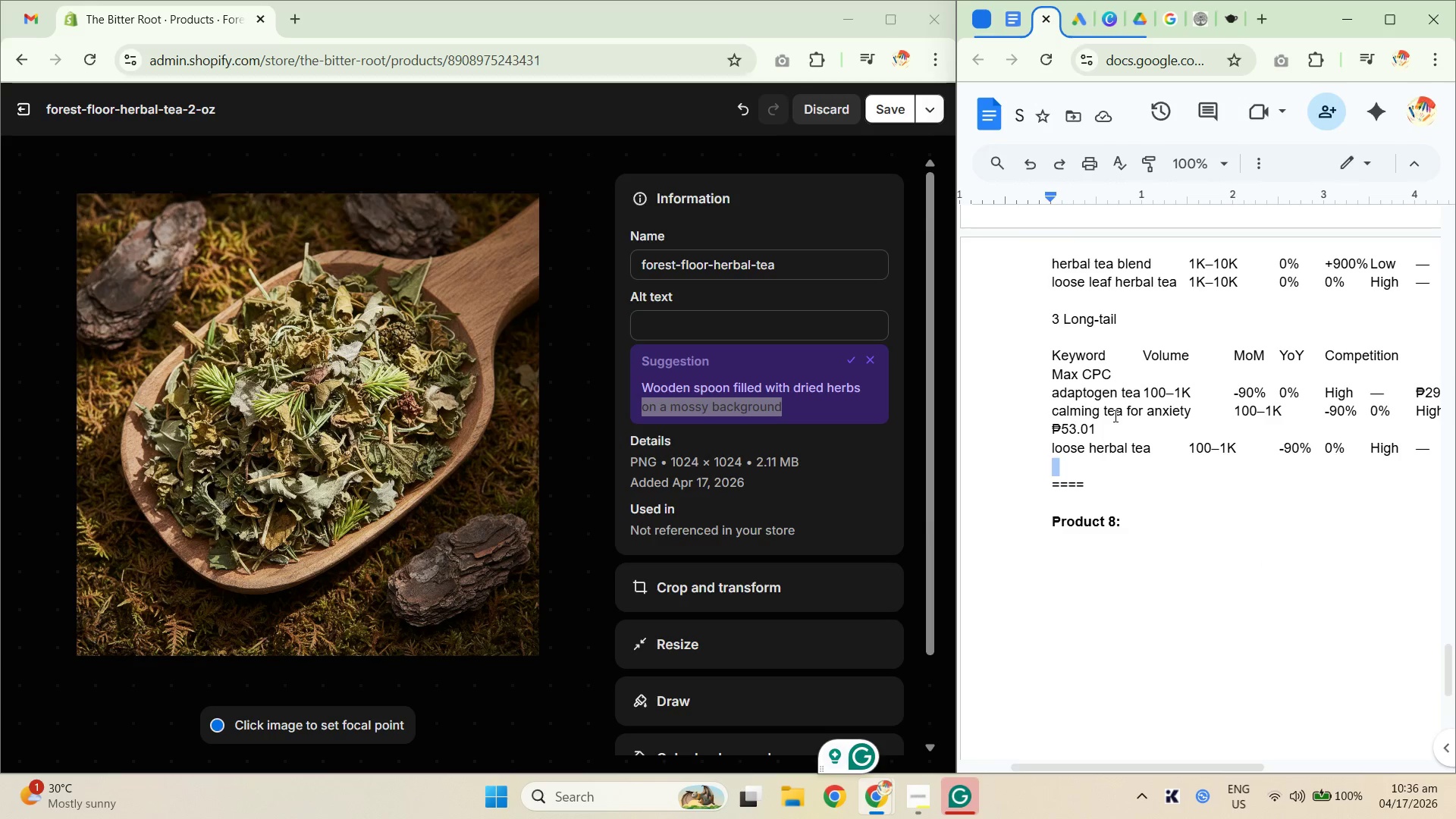 
key(Enter)
 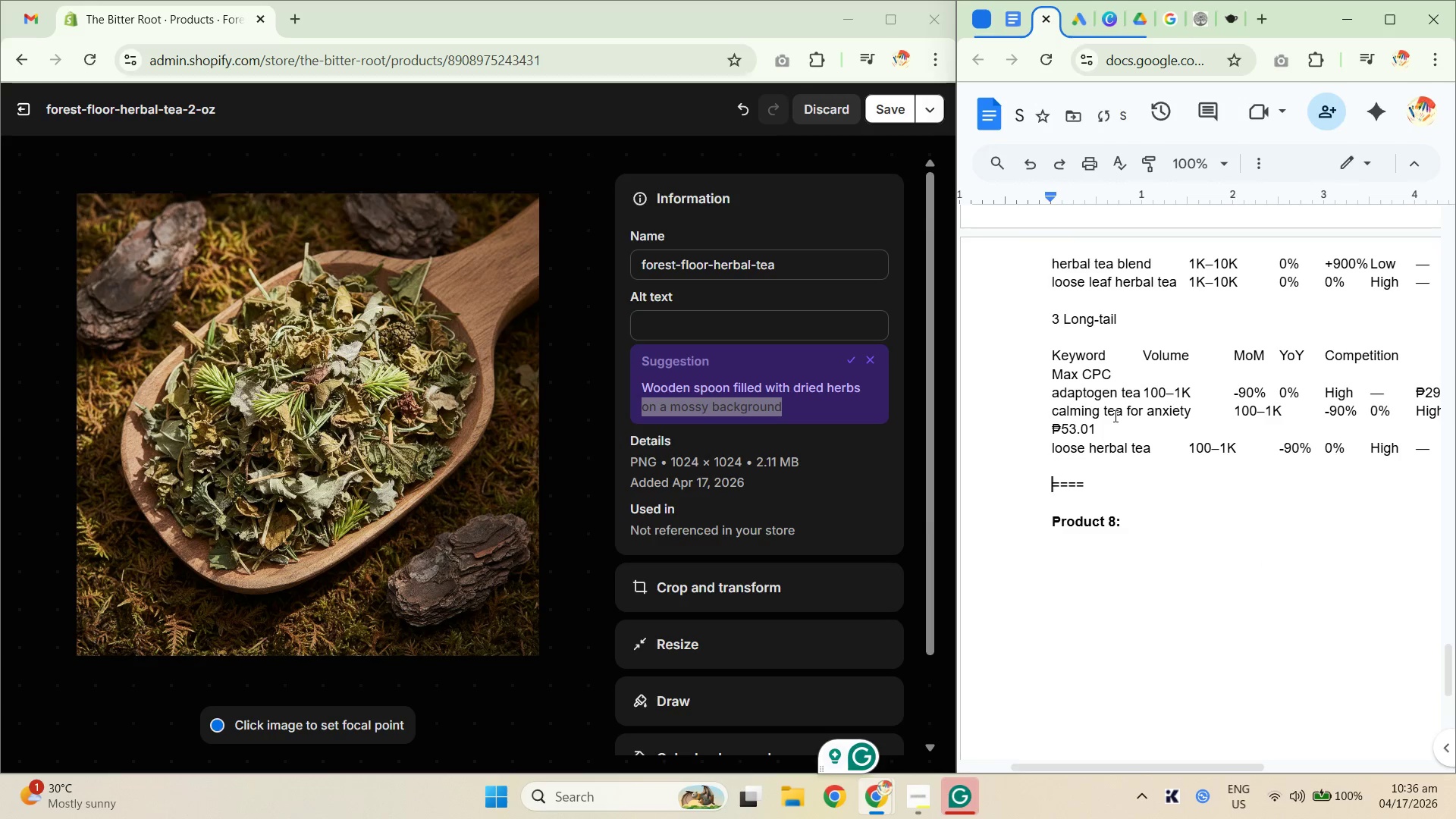 
key(Enter)
 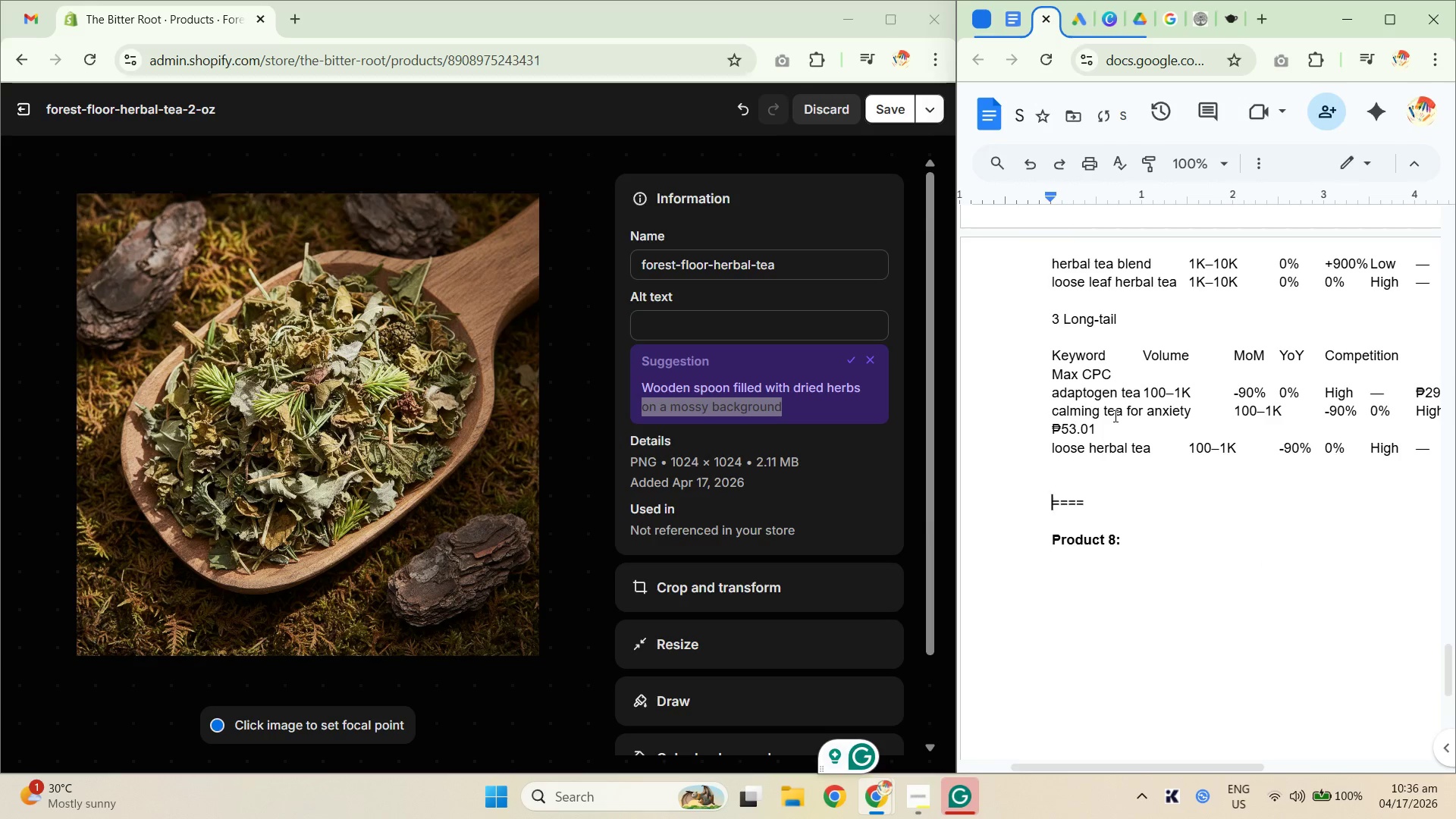 
key(Enter)
 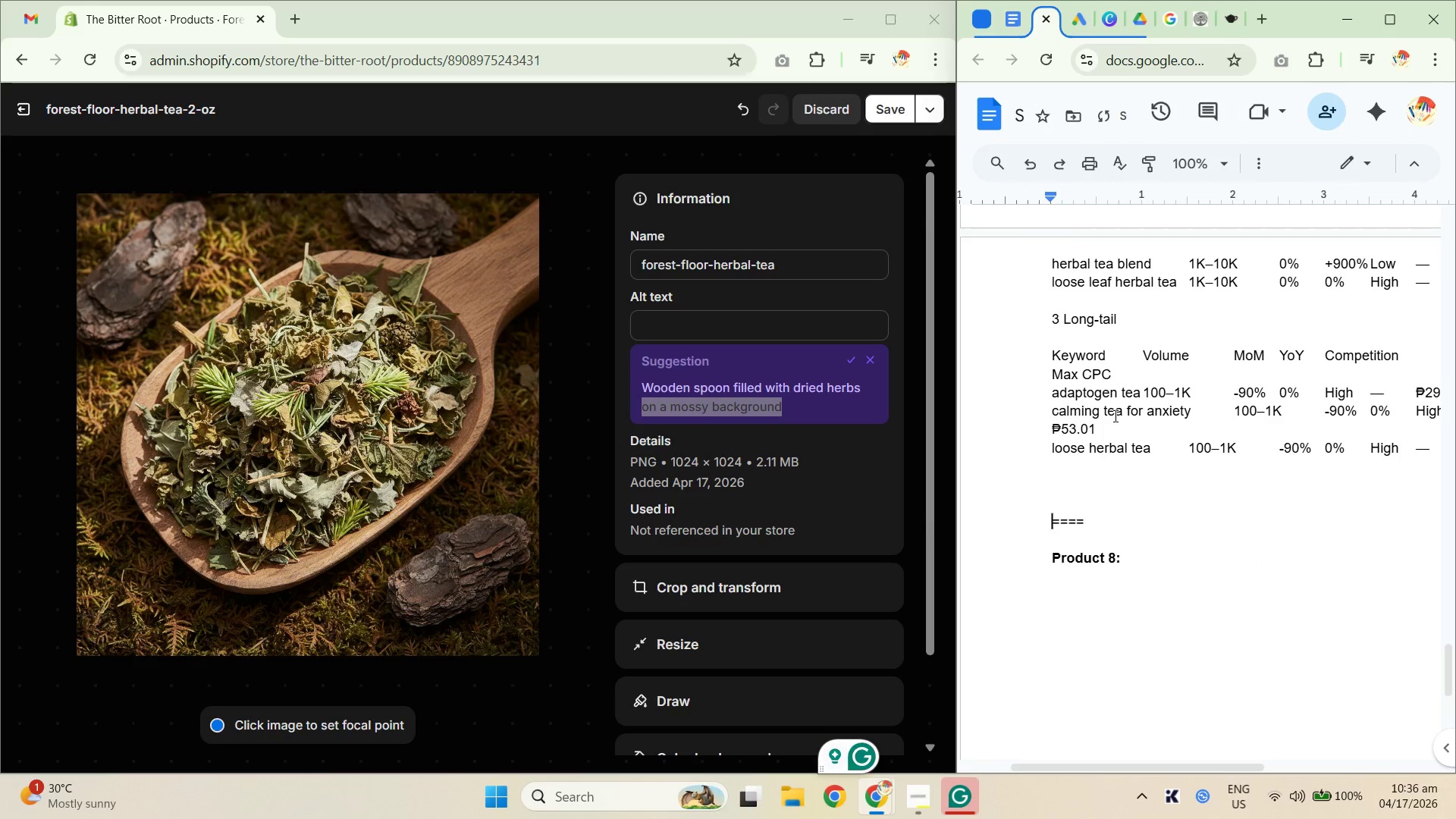 
key(ArrowUp)
 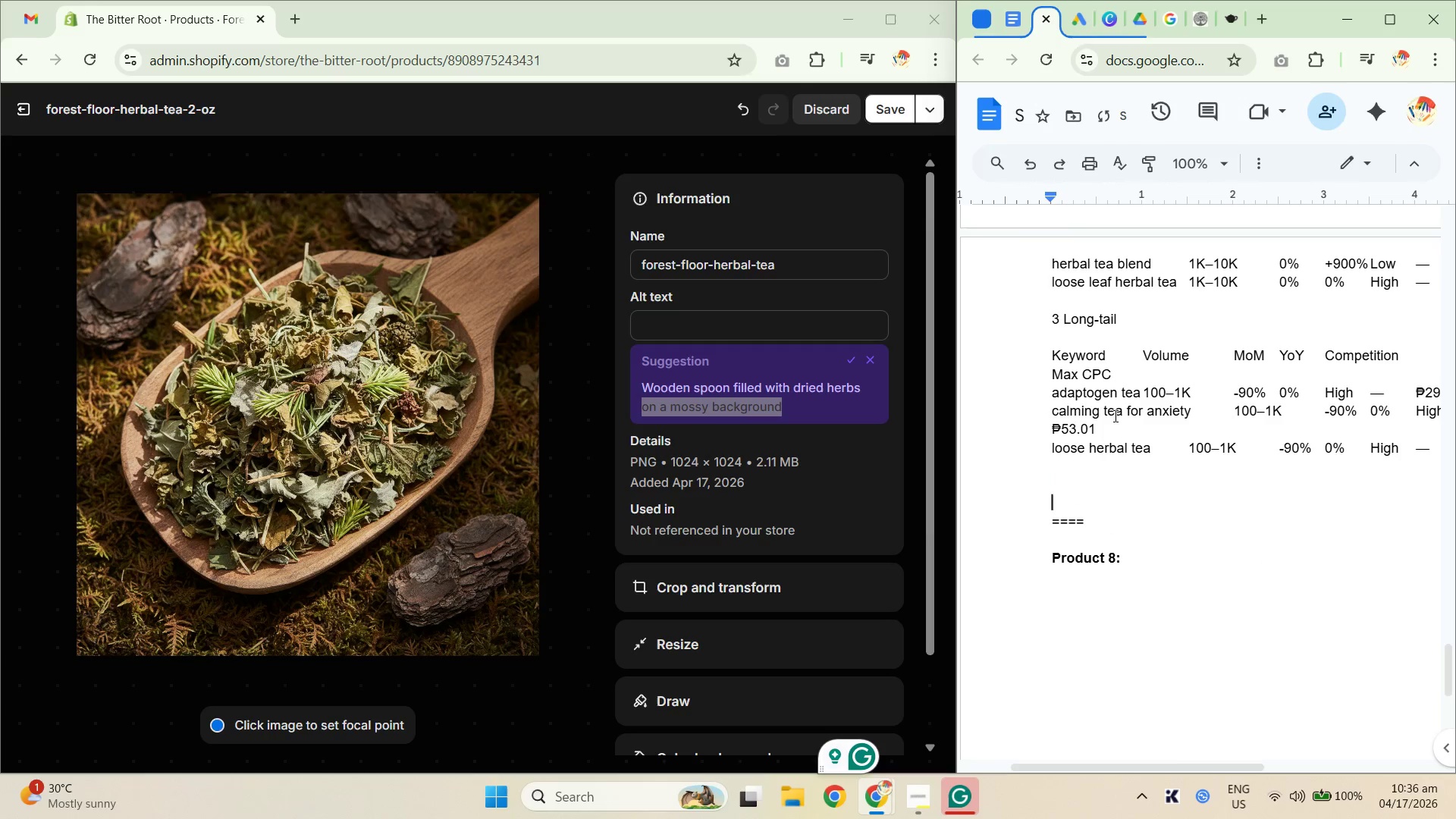 
key(Control+V)
 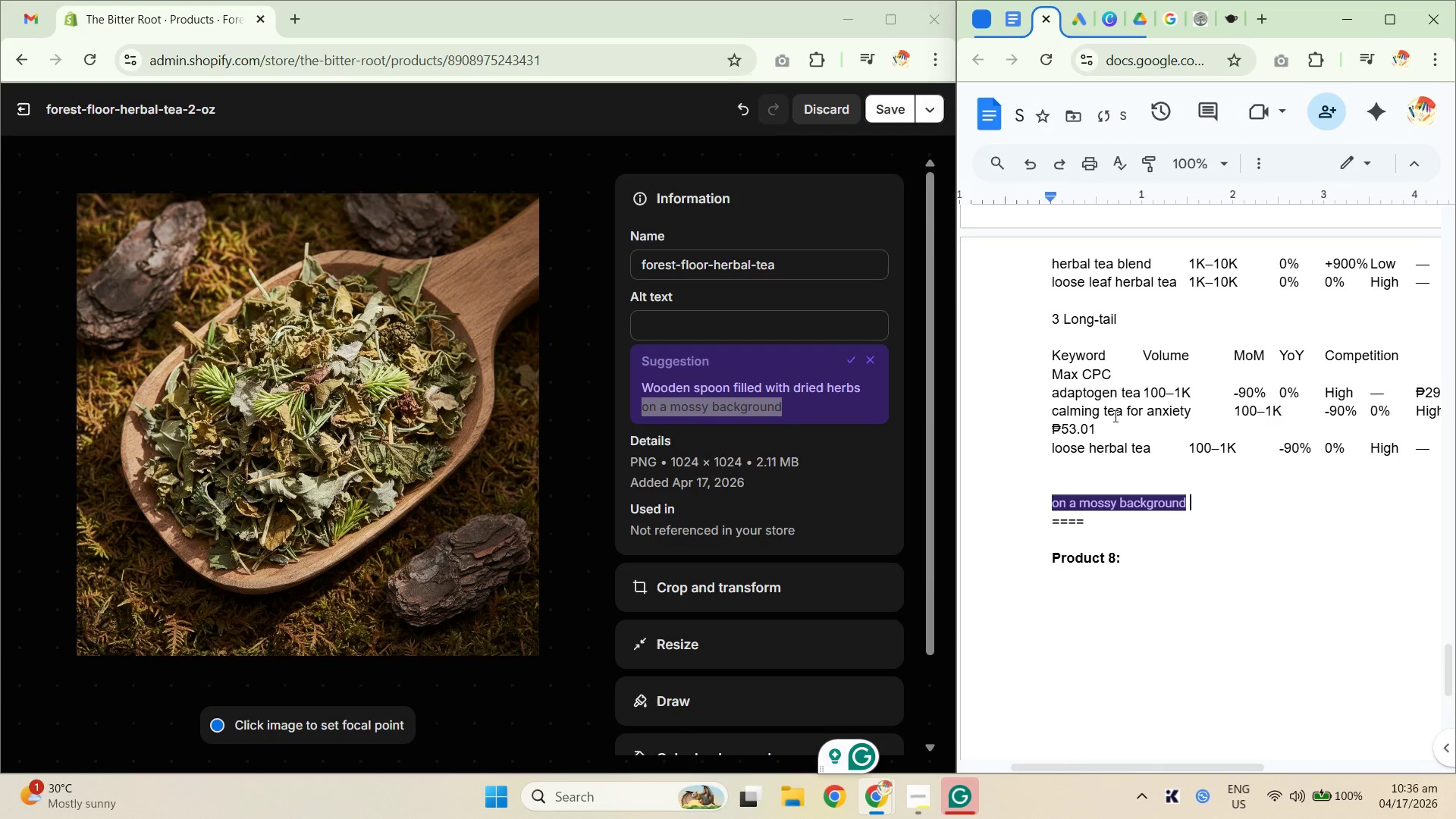 
key(Control+Z)
 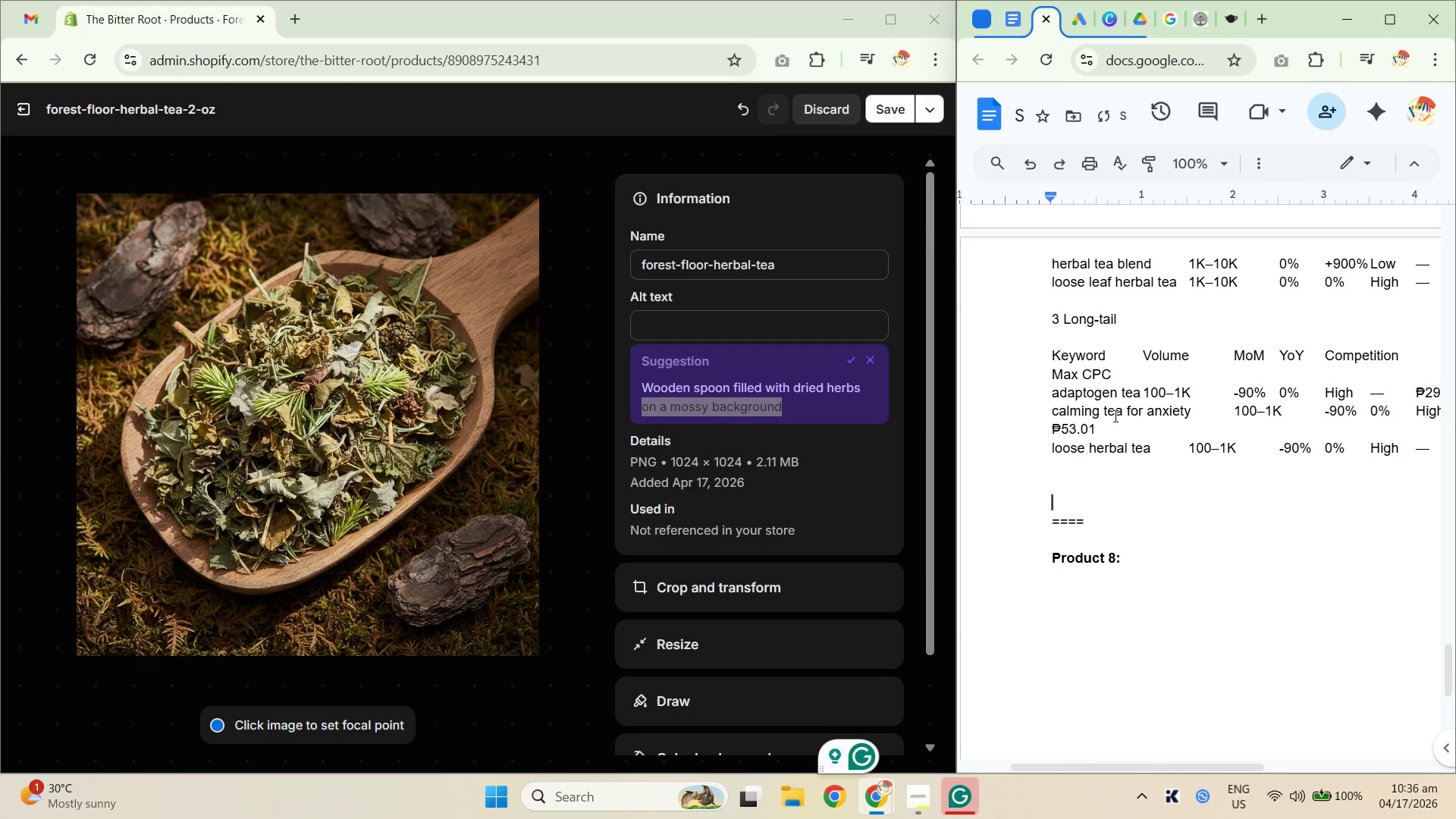 
key(Control+Shift+ShiftLeft)
 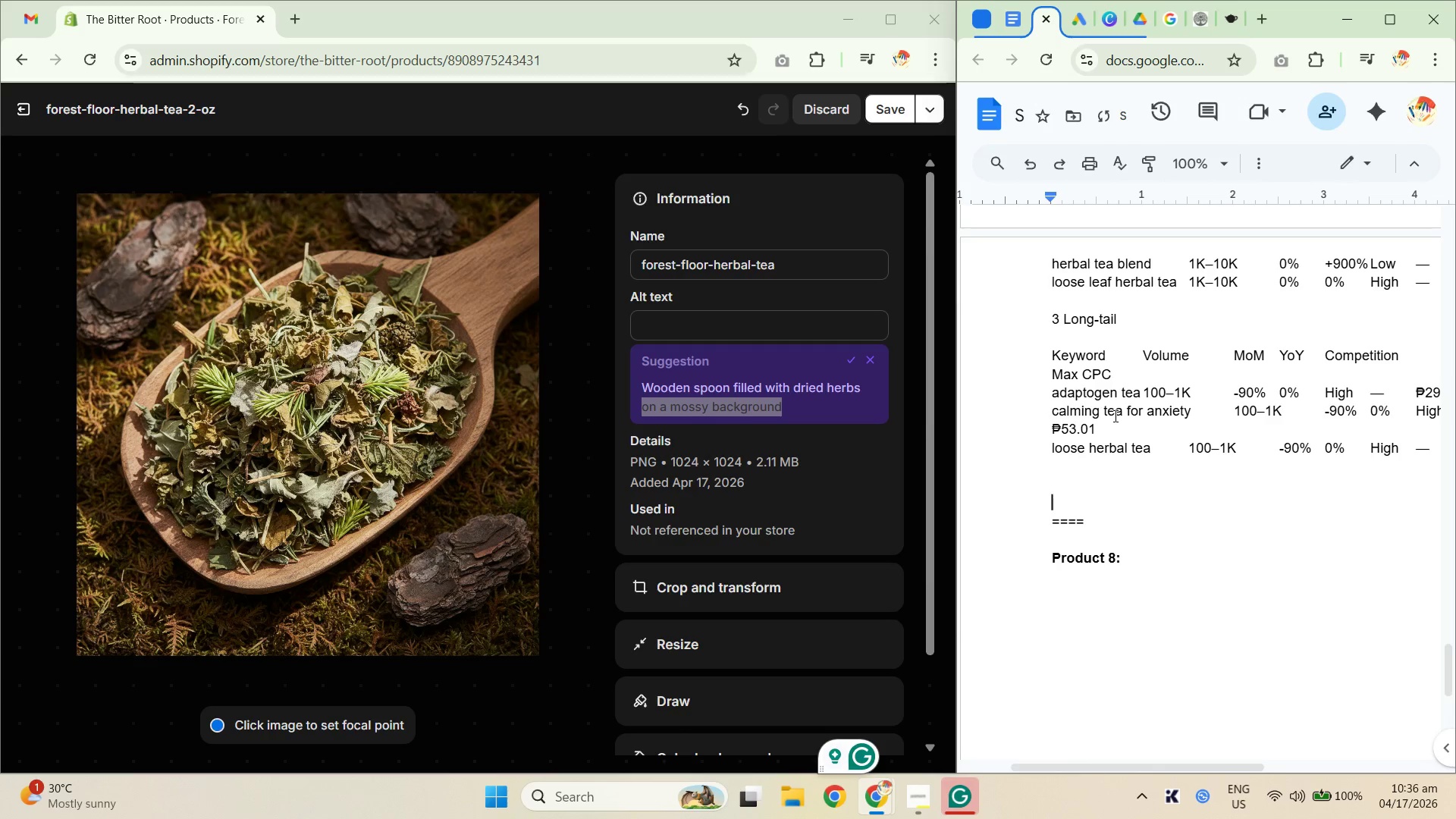 
key(Control+Shift+V)
 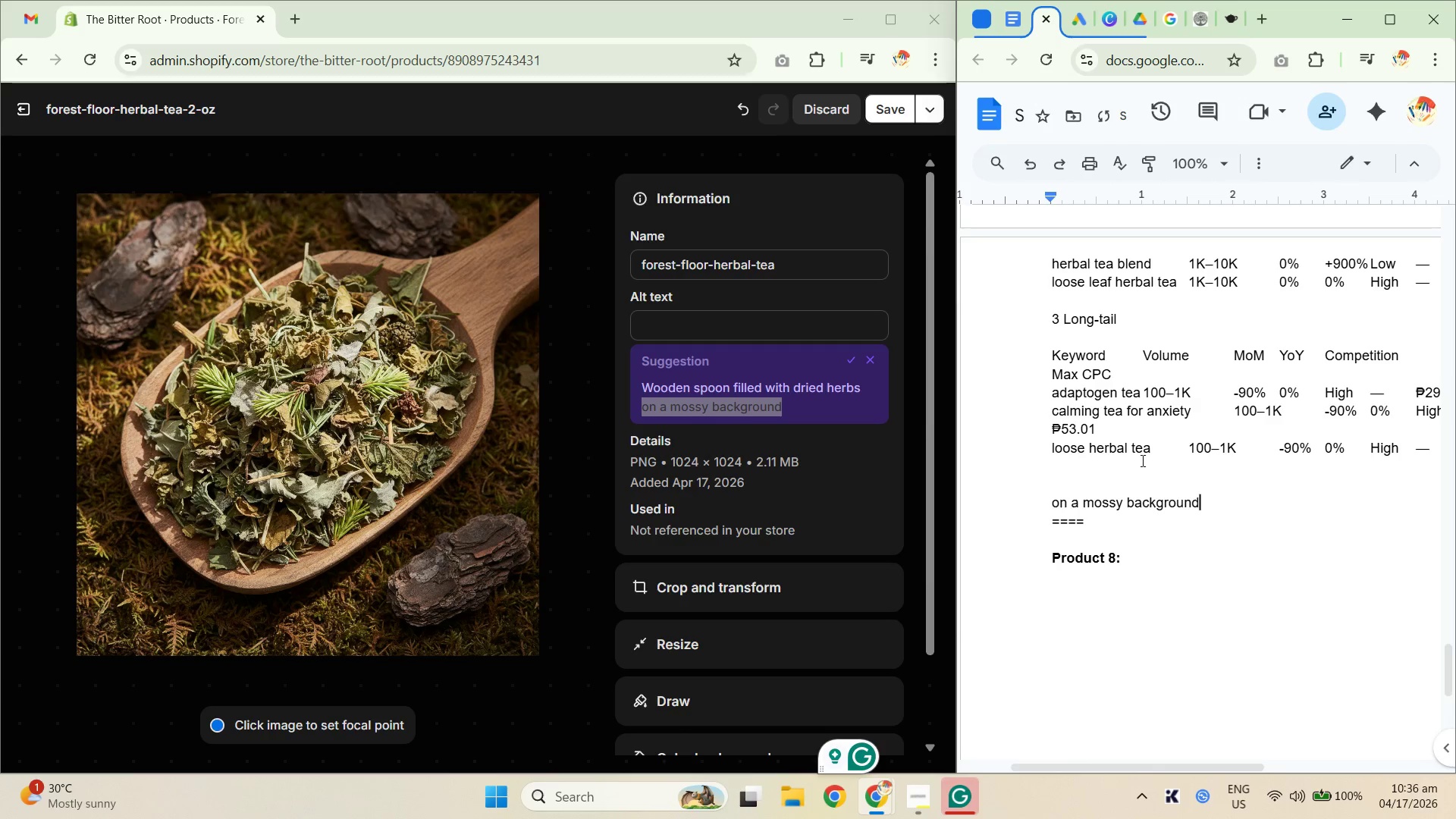 
key(Shift+ShiftRight)
 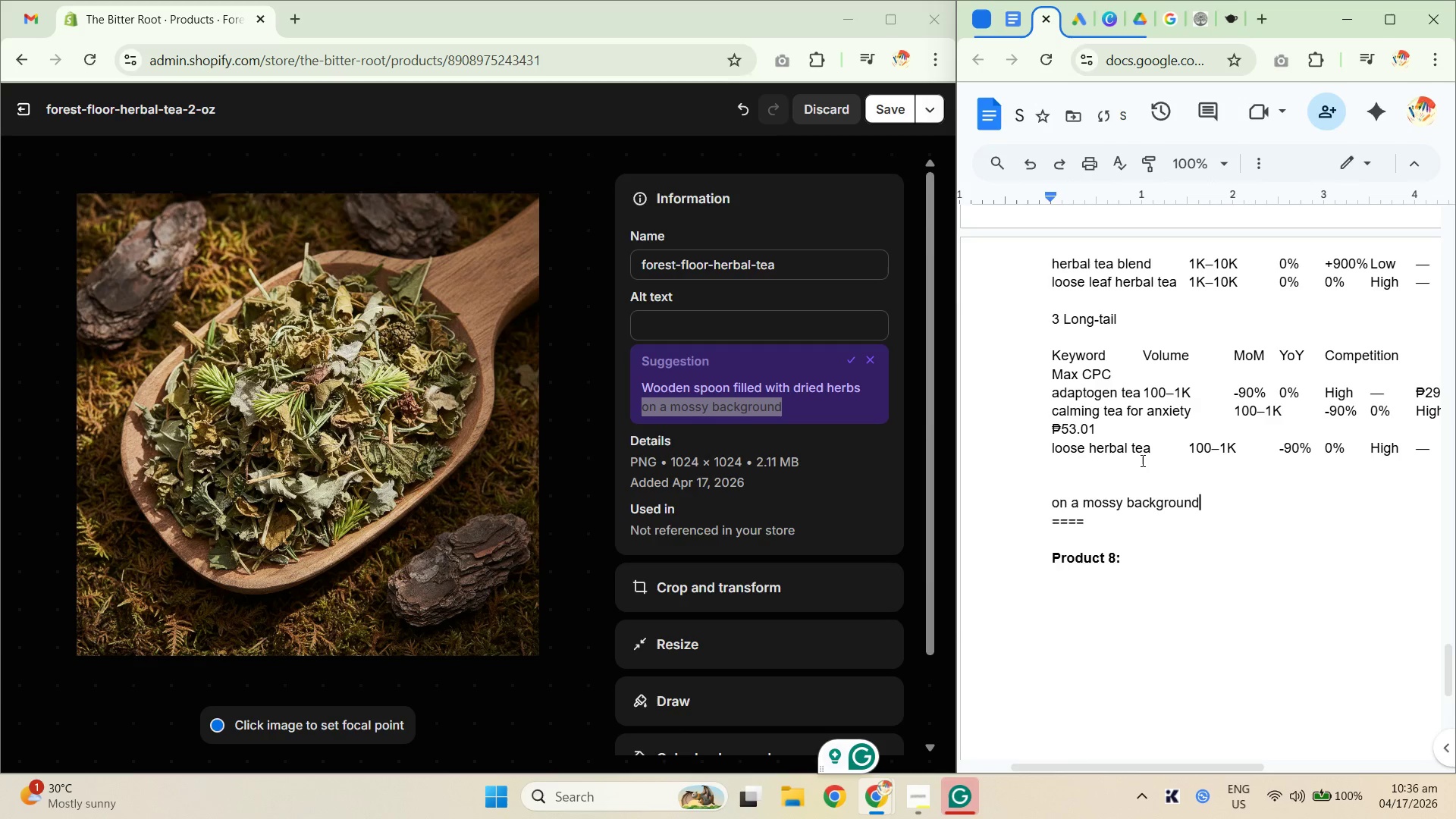 
key(Shift+Enter)
 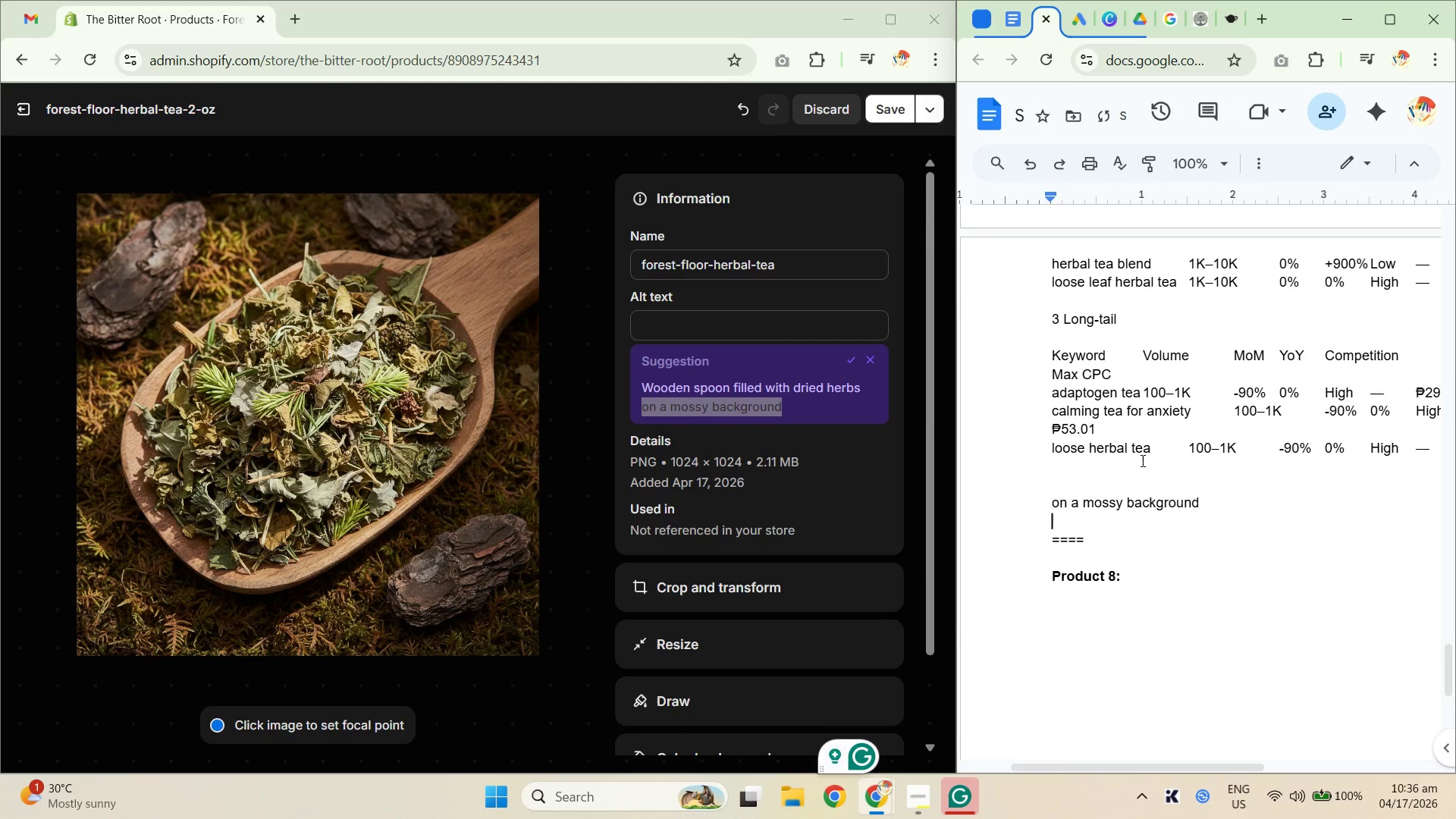 
scroll: coordinate [1141, 460], scroll_direction: up, amount: 1.0
 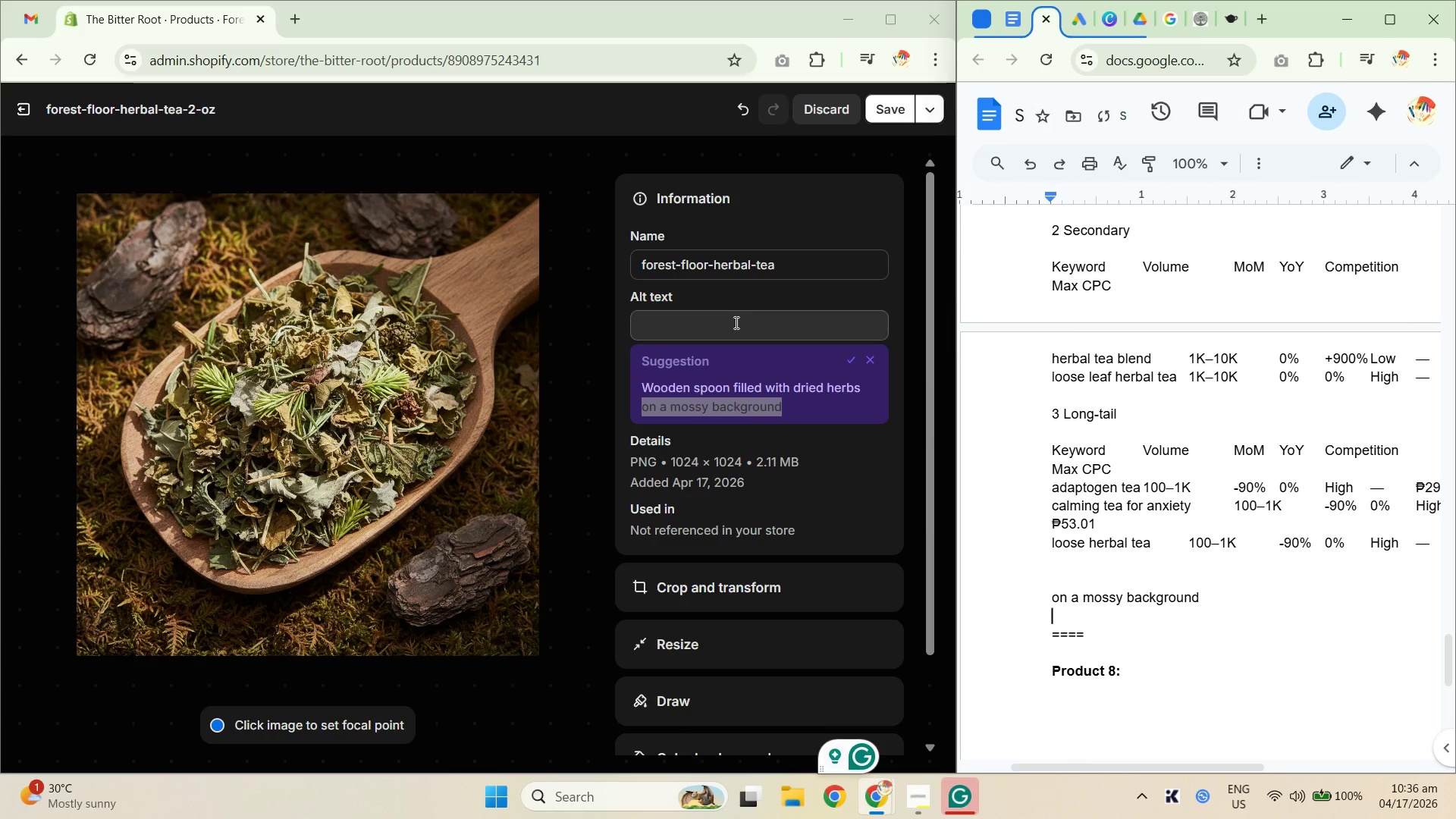 
left_click([739, 334])
 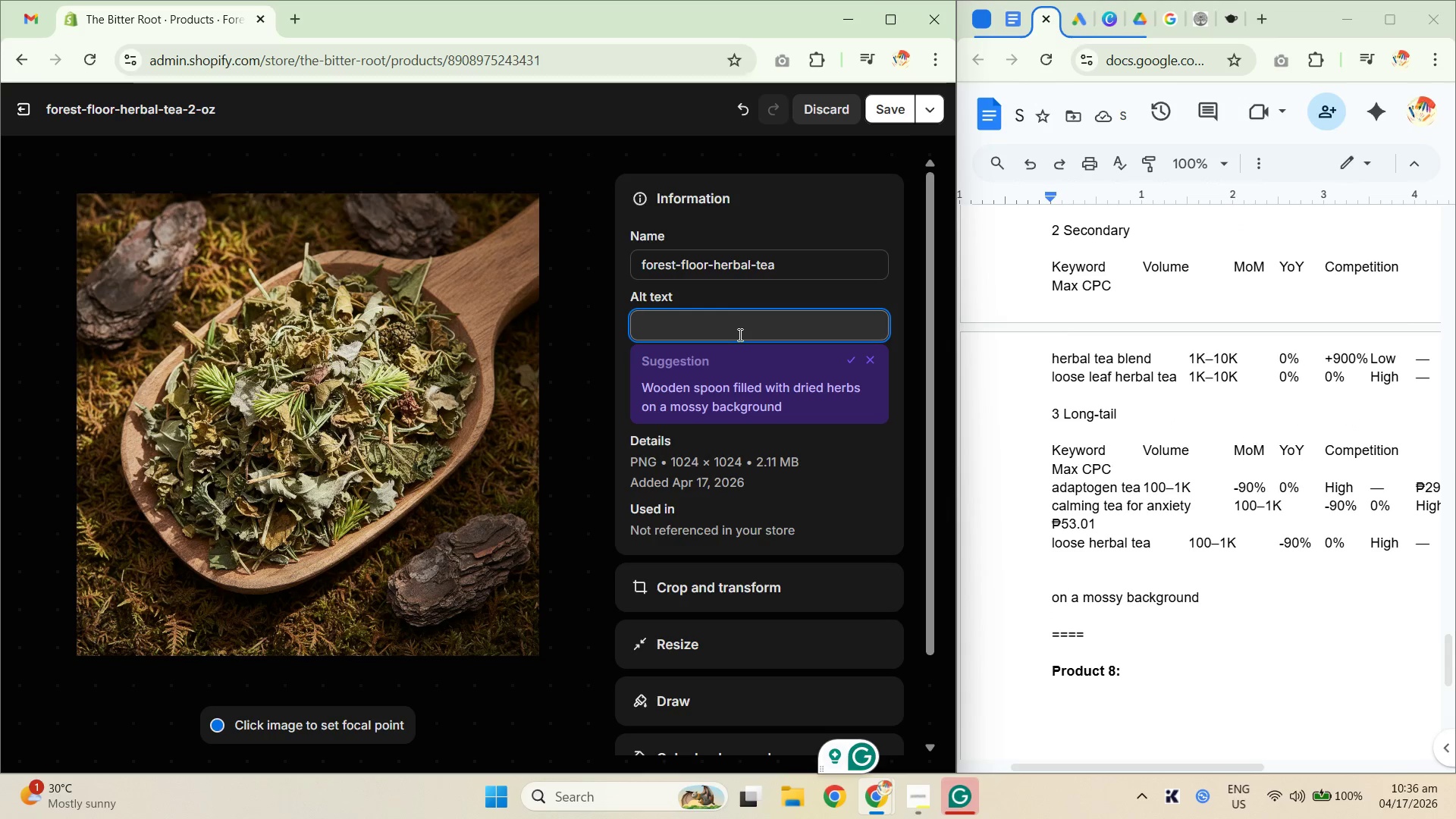 
type(Wild-foraged Fores)
 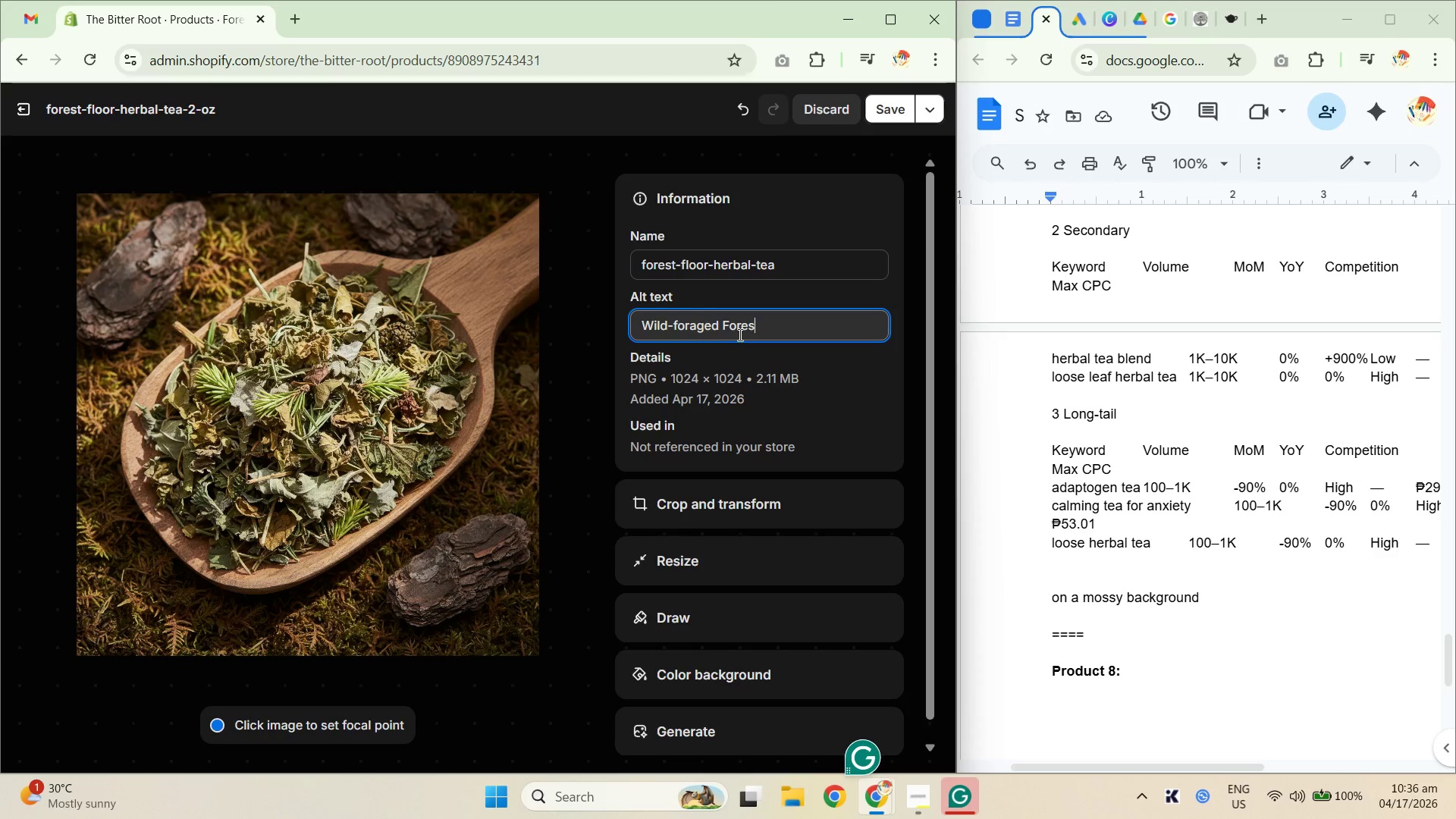 
type(t)
key(Backspace)
key(Backspace)
key(Backspace)
key(Backspace)
key(Backspace)
key(Backspace)
type(fo)
 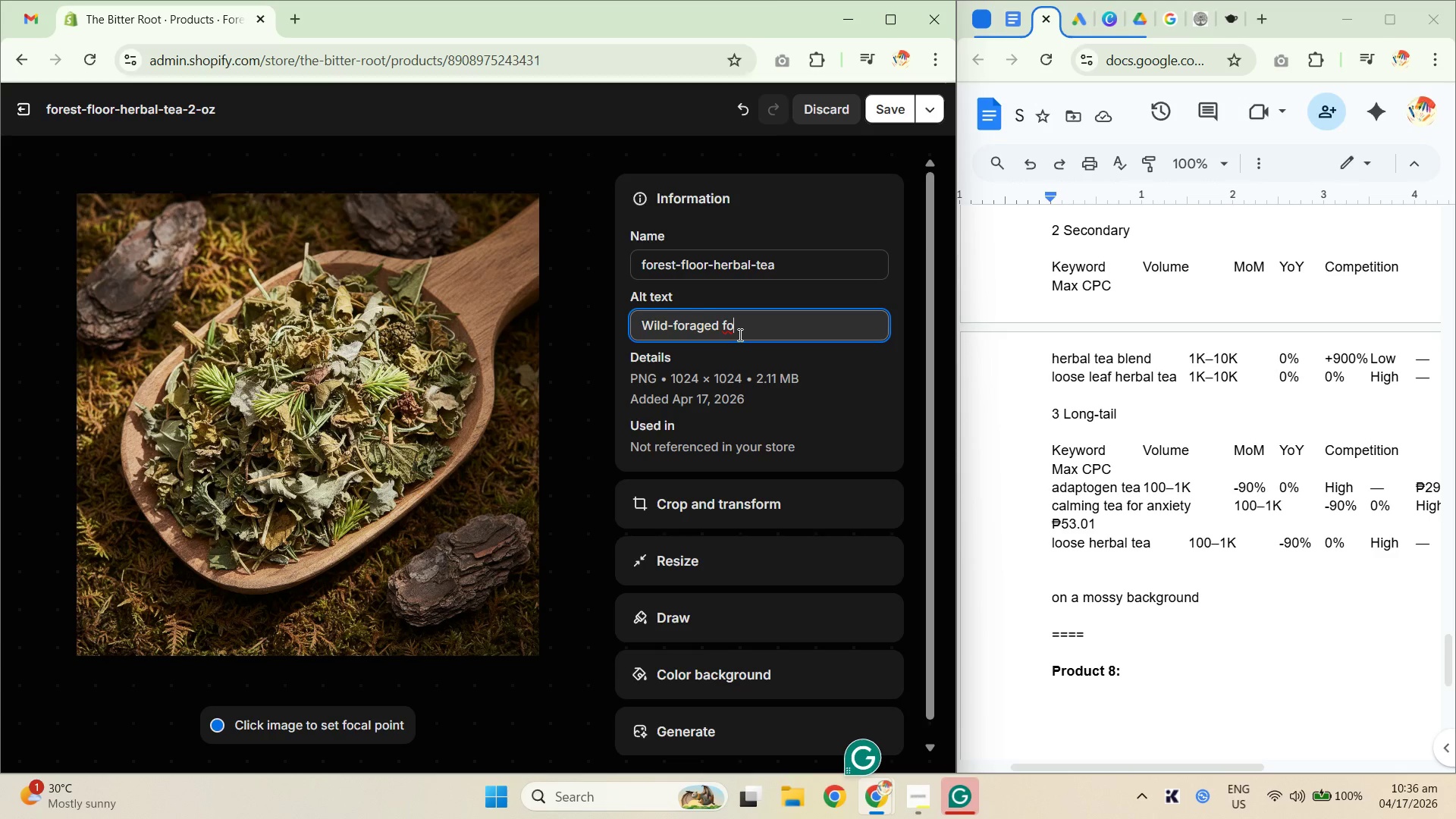 
type(rest floor herbal tea blend of dried nettle, spruce tips, mullein, and blackberyy)
key(Backspace)
key(Backspace)
type(ry leaf in a rustic wooden sch)
key(Backspace)
type(oop on a mossy Pacific Nortwesth)
key(Backspace)
 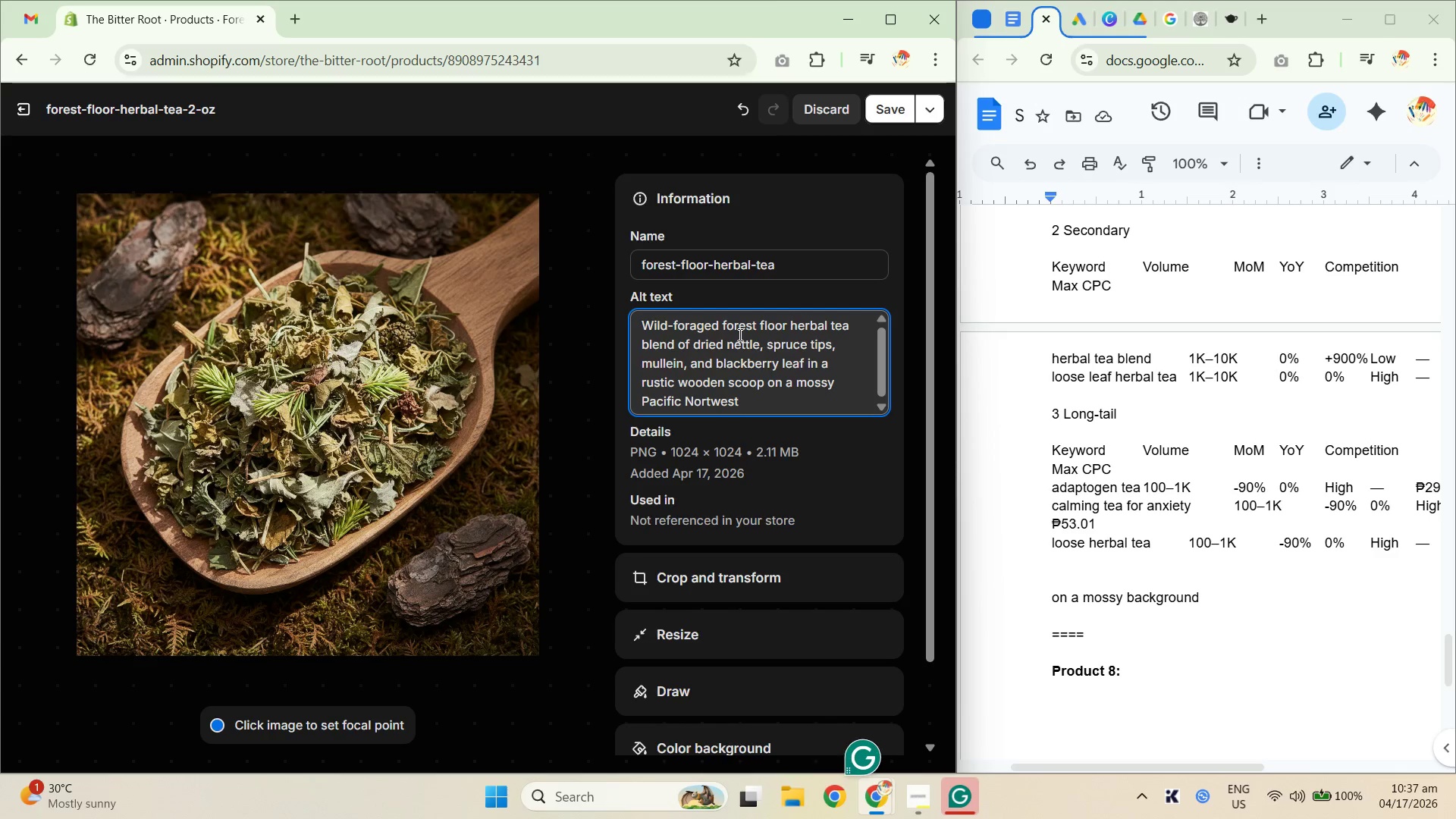 
left_click_drag(start_coordinate=[763, 319], to_coordinate=[833, 319])
 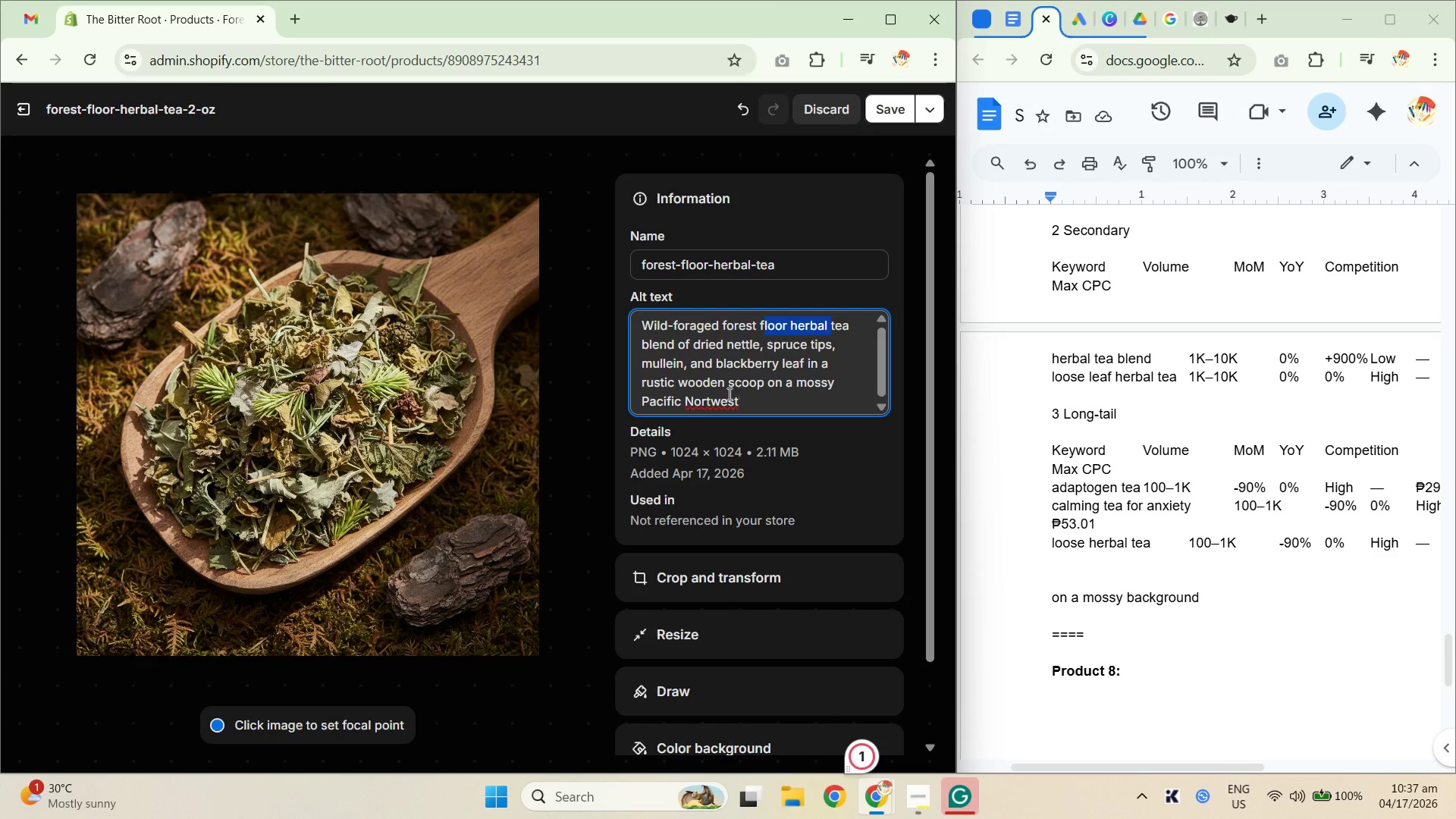 
left_click([714, 397])
 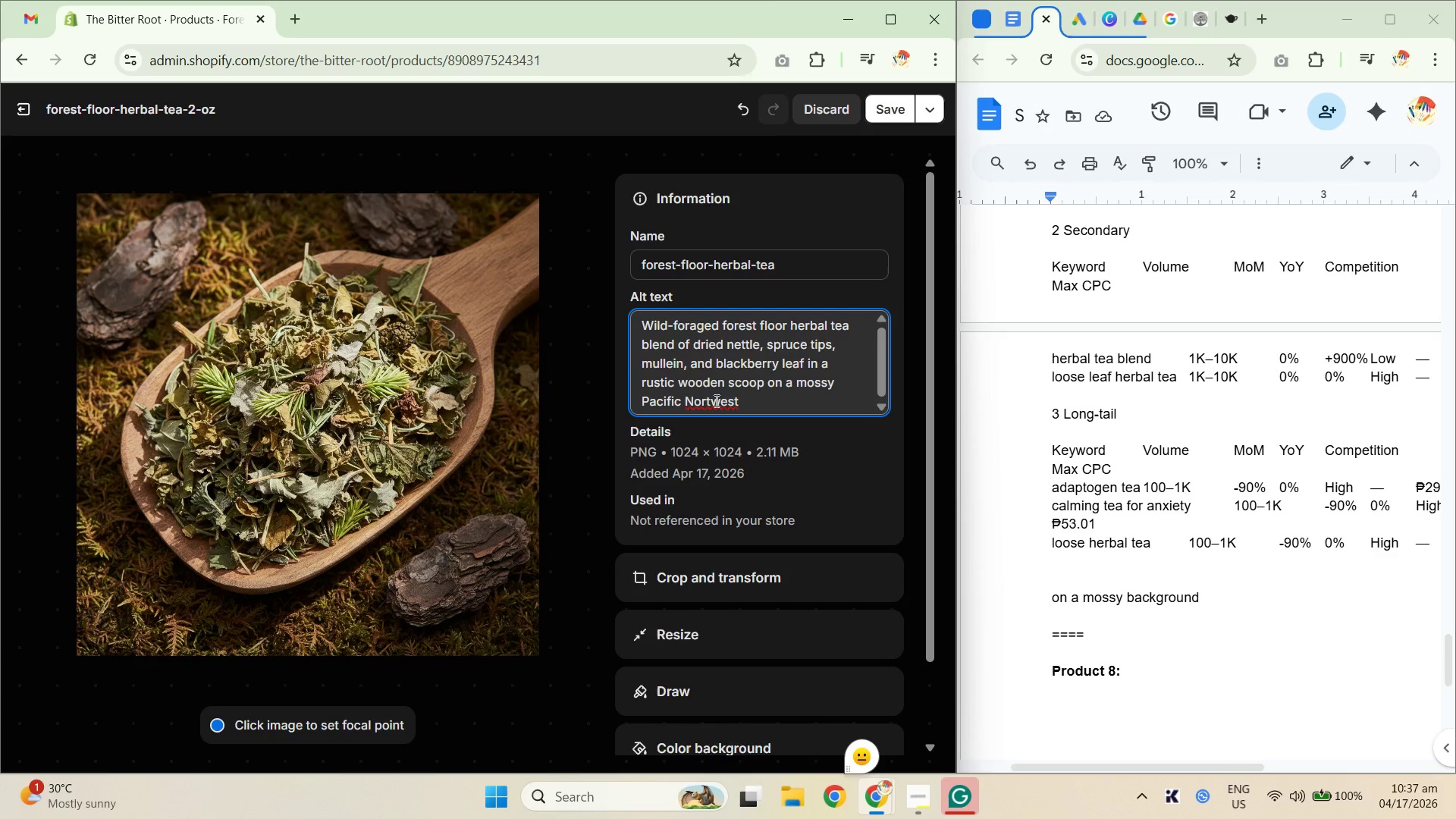 
right_click([715, 401])
 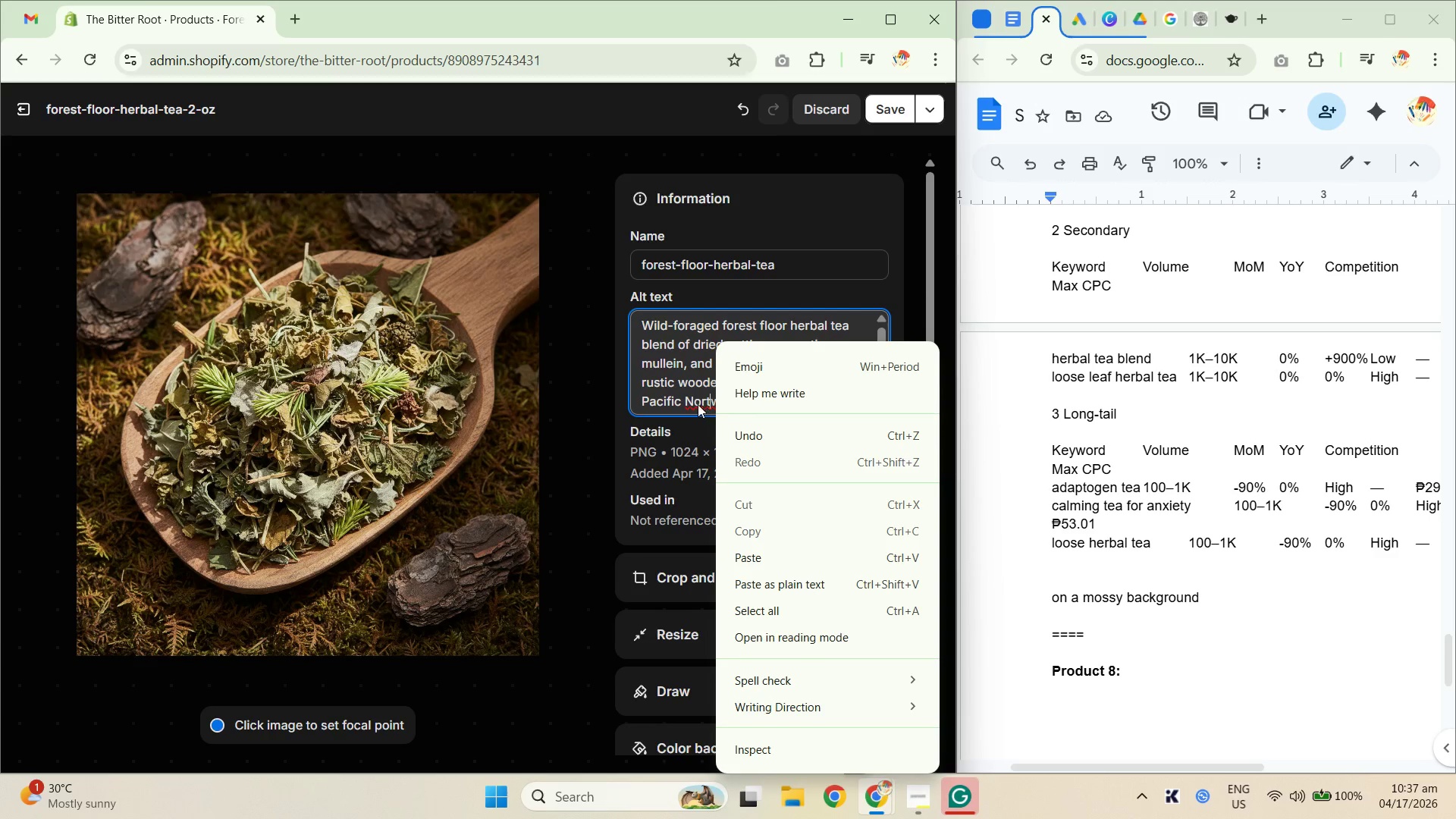 
double_click([708, 397])
 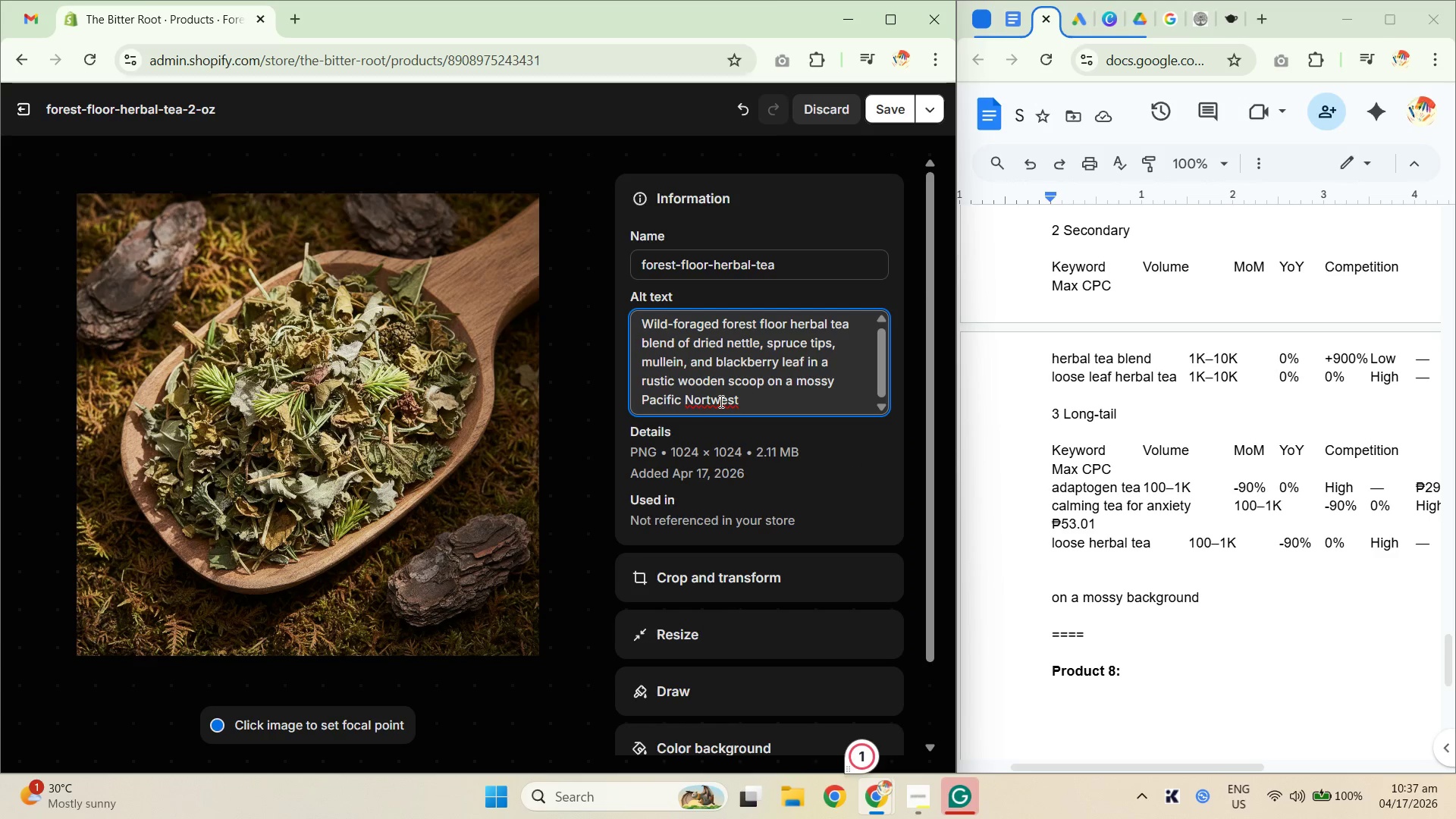 
key(ArrowRight)
 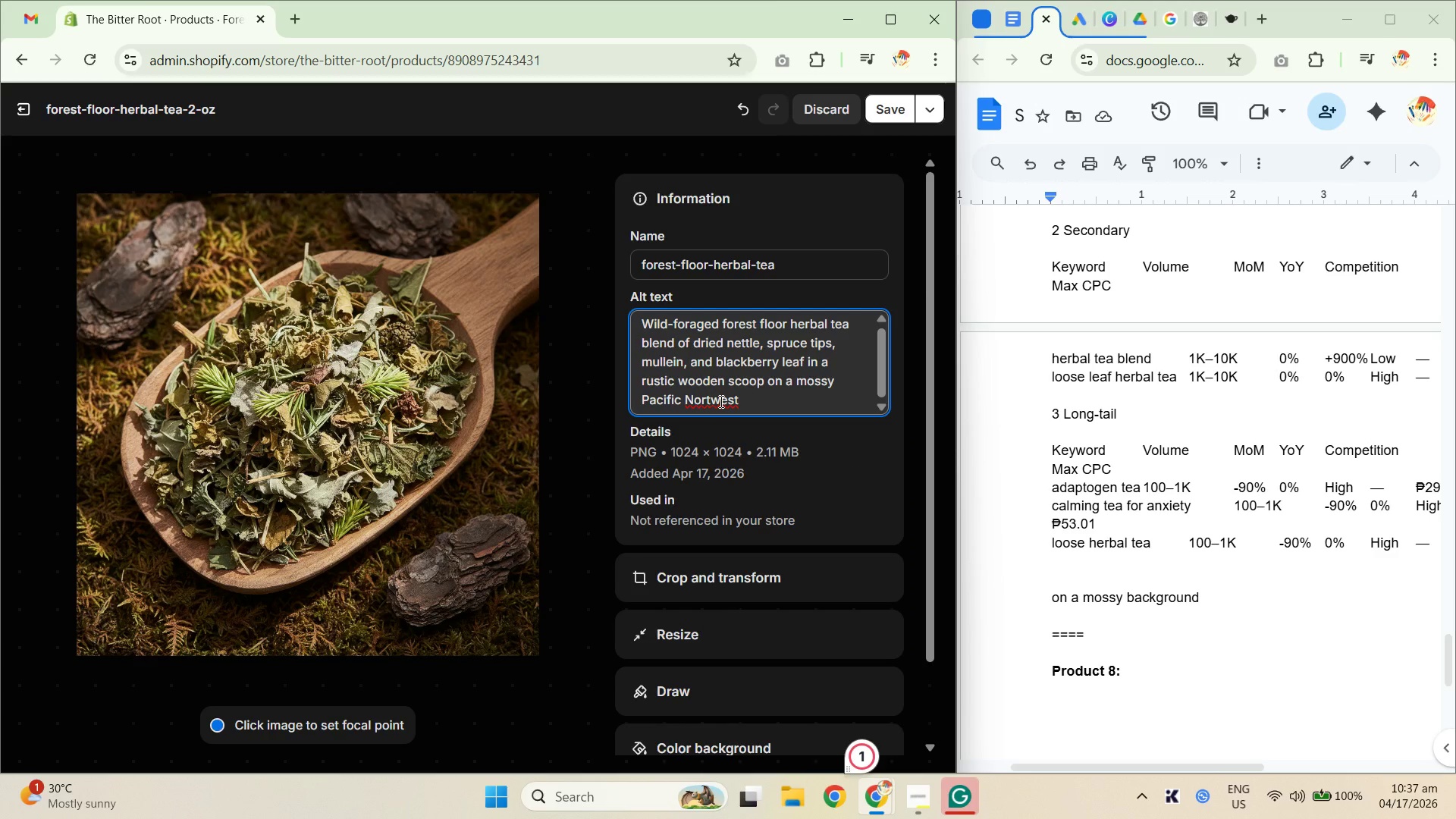 
key(H)
 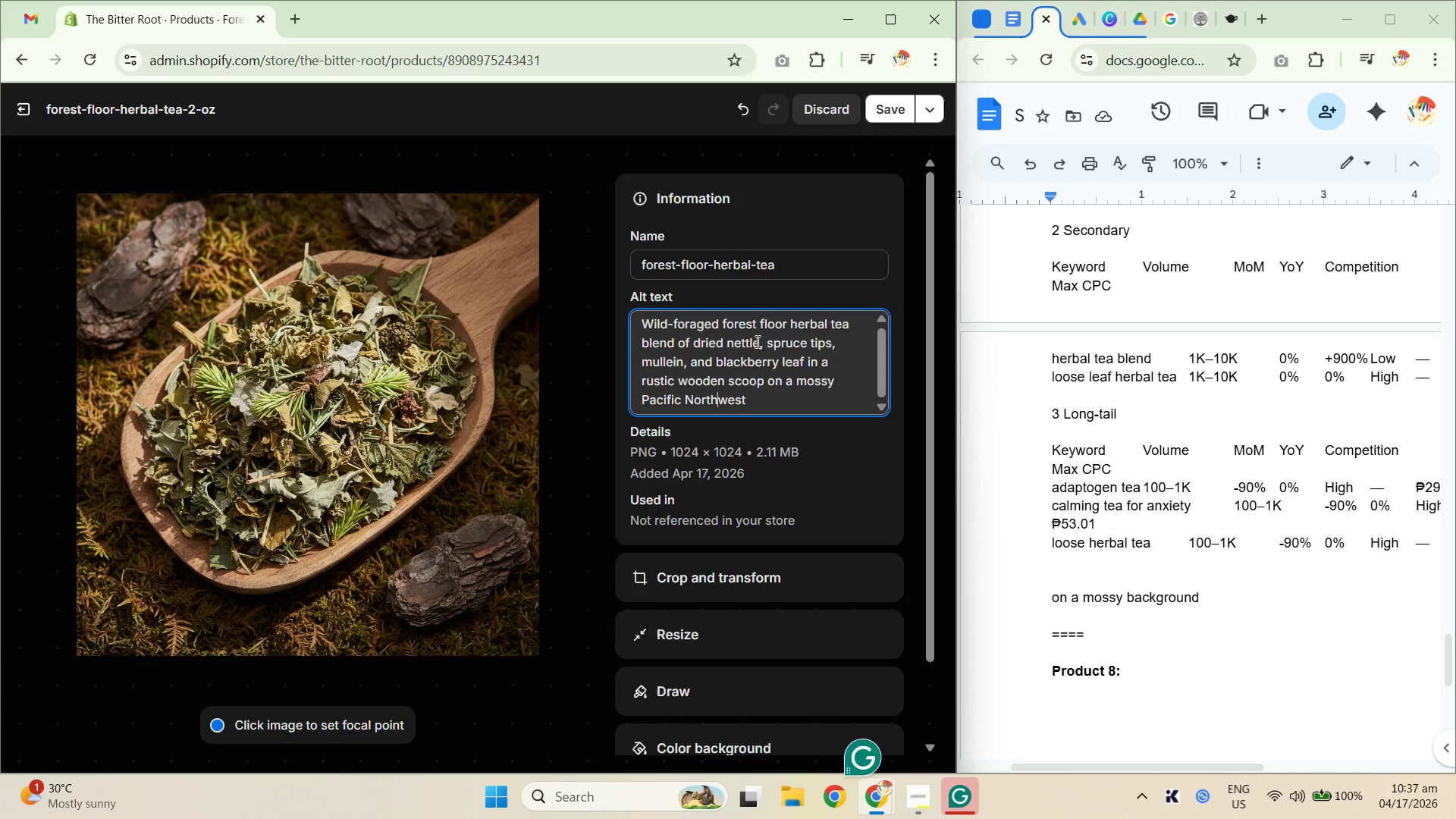 
left_click_drag(start_coordinate=[754, 330], to_coordinate=[814, 341])
 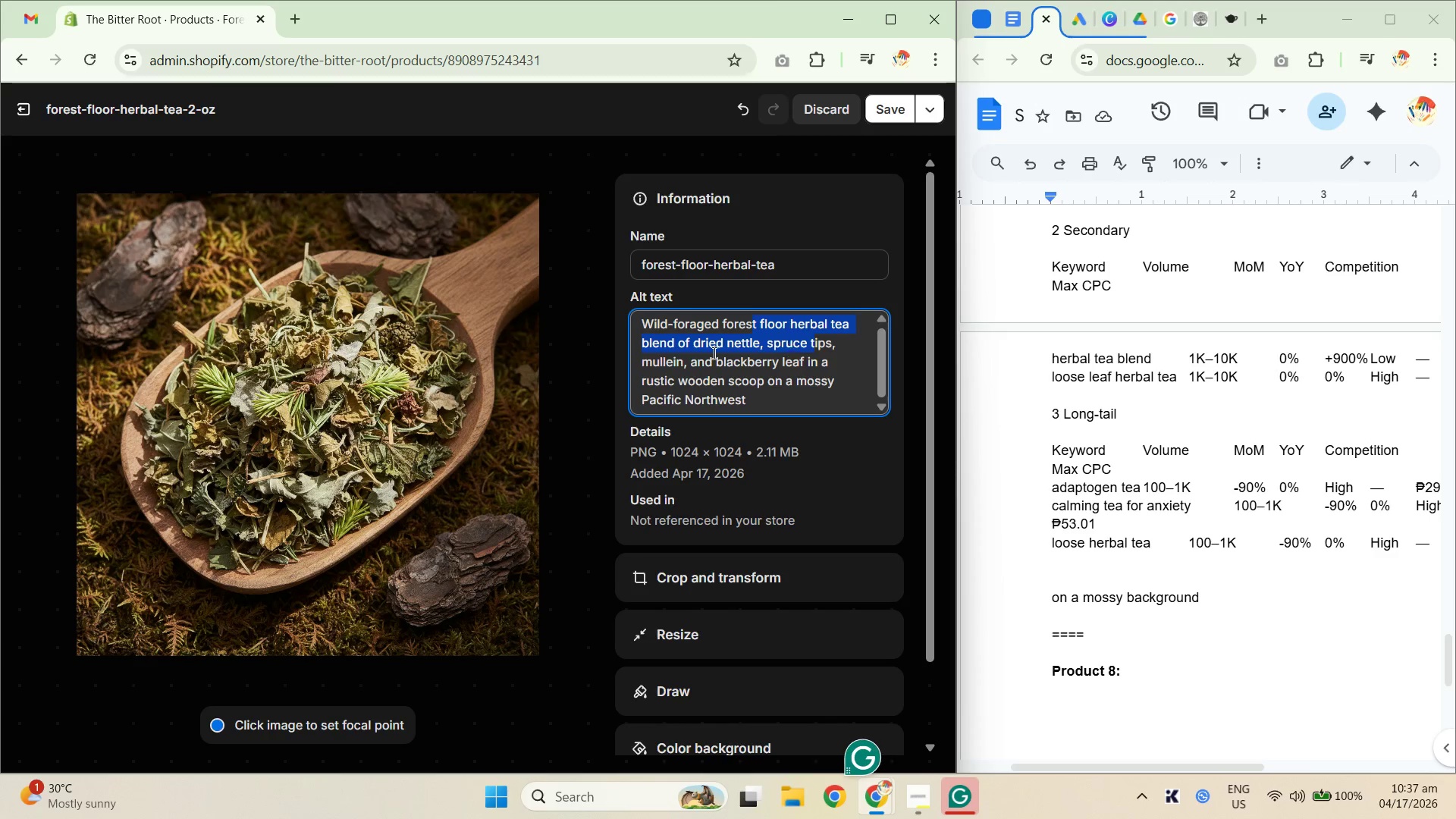 
double_click([686, 354])
 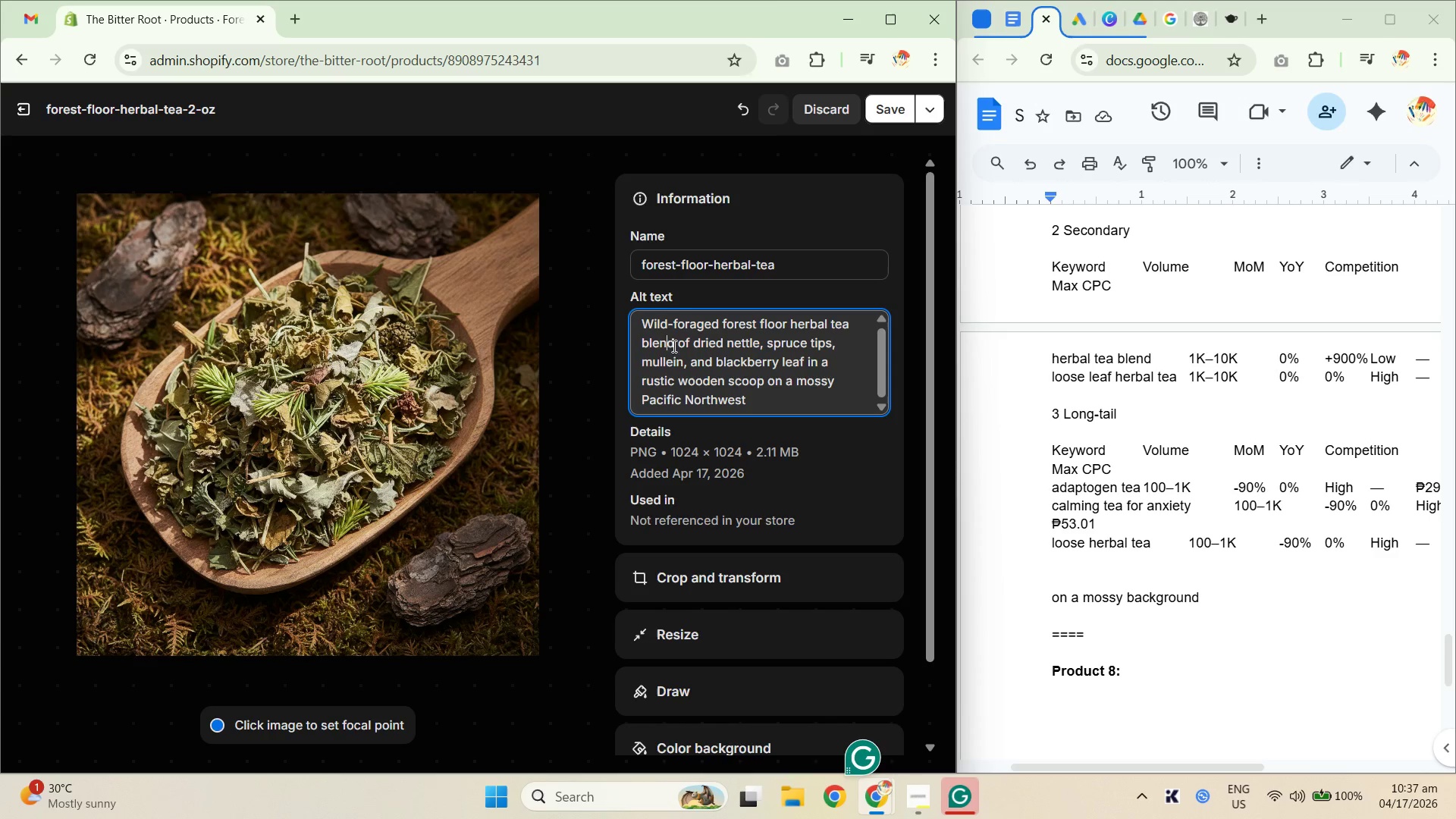 
left_click_drag(start_coordinate=[672, 344], to_coordinate=[789, 349])
 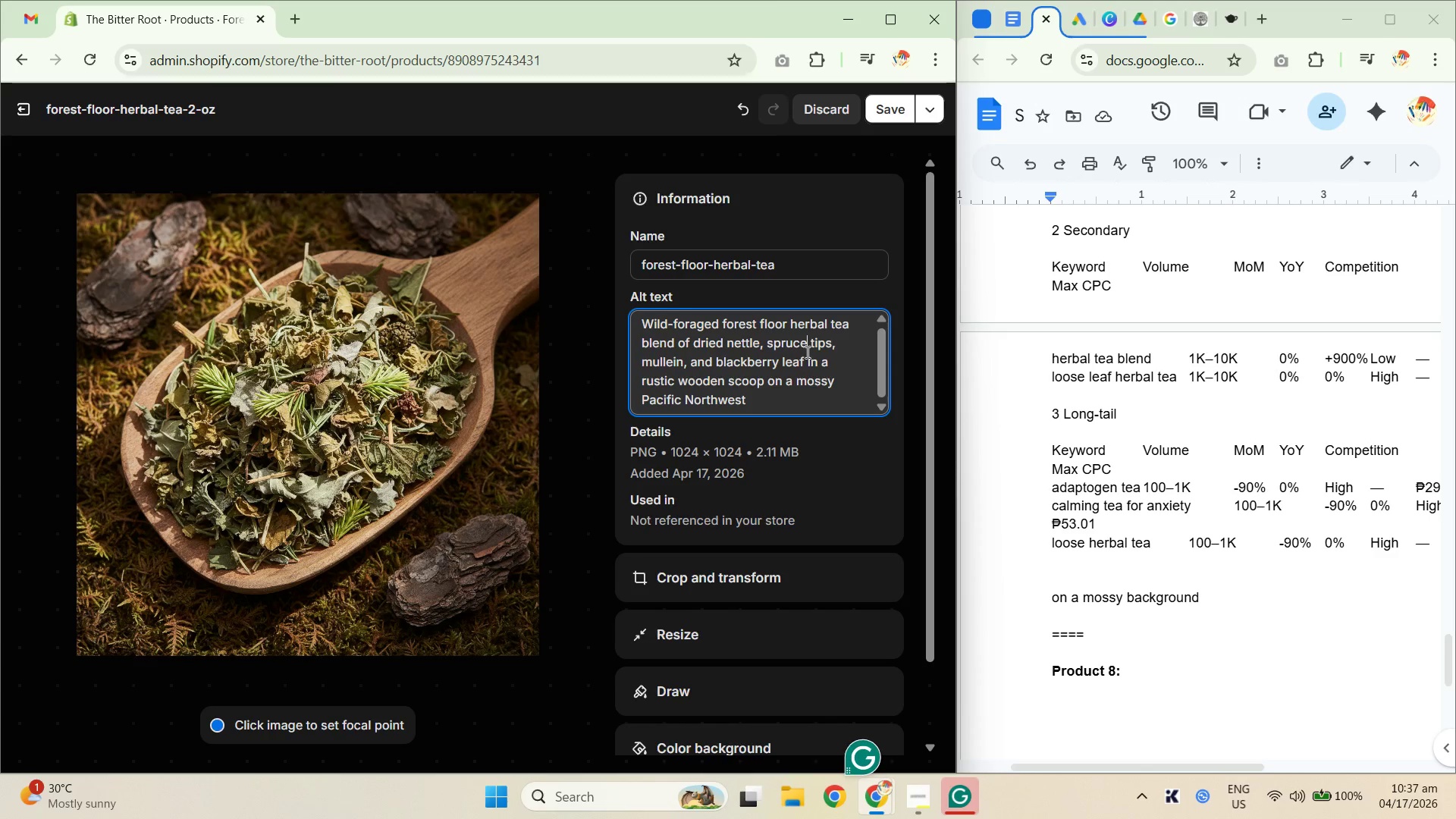 
left_click_drag(start_coordinate=[760, 344], to_coordinate=[843, 359])
 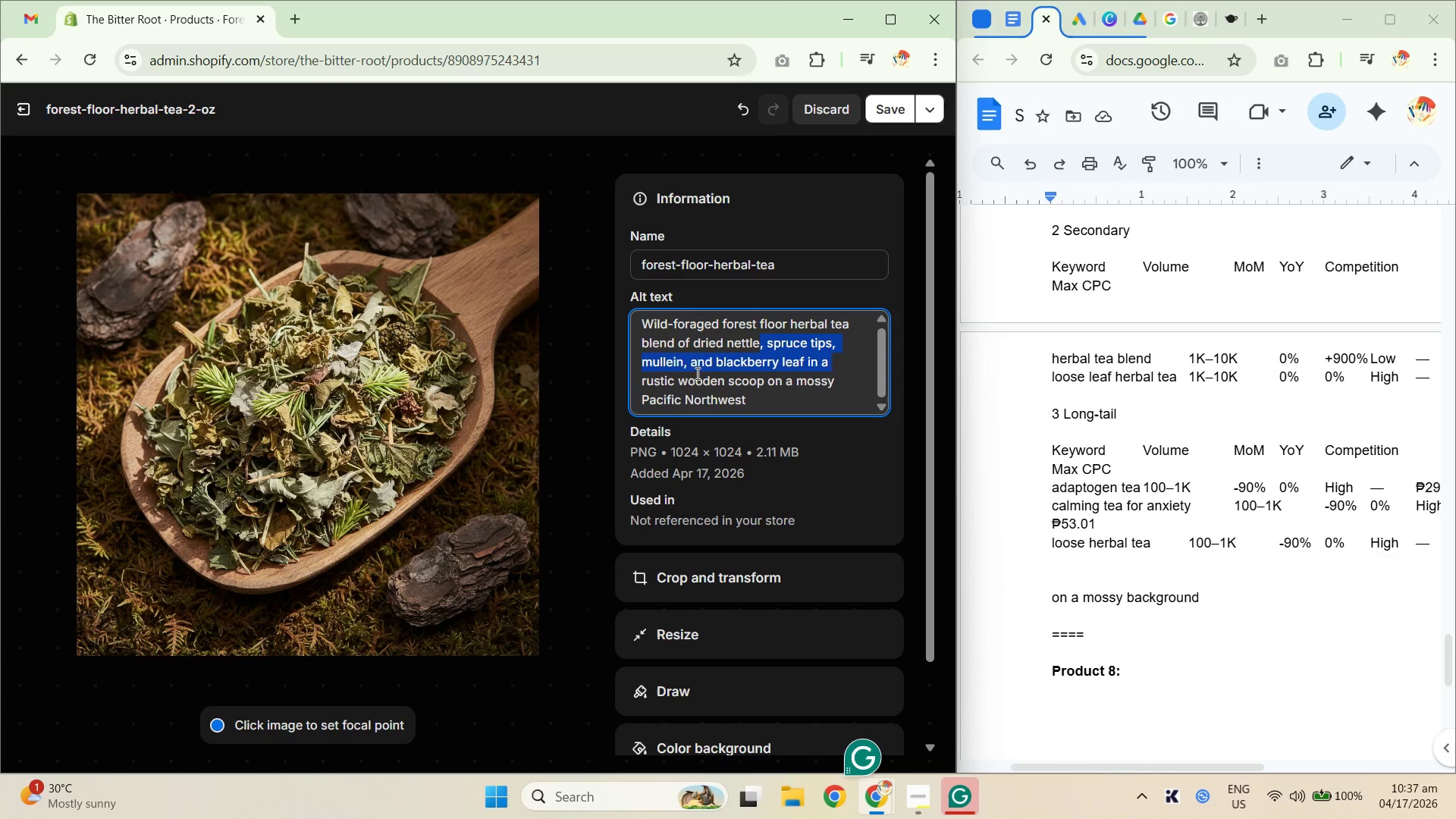 
triple_click([681, 368])
 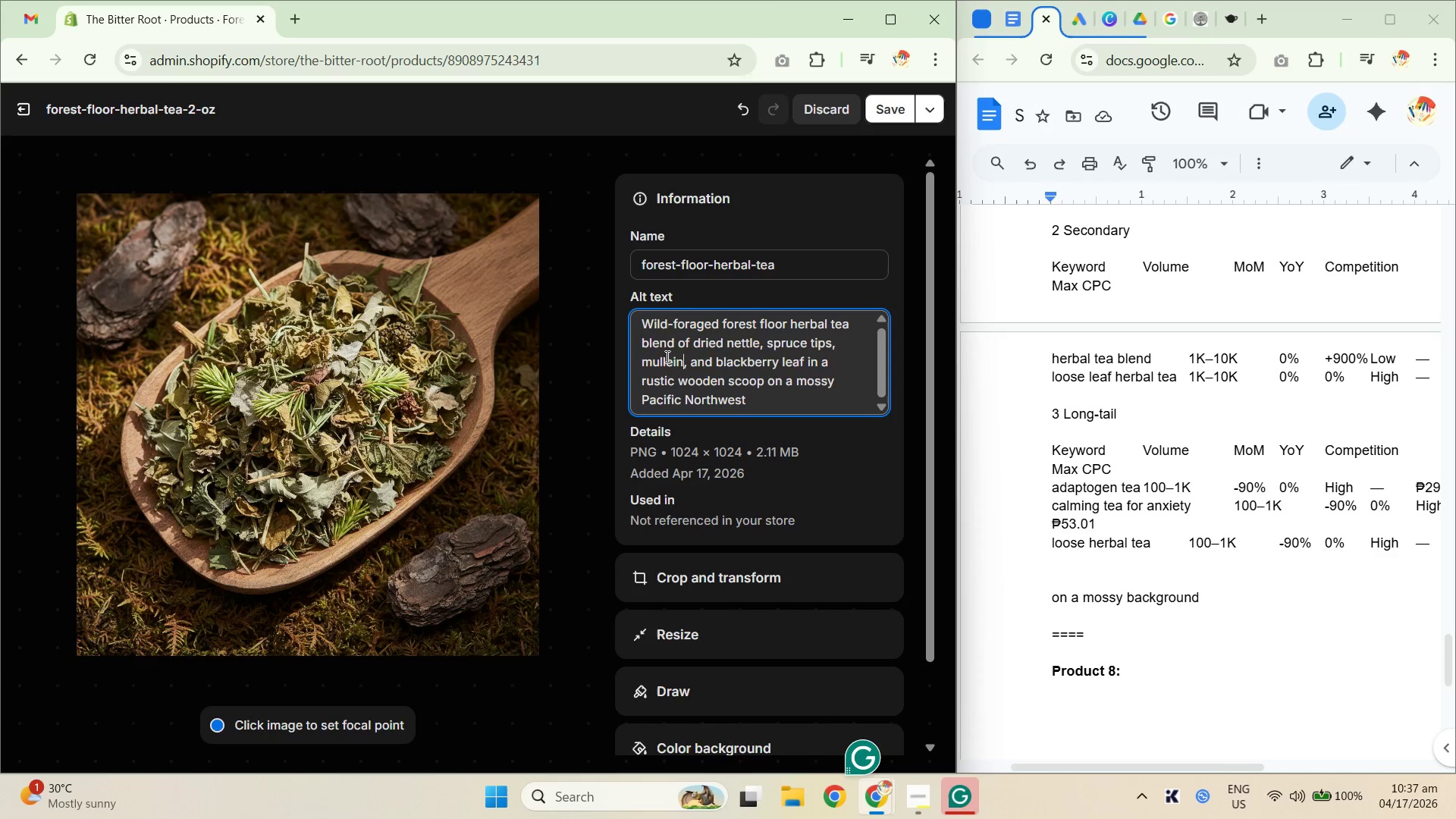 
left_click_drag(start_coordinate=[664, 355], to_coordinate=[783, 359])
 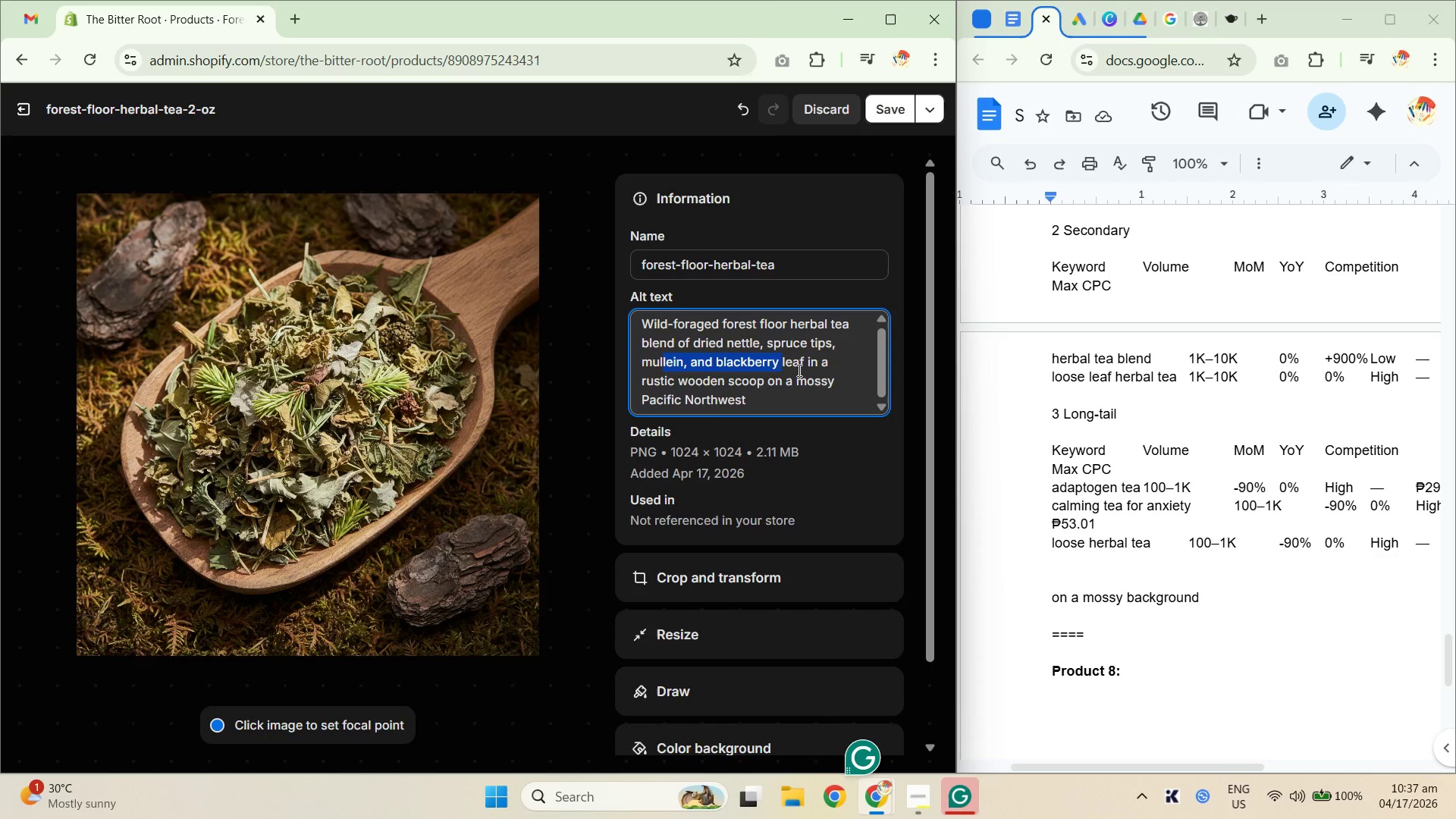 
triple_click([801, 374])
 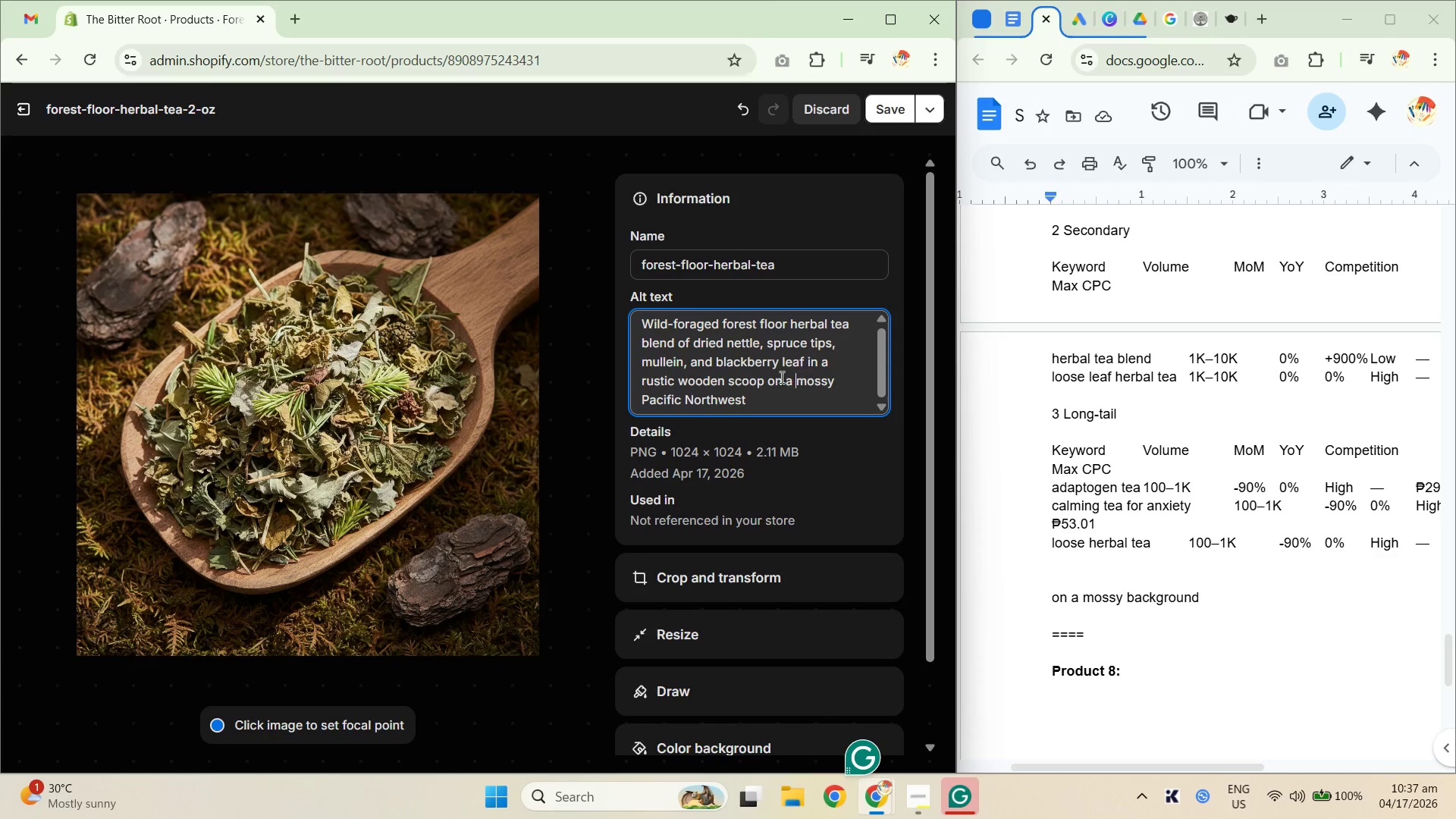 
triple_click([753, 375])
 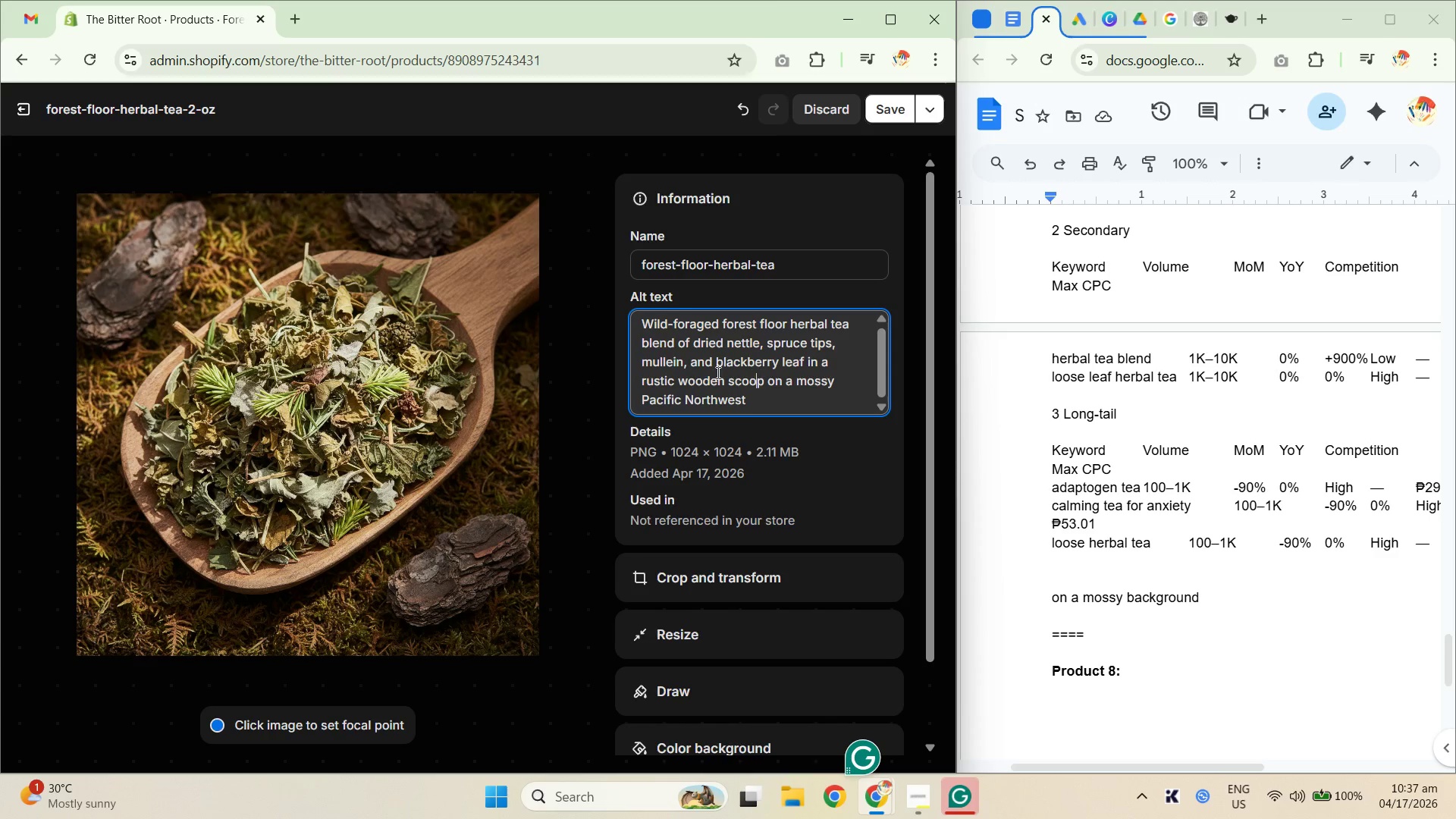 
left_click_drag(start_coordinate=[709, 369], to_coordinate=[769, 384])
 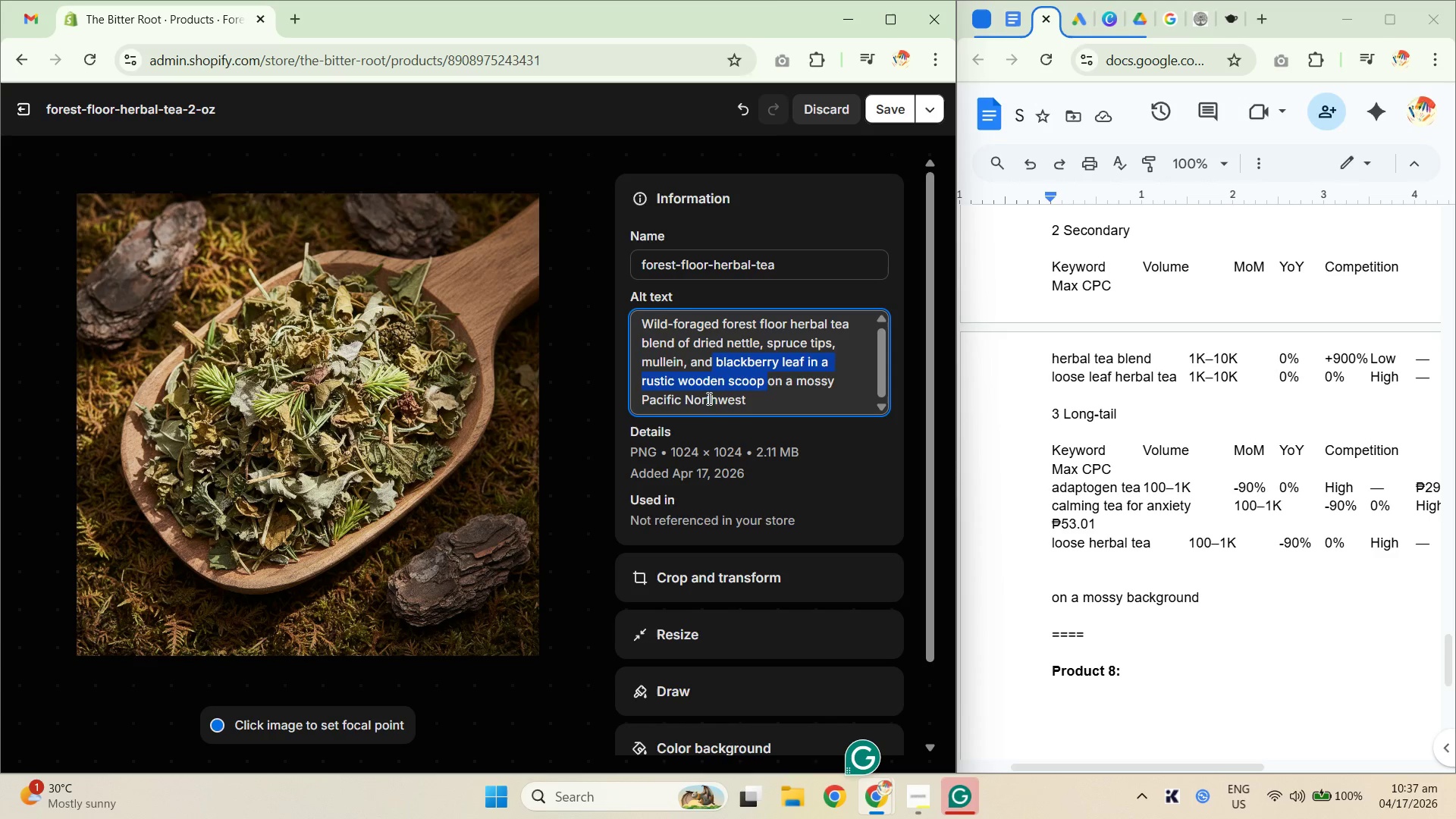 
triple_click([707, 399])
 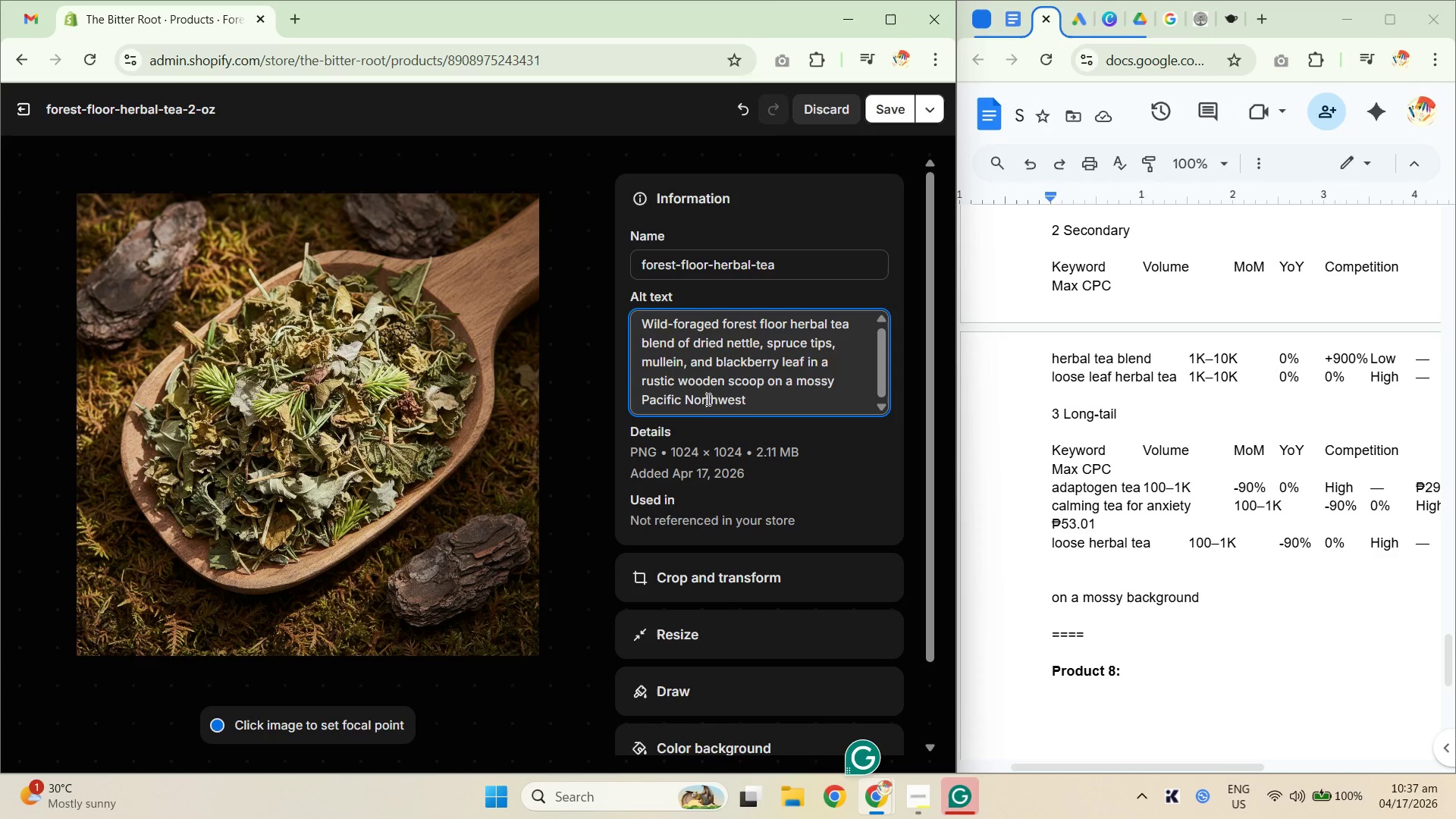 
triple_click([682, 394])
 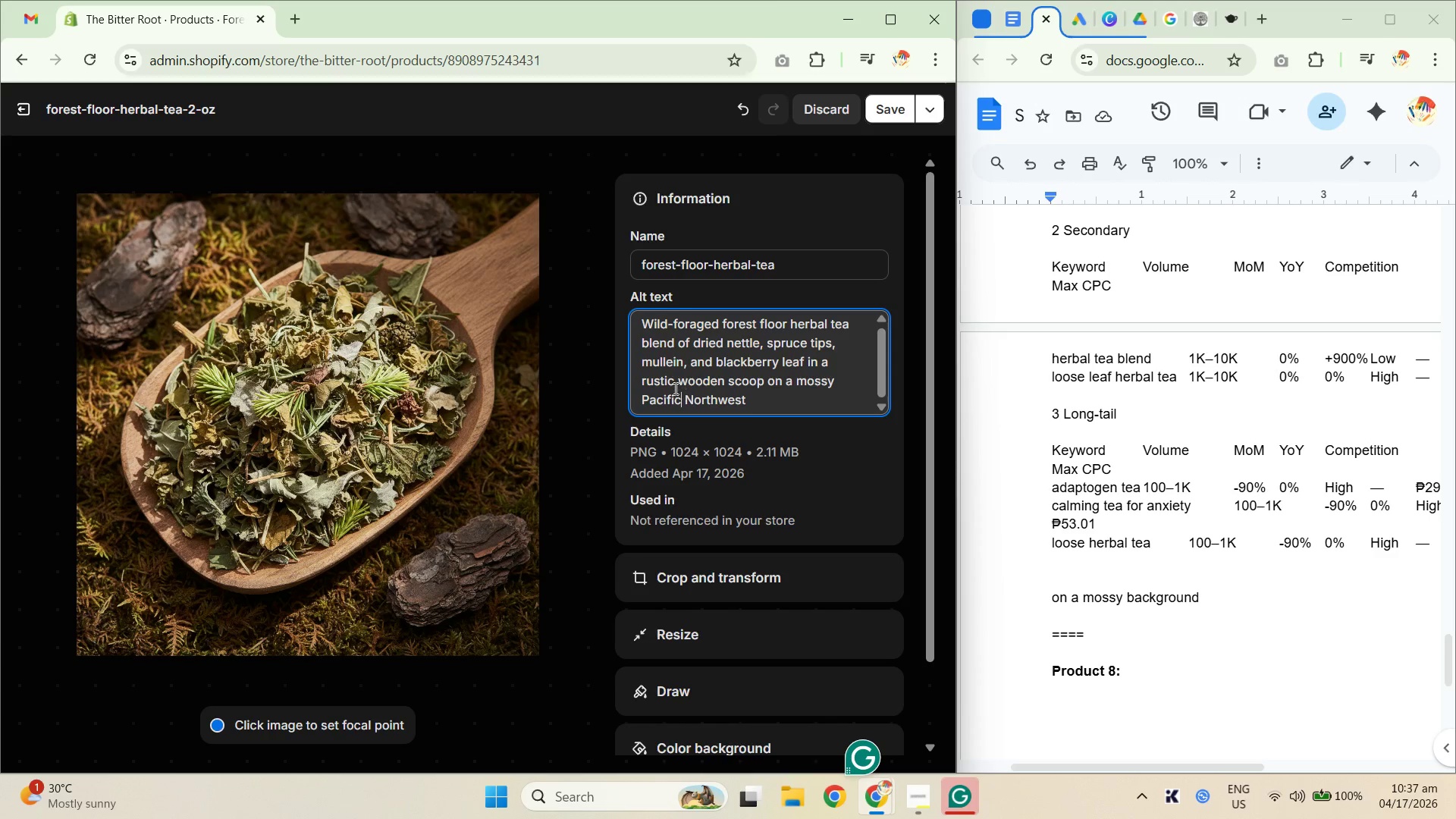 
left_click_drag(start_coordinate=[663, 385], to_coordinate=[789, 383])
 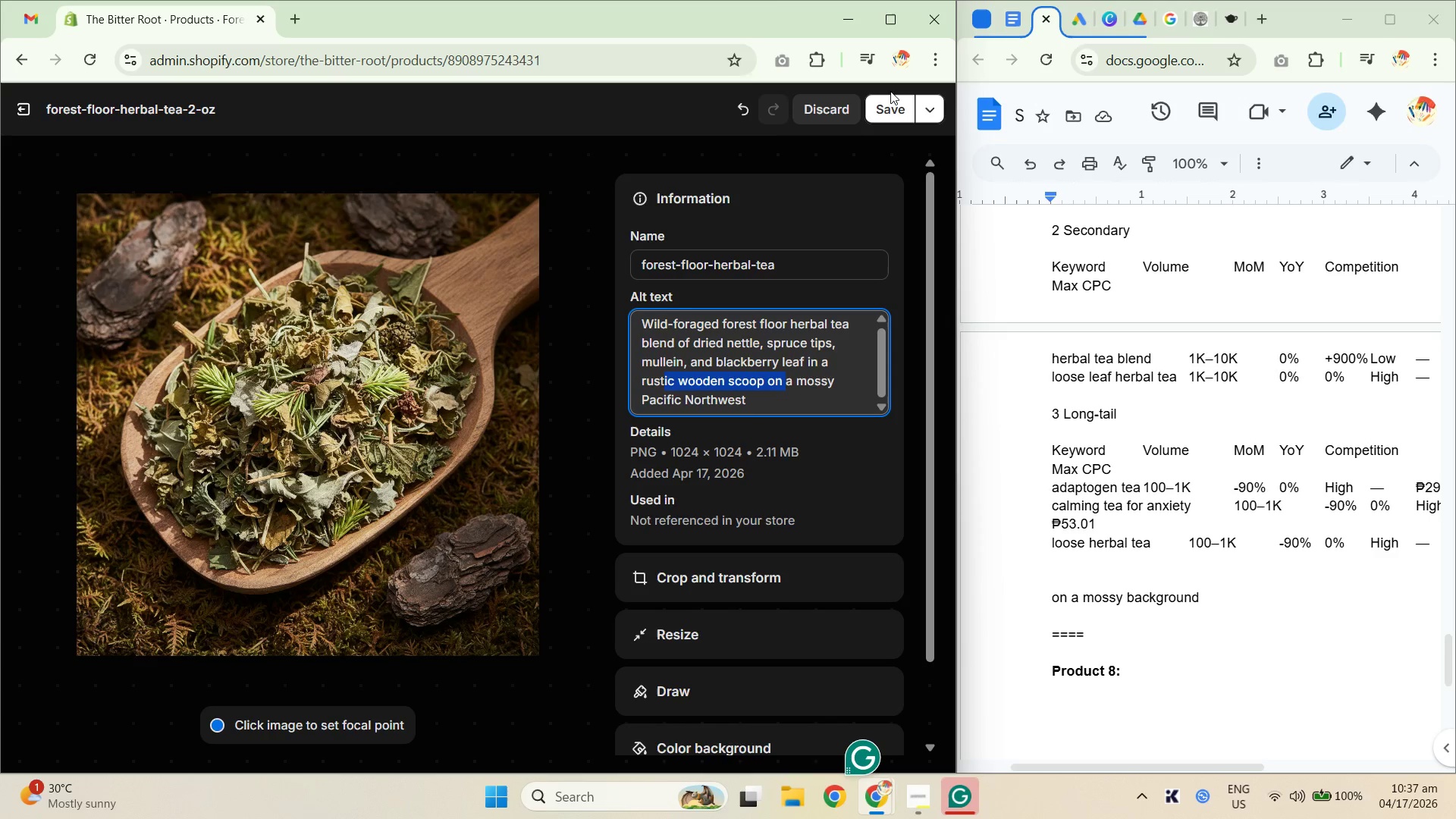 
left_click([890, 107])
 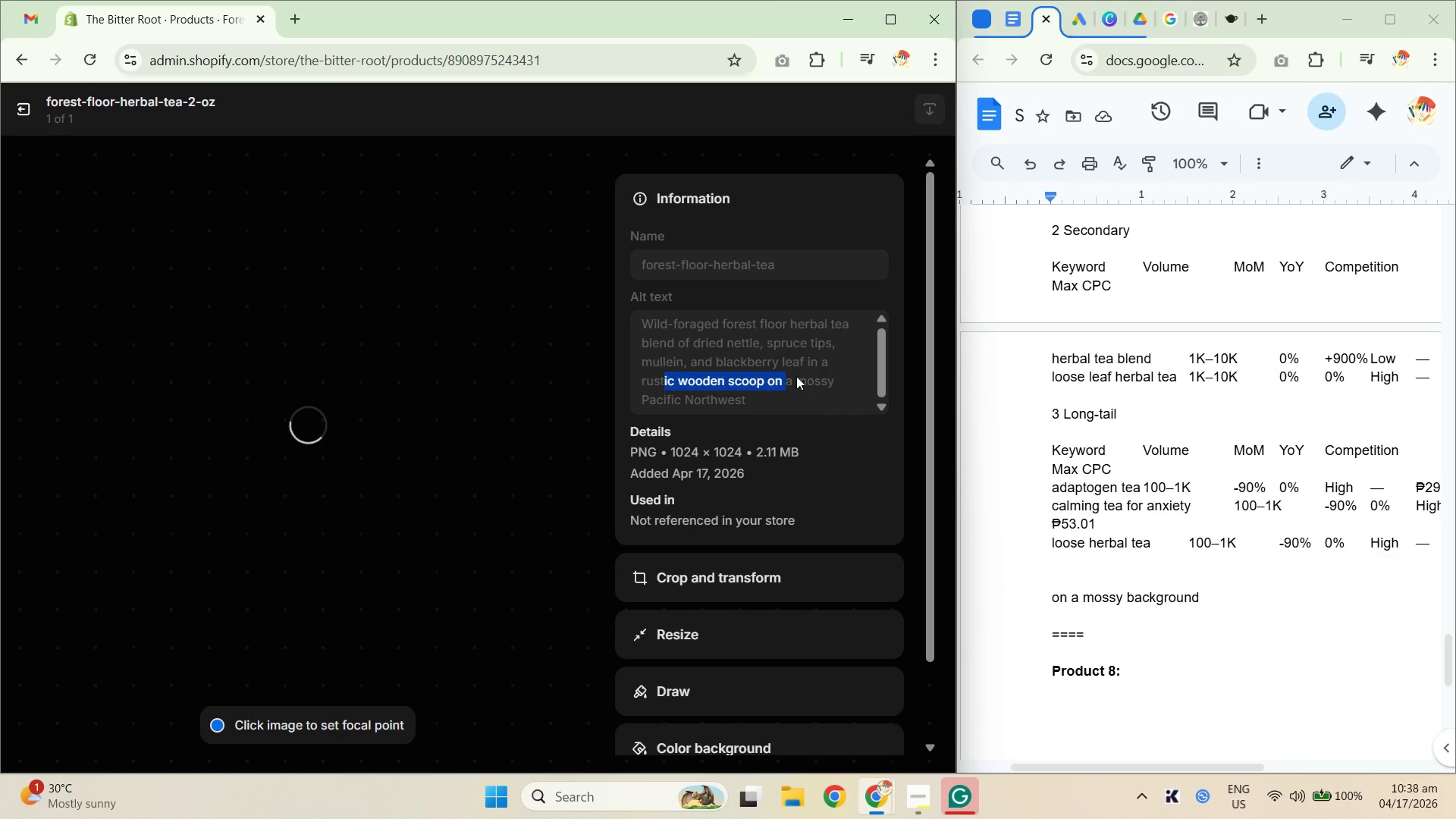 
wait(8.52)
 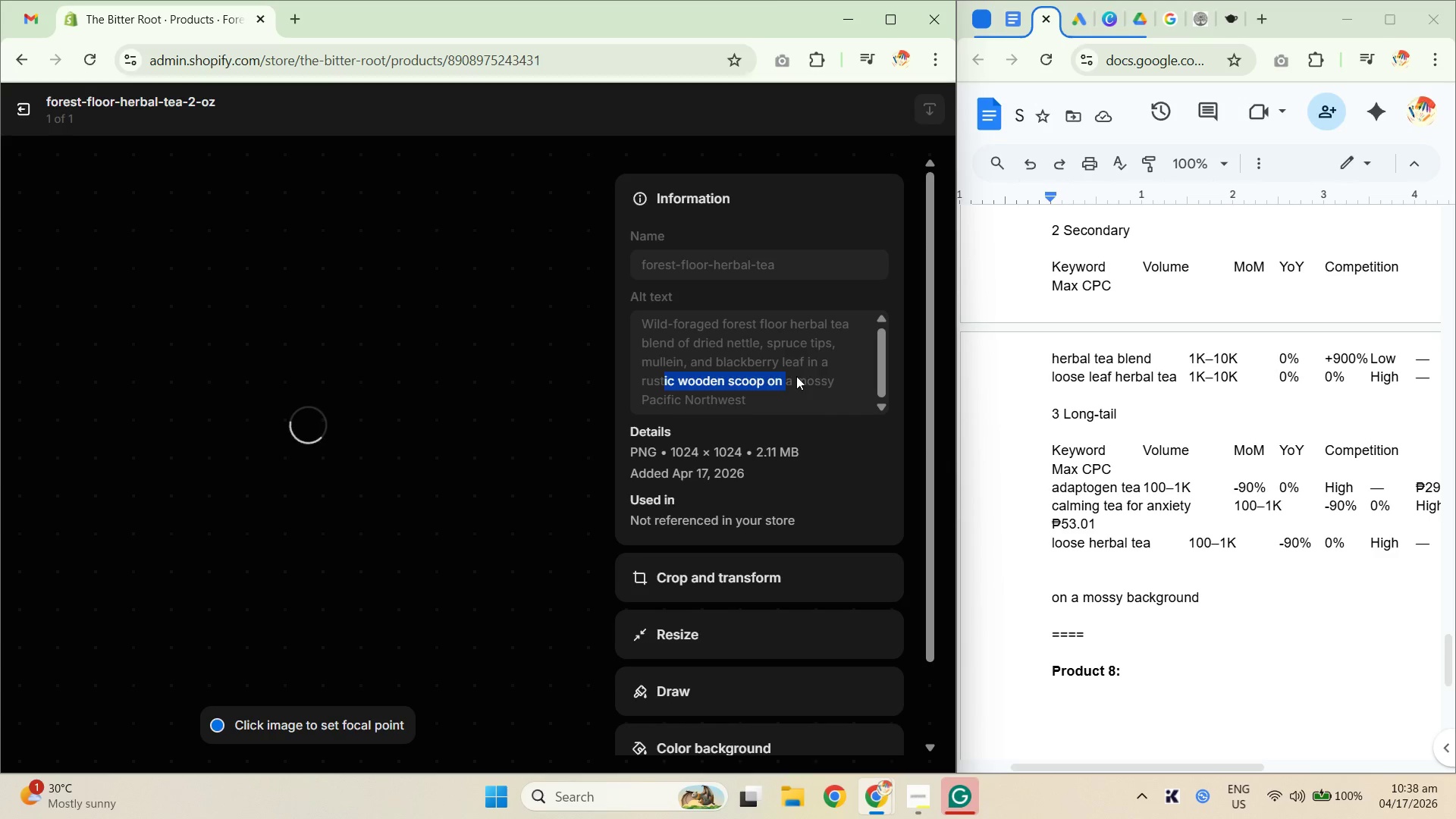 
left_click([31, 102])
 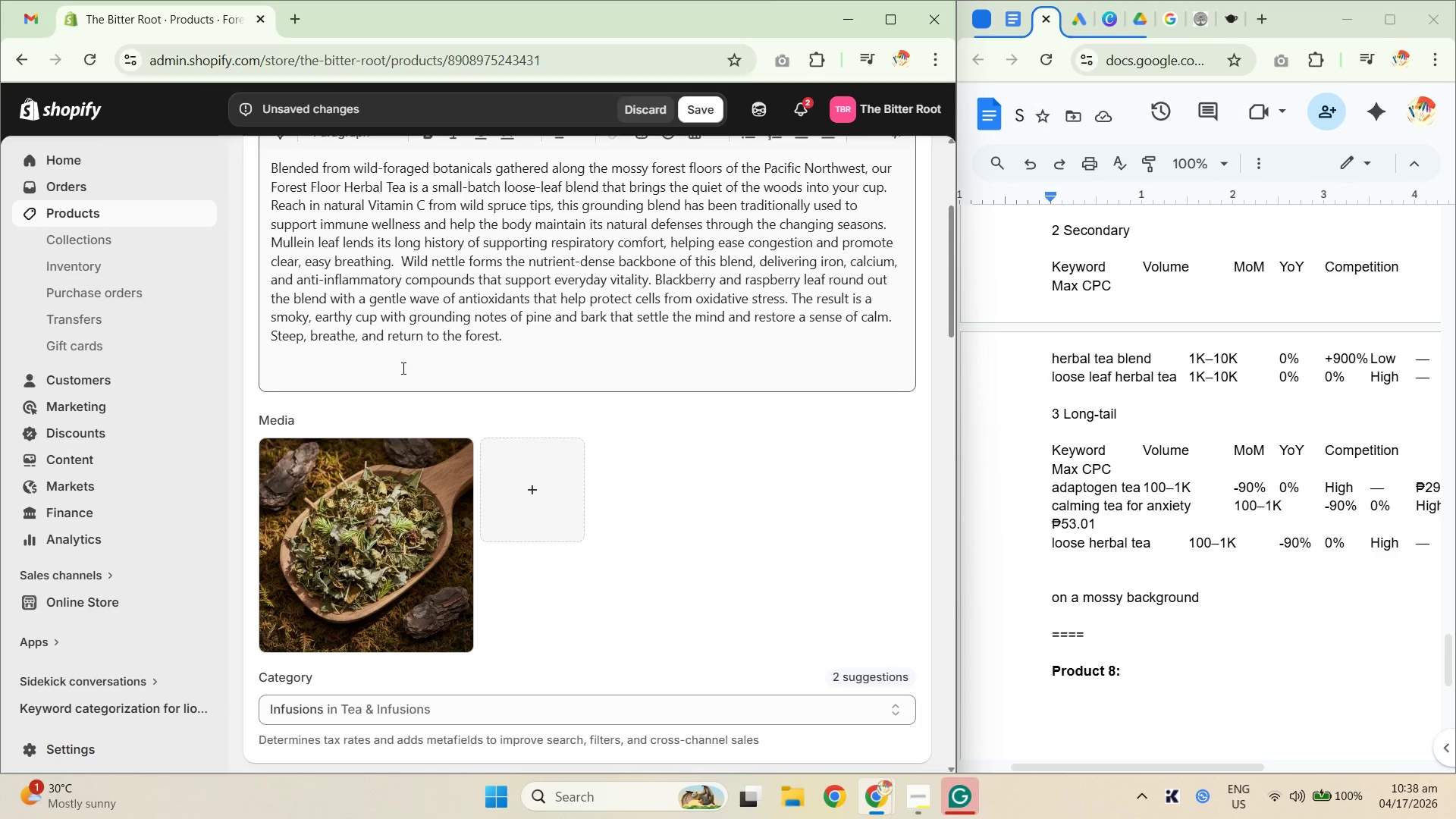 
scroll: coordinate [573, 588], scroll_direction: down, amount: 22.0
 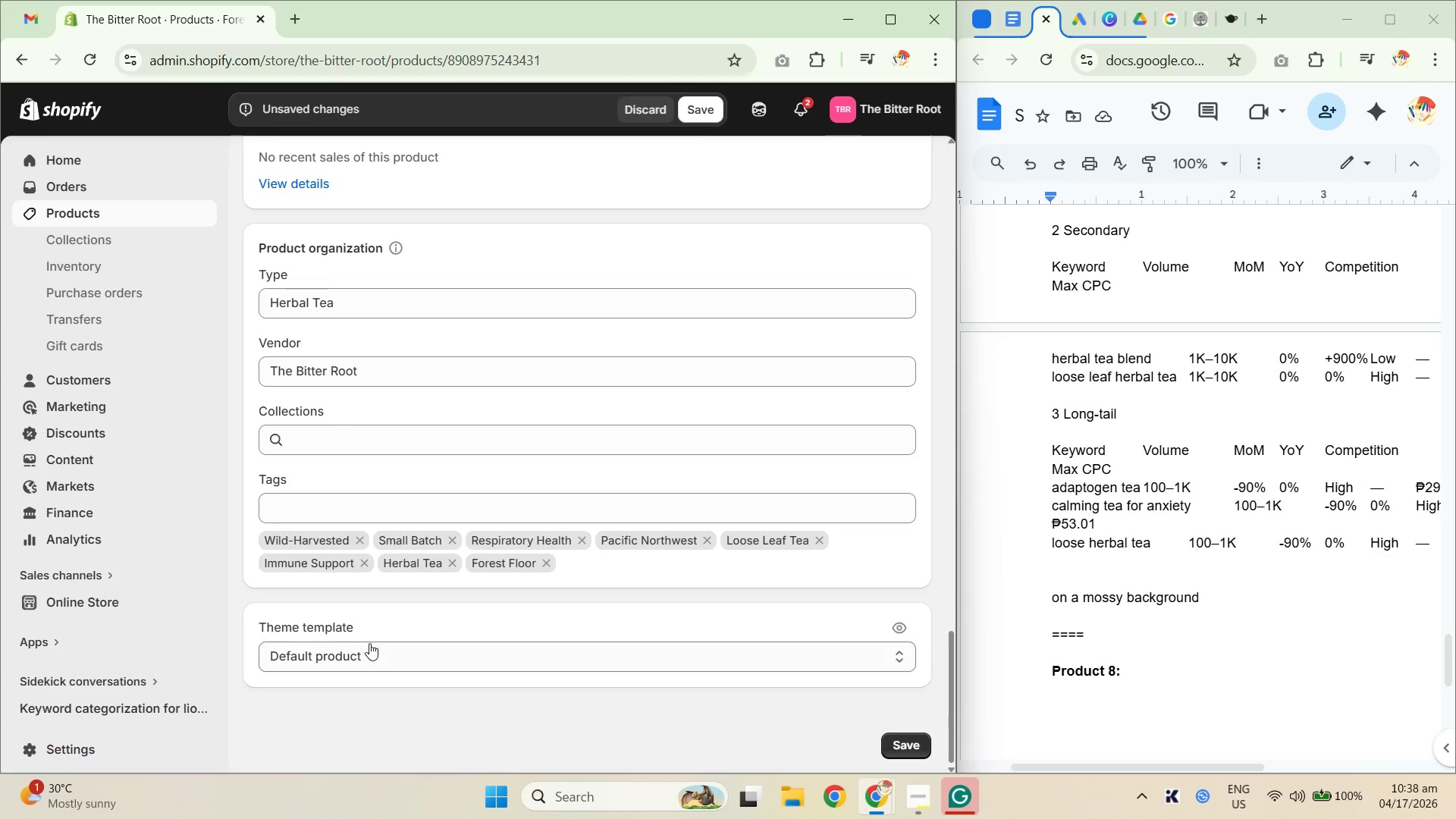 
scroll: coordinate [325, 533], scroll_direction: up, amount: 13.0
 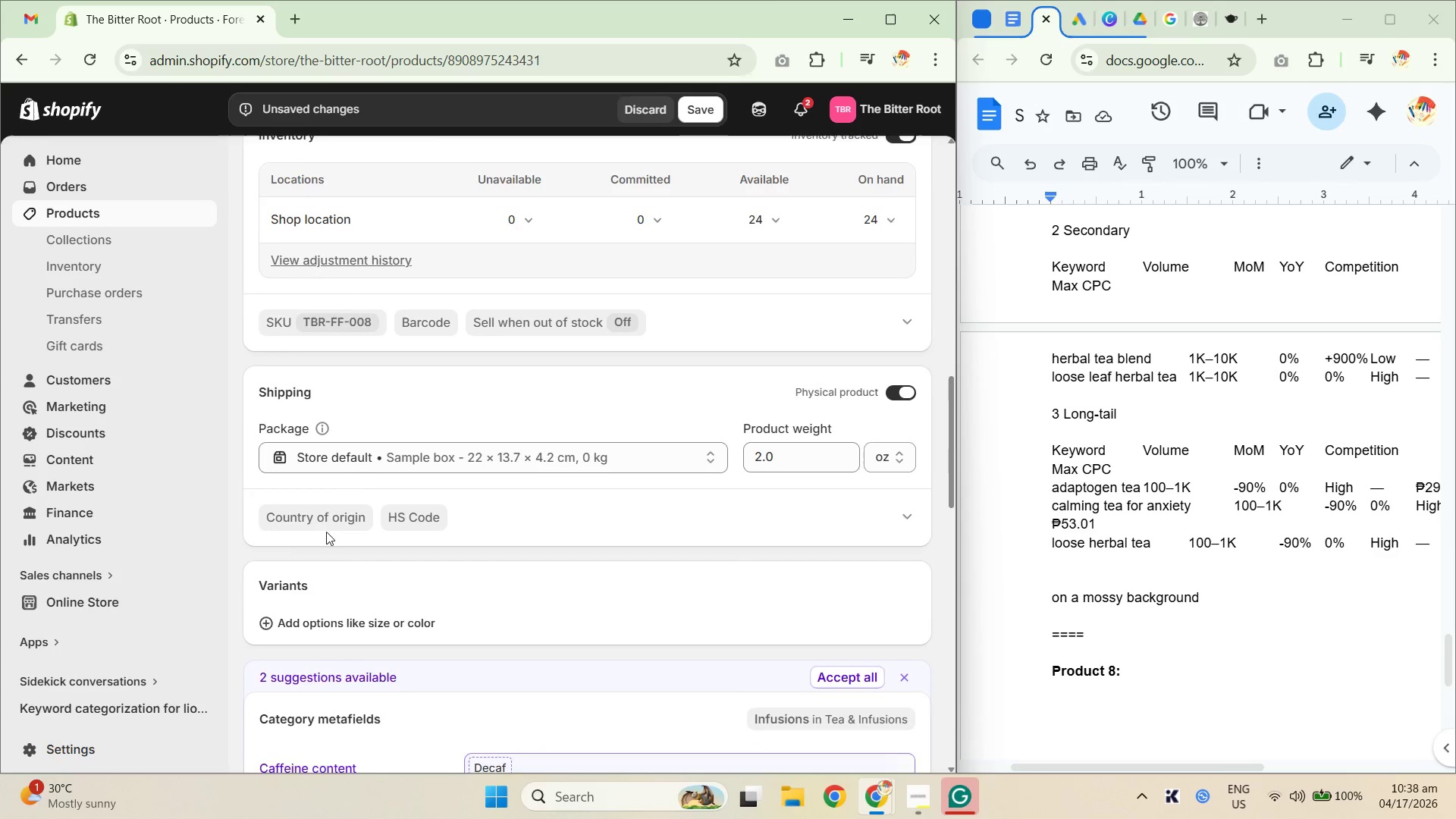 
scroll: coordinate [327, 531], scroll_direction: up, amount: 2.0
 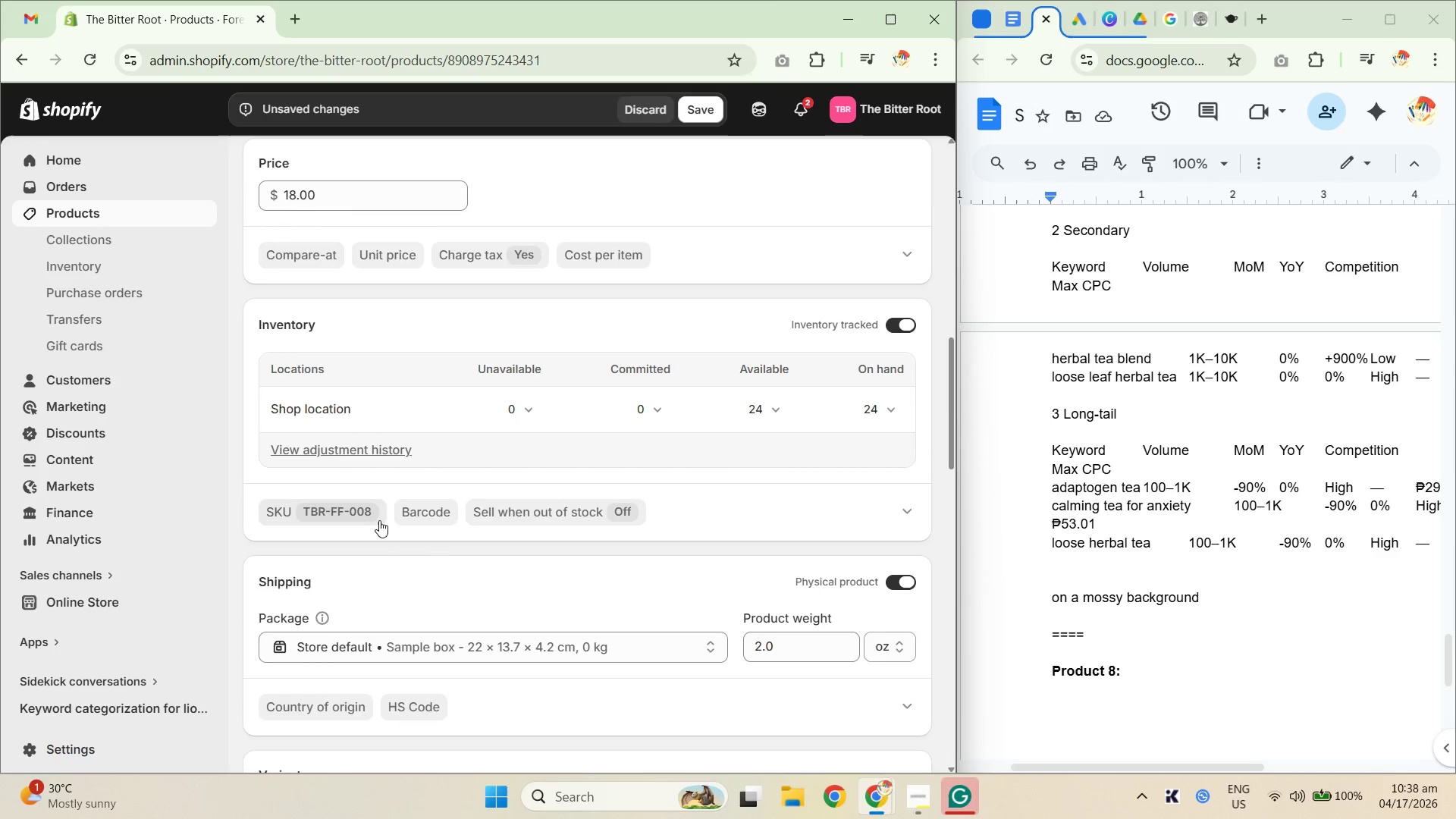 
scroll: coordinate [367, 629], scroll_direction: down, amount: 2.0
 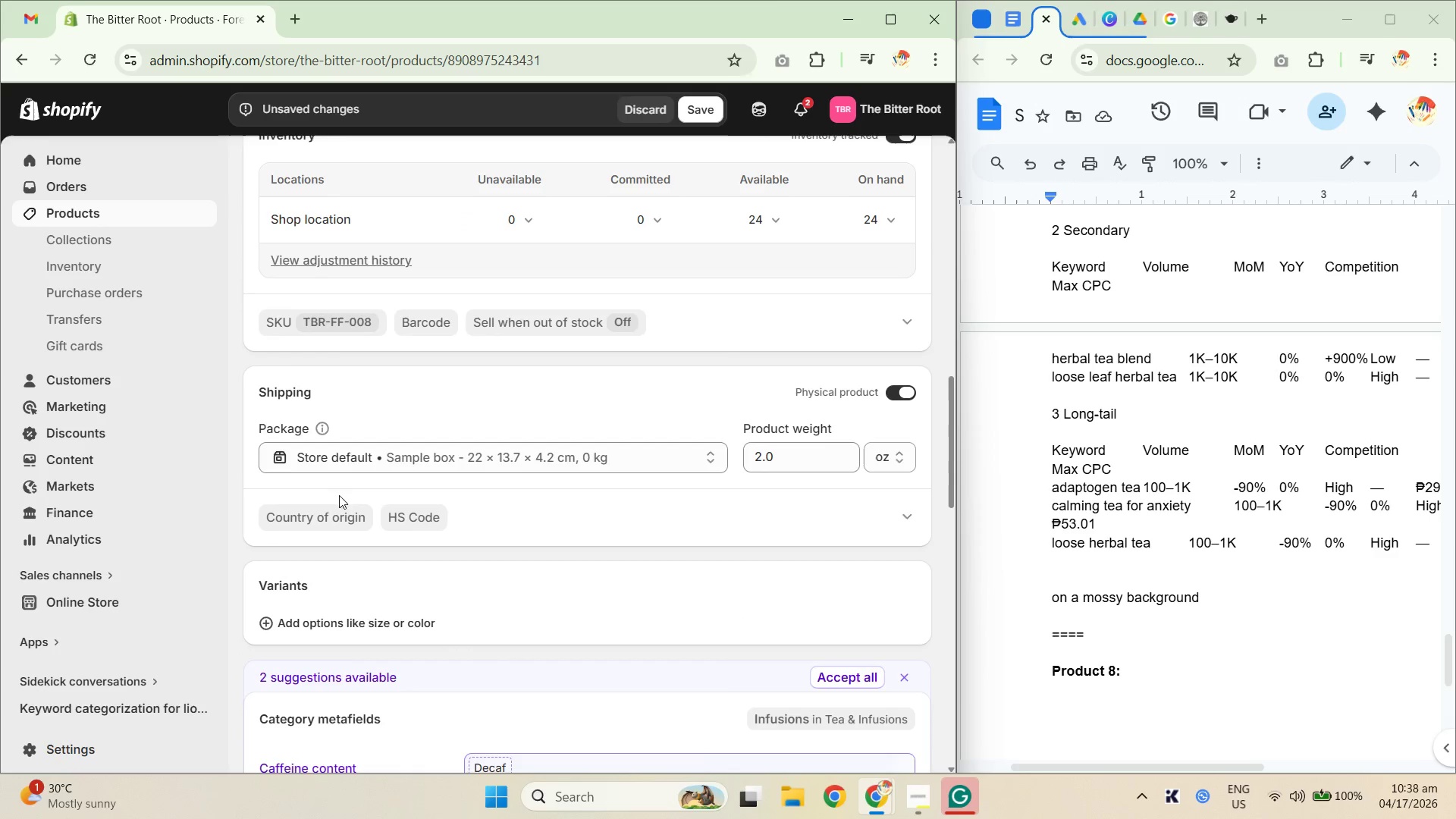 
scroll: coordinate [521, 585], scroll_direction: up, amount: 14.0
 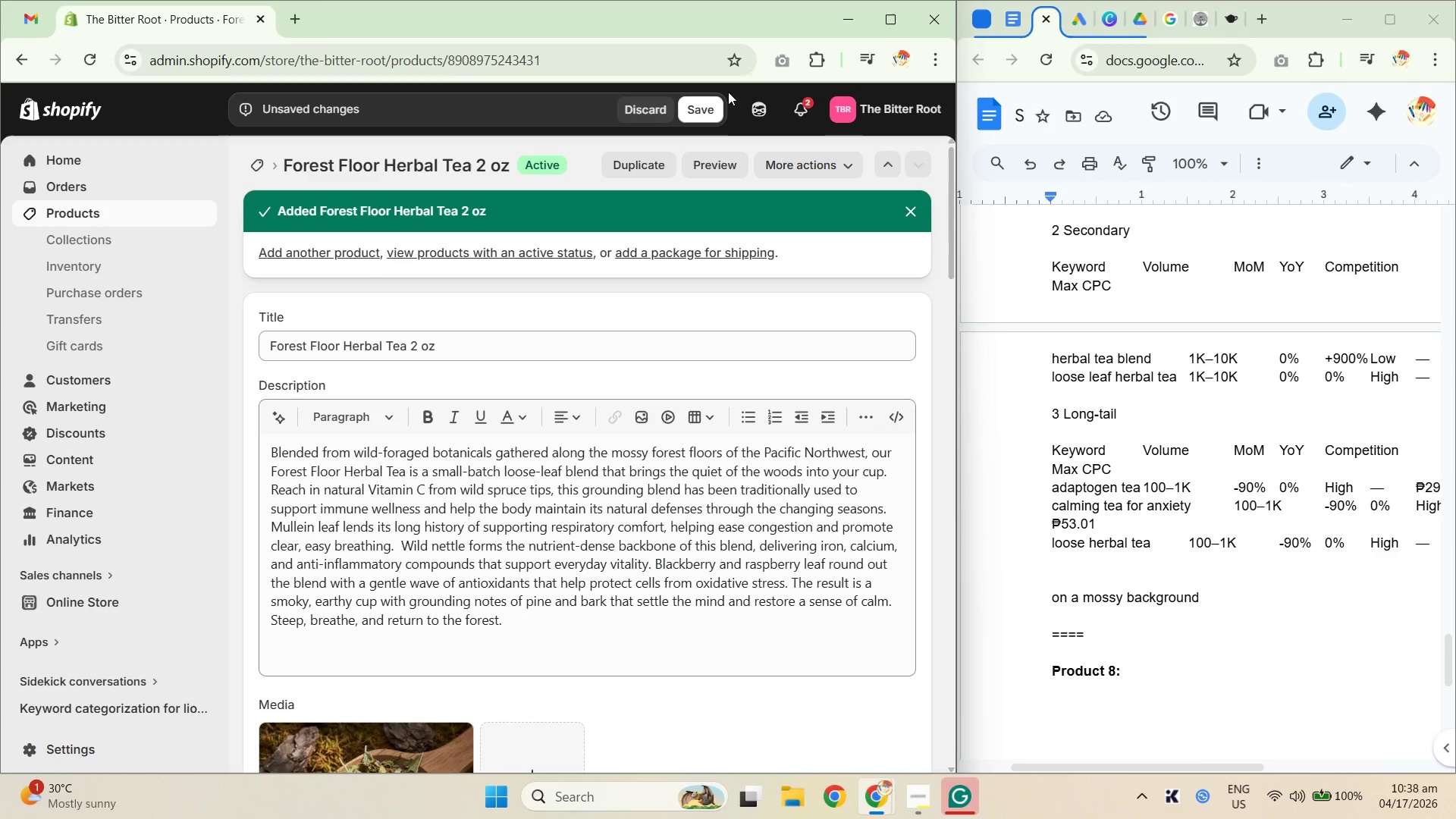 
left_click([698, 108])
 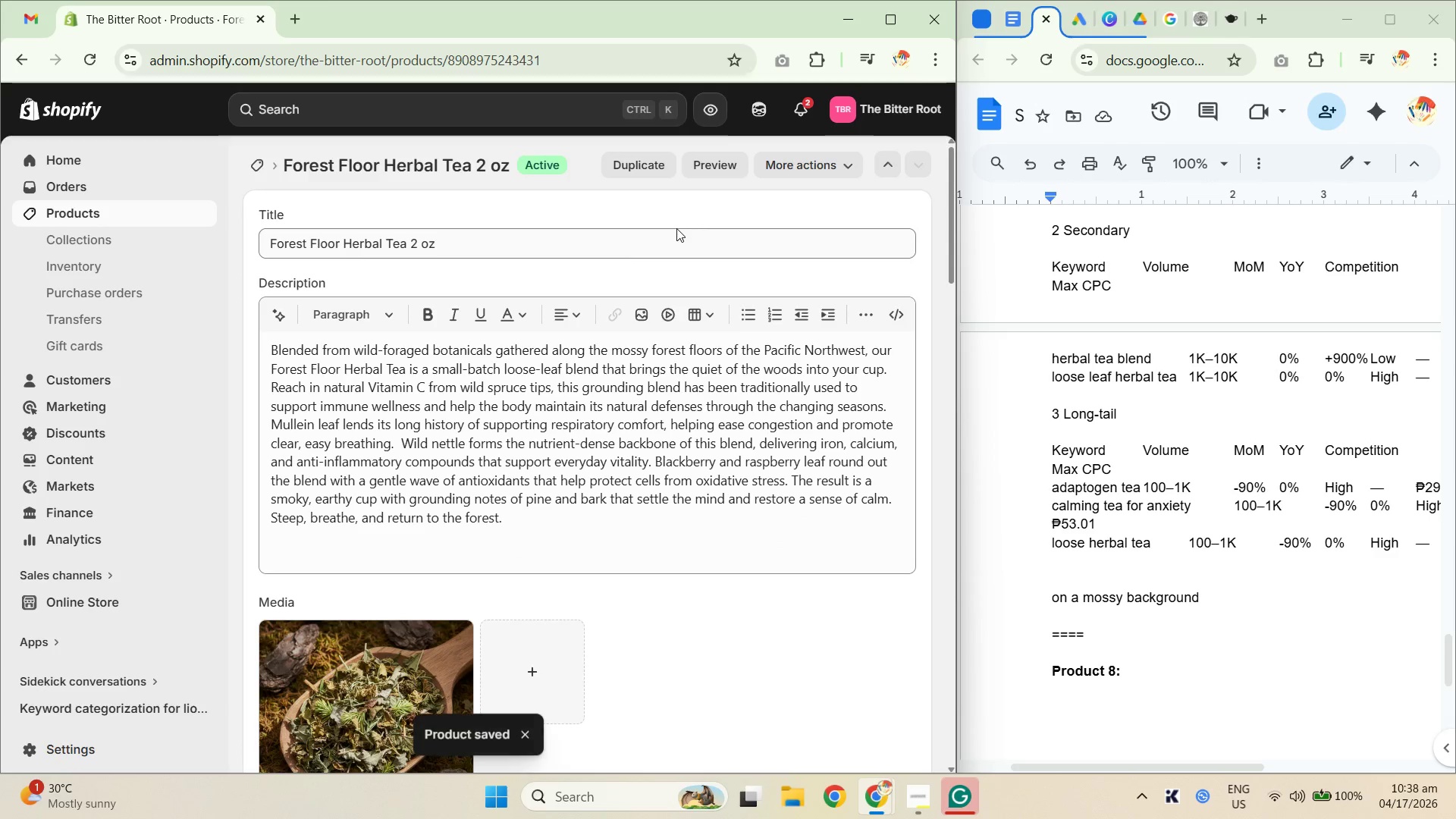 
wait(5.16)
 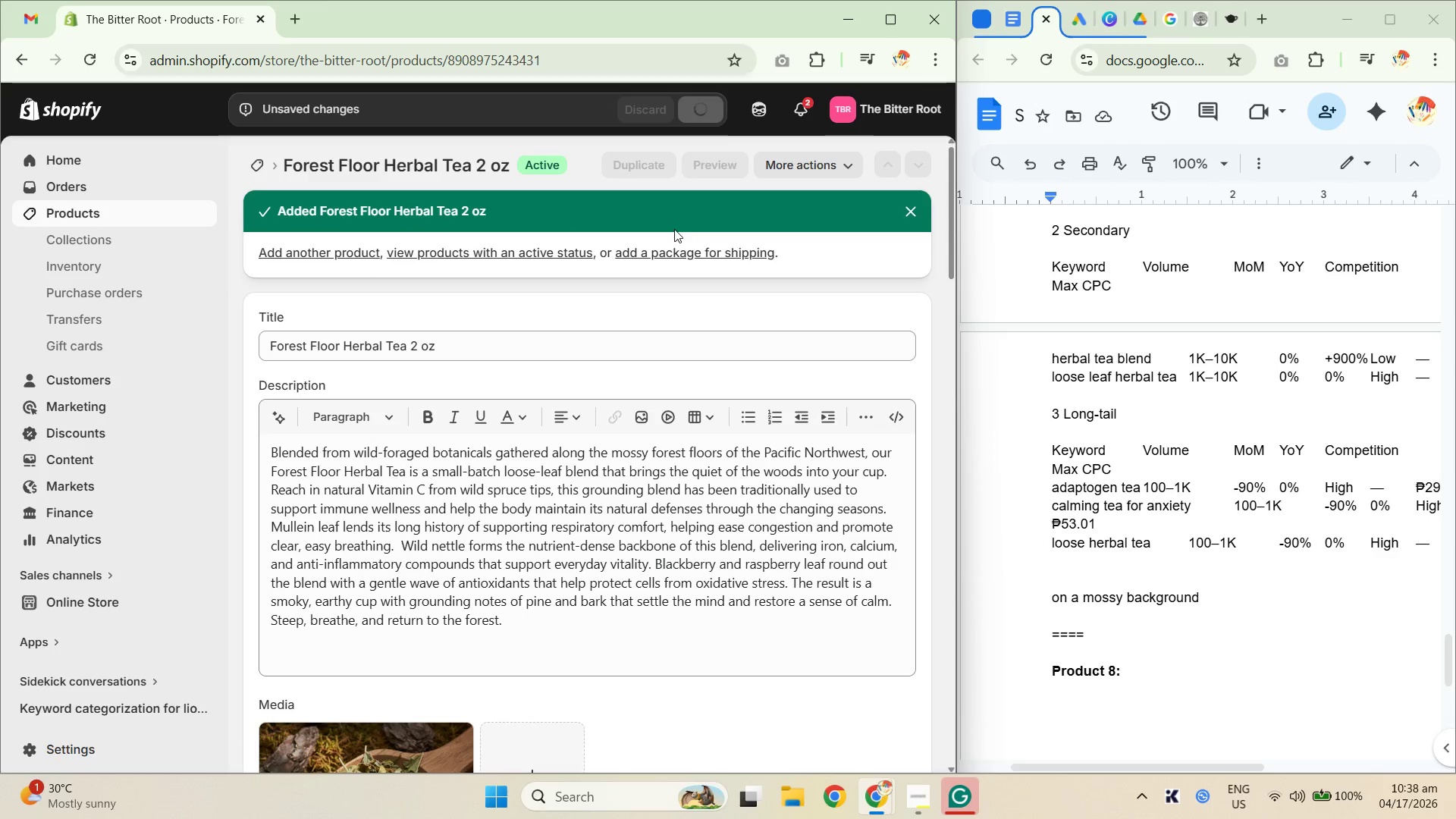 
scroll: coordinate [561, 372], scroll_direction: down, amount: 4.0
 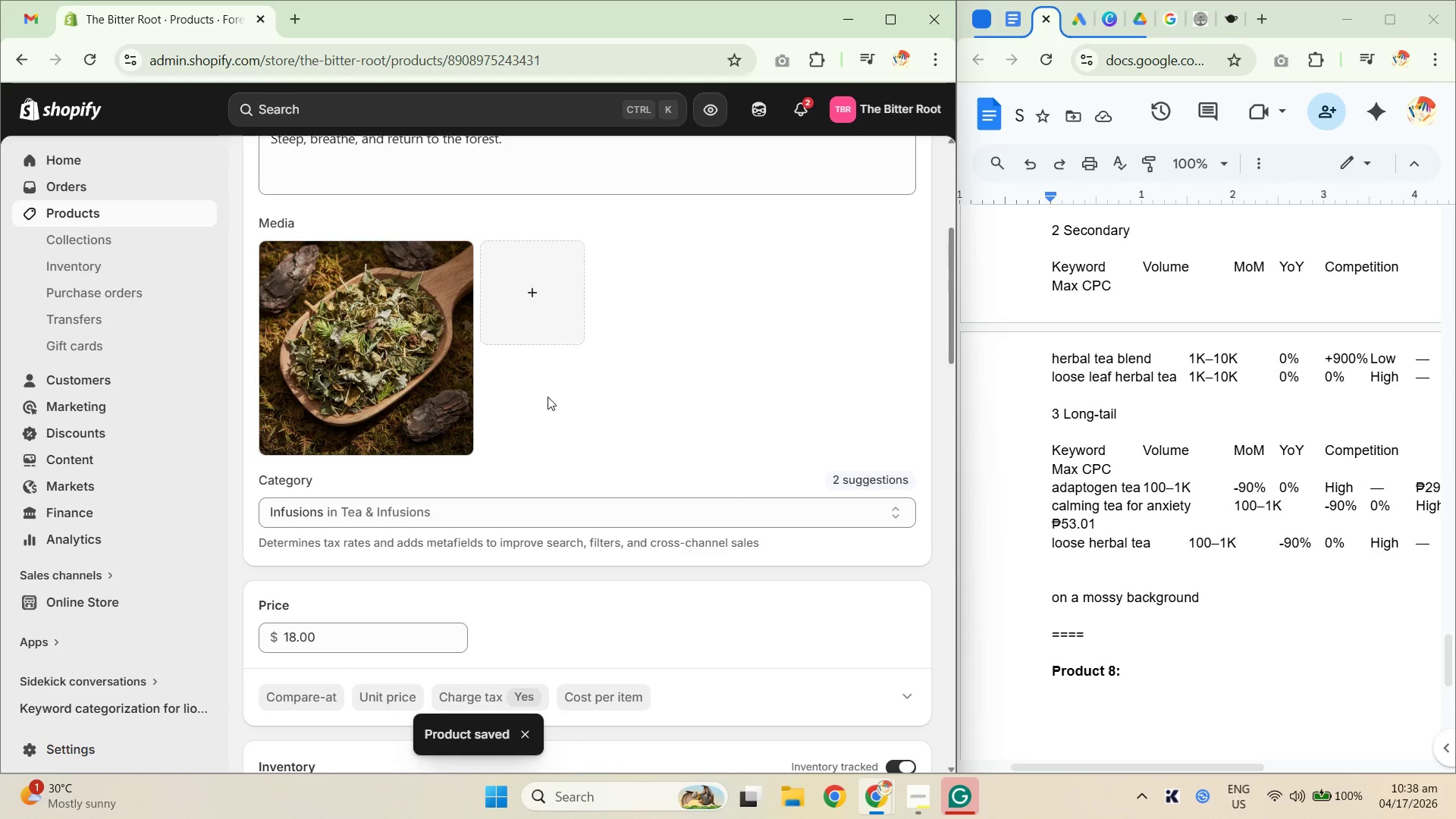 
scroll: coordinate [510, 394], scroll_direction: up, amount: 6.0
 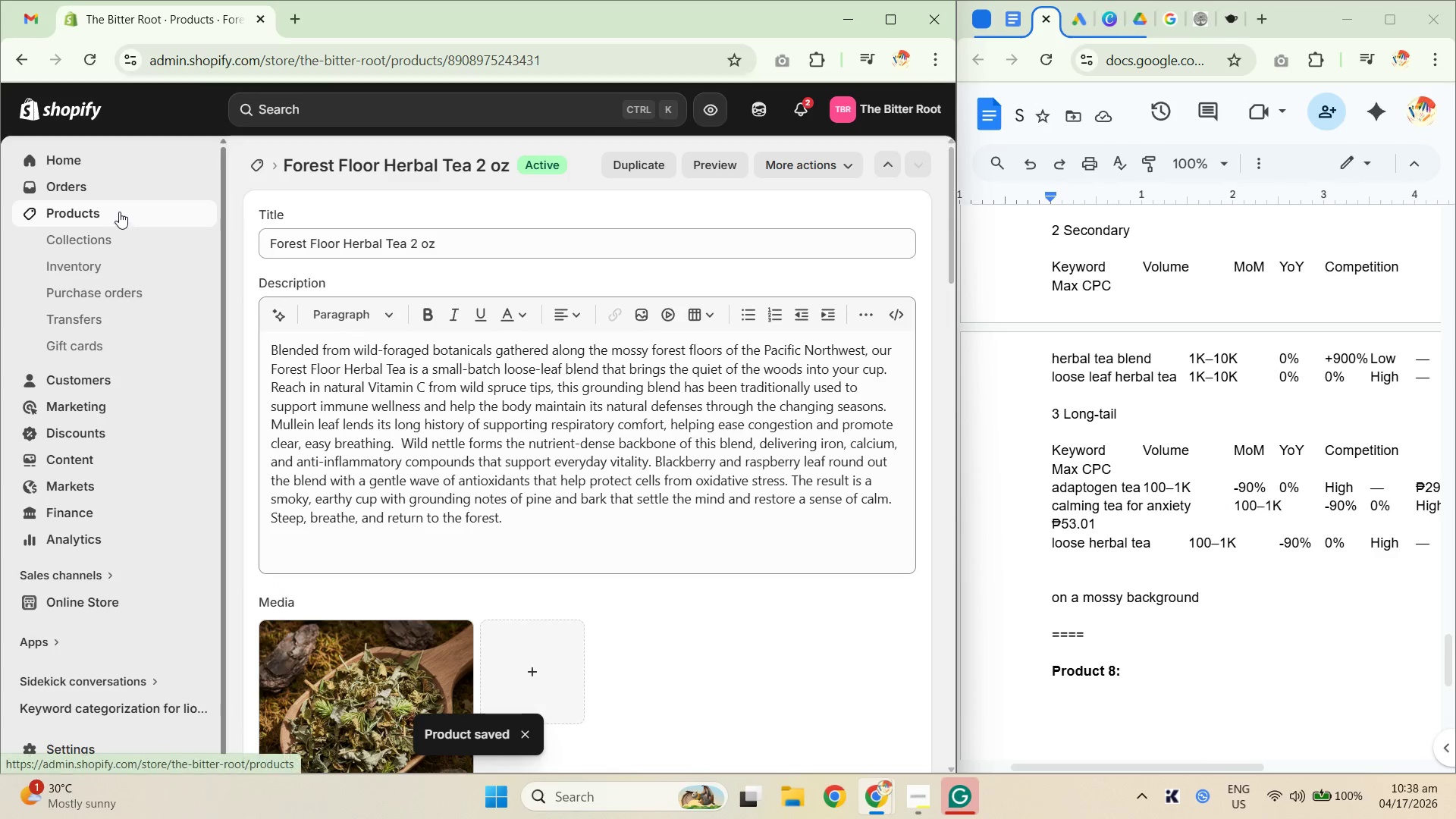 
mouse_move([517, 312])
 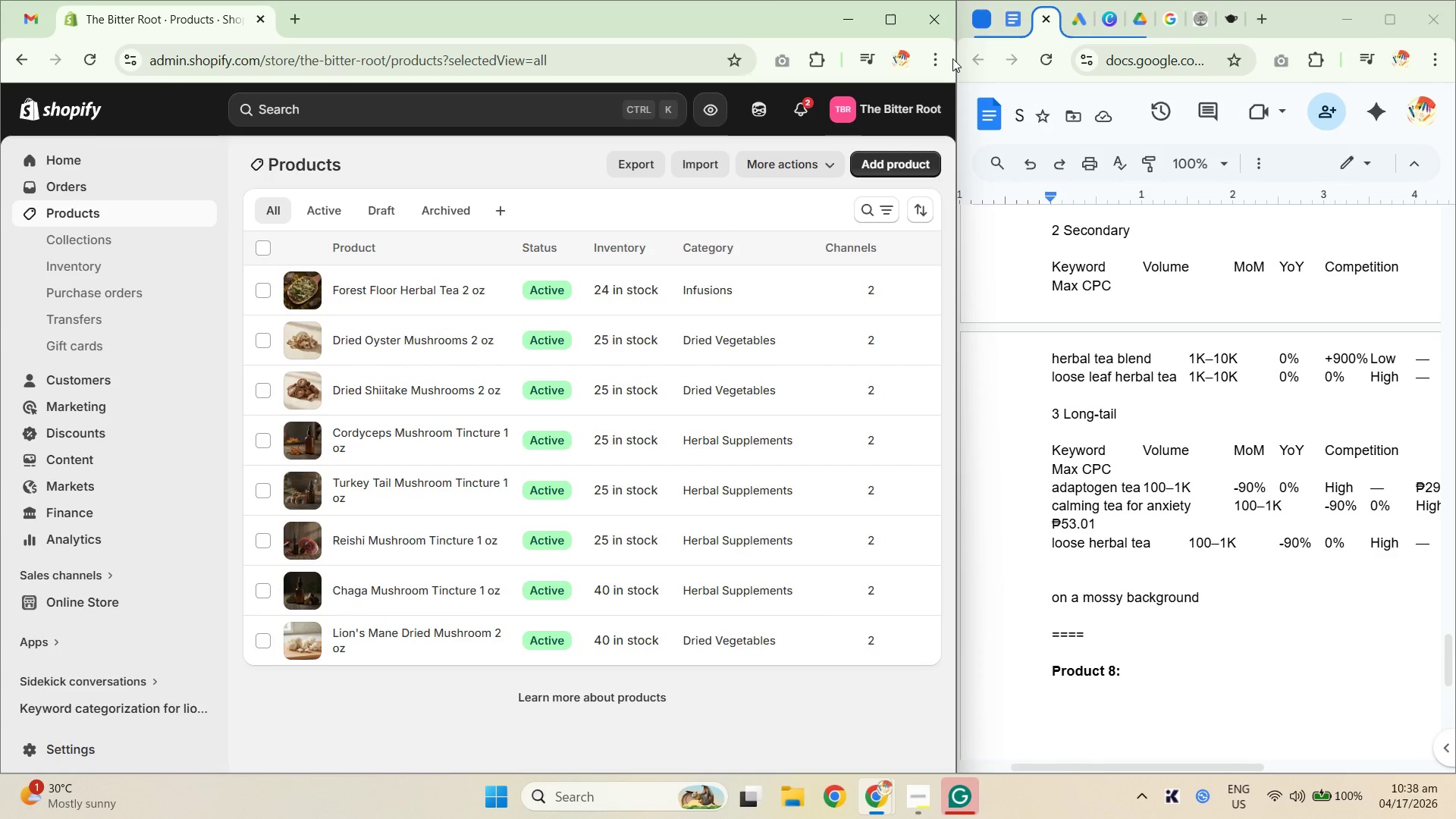 
left_click_drag(start_coordinate=[958, 61], to_coordinate=[499, 109])
 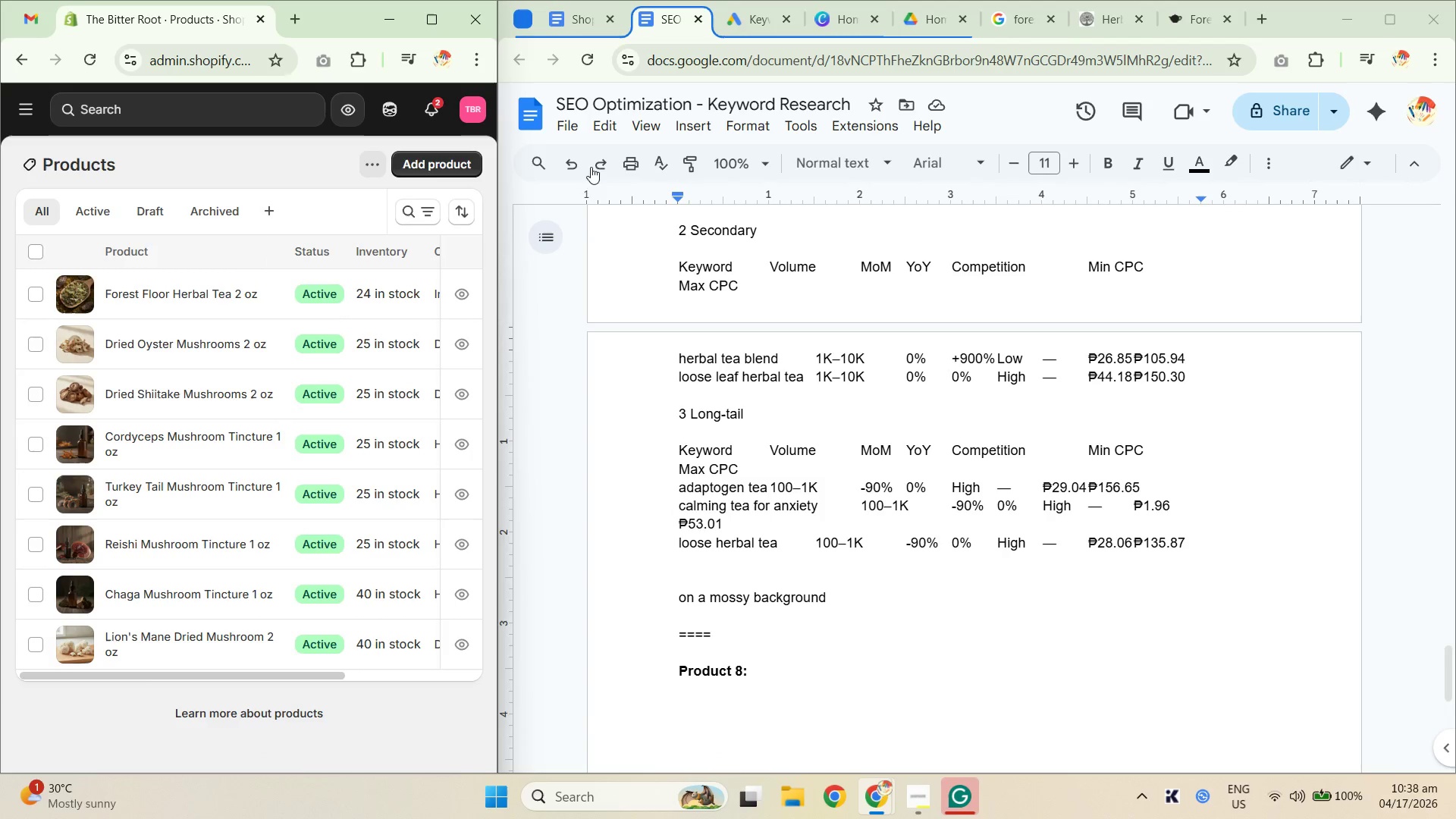 
left_click_drag(start_coordinate=[499, 130], to_coordinate=[659, 155])
 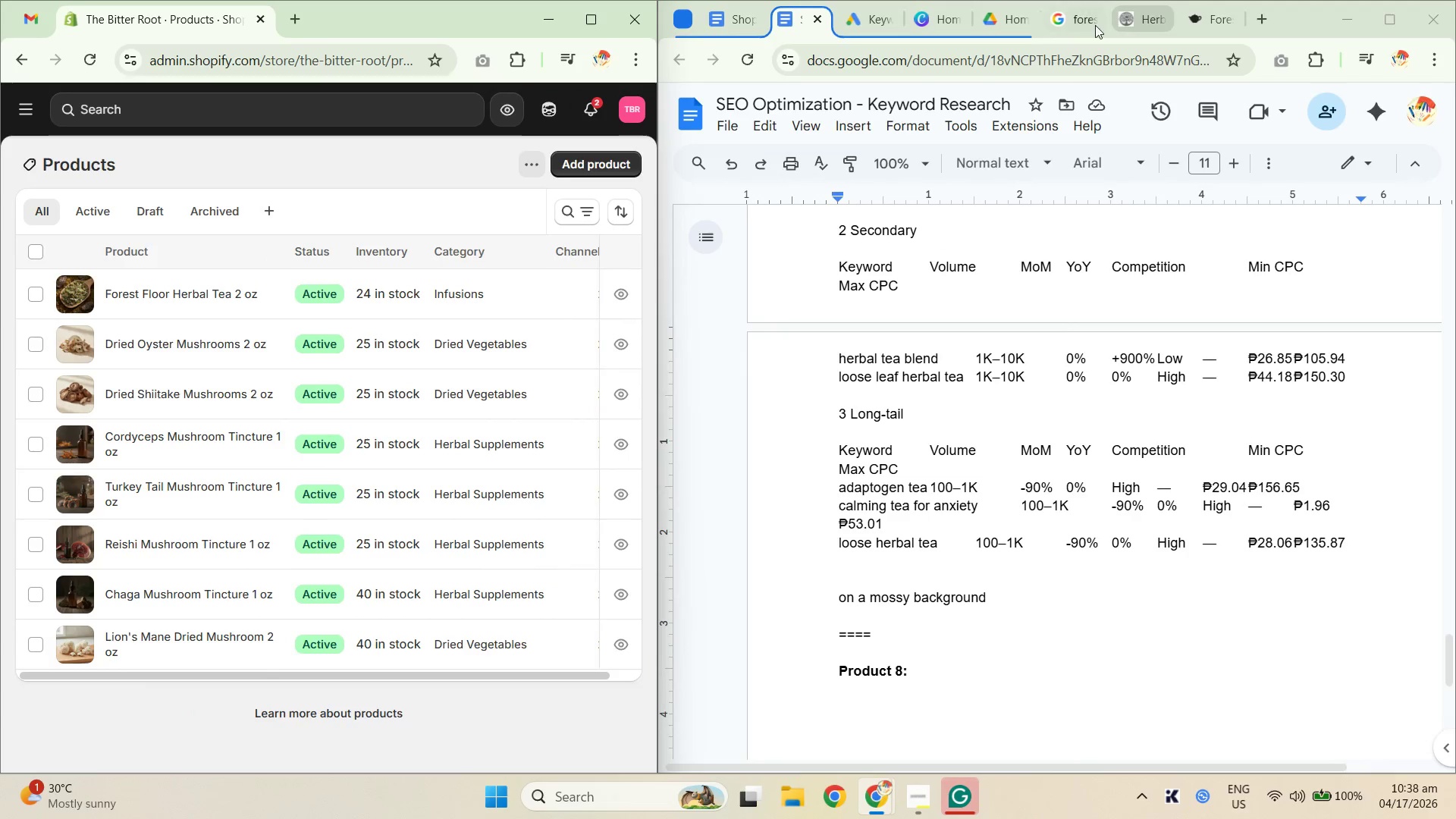 
left_click([1069, 28])
 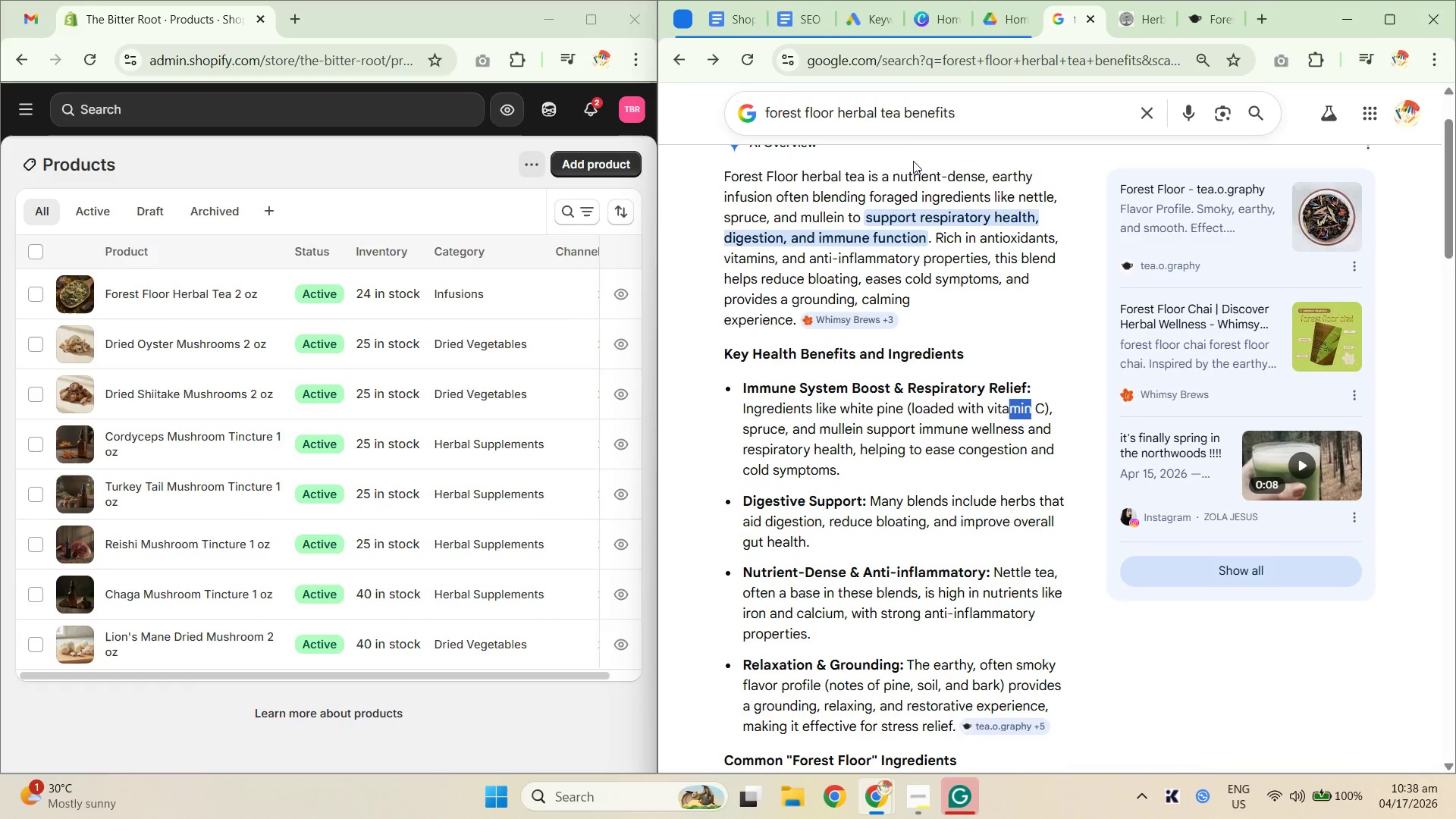 
left_click_drag(start_coordinate=[992, 114], to_coordinate=[664, 129])
 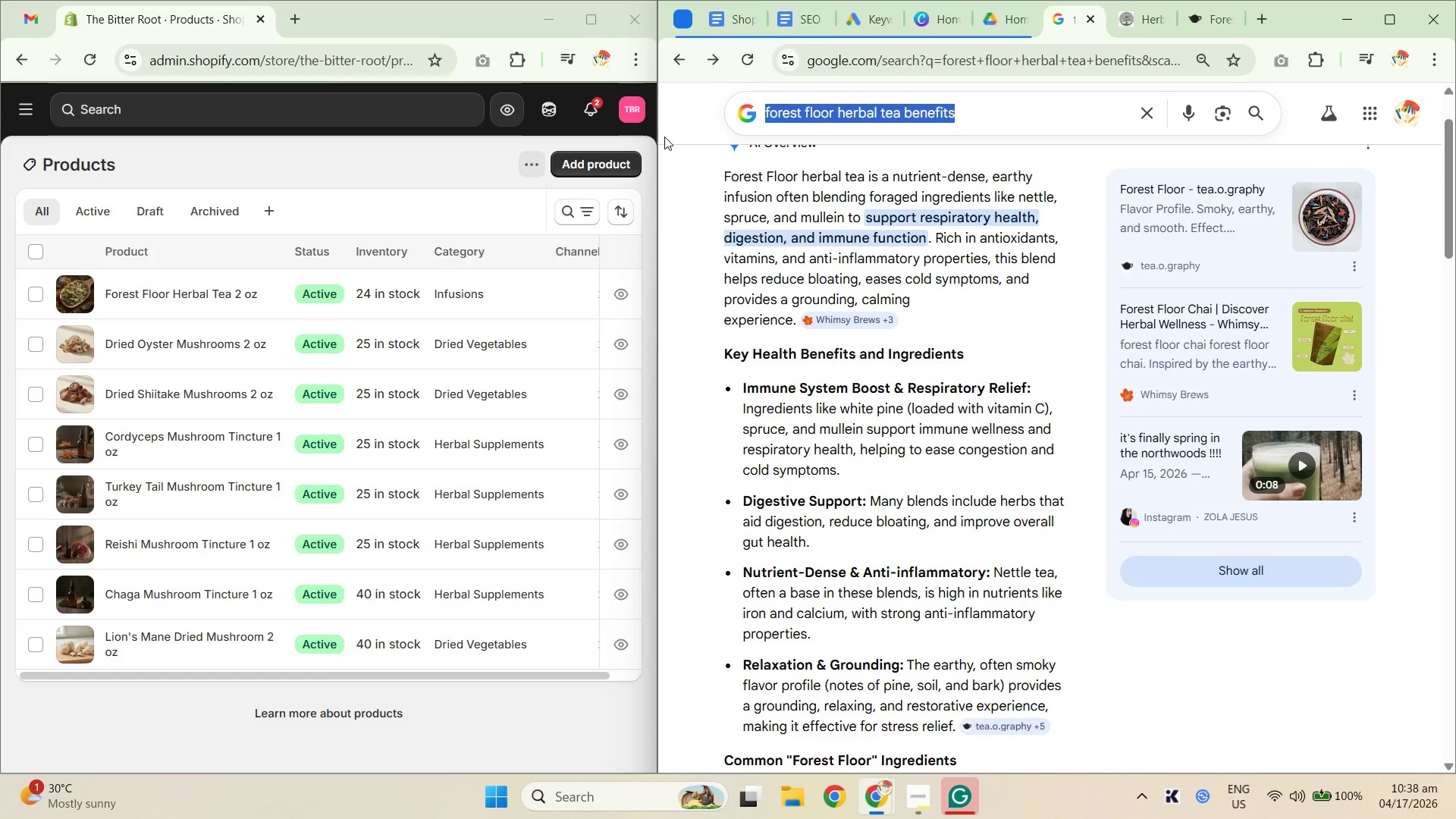 
type(me)
key(Backspace)
key(Backspace)
type(nettle leaf)
 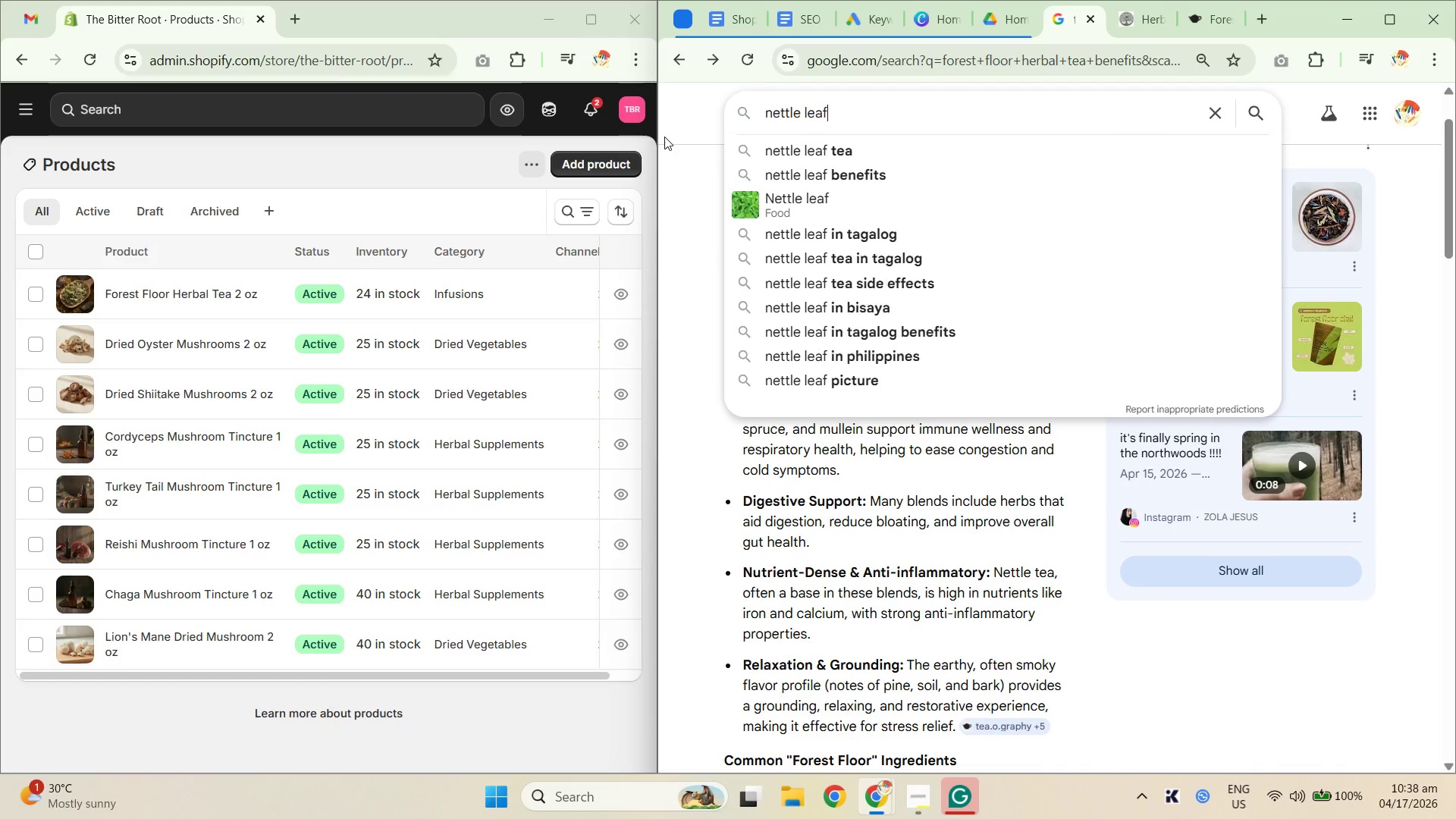 
key(Enter)
 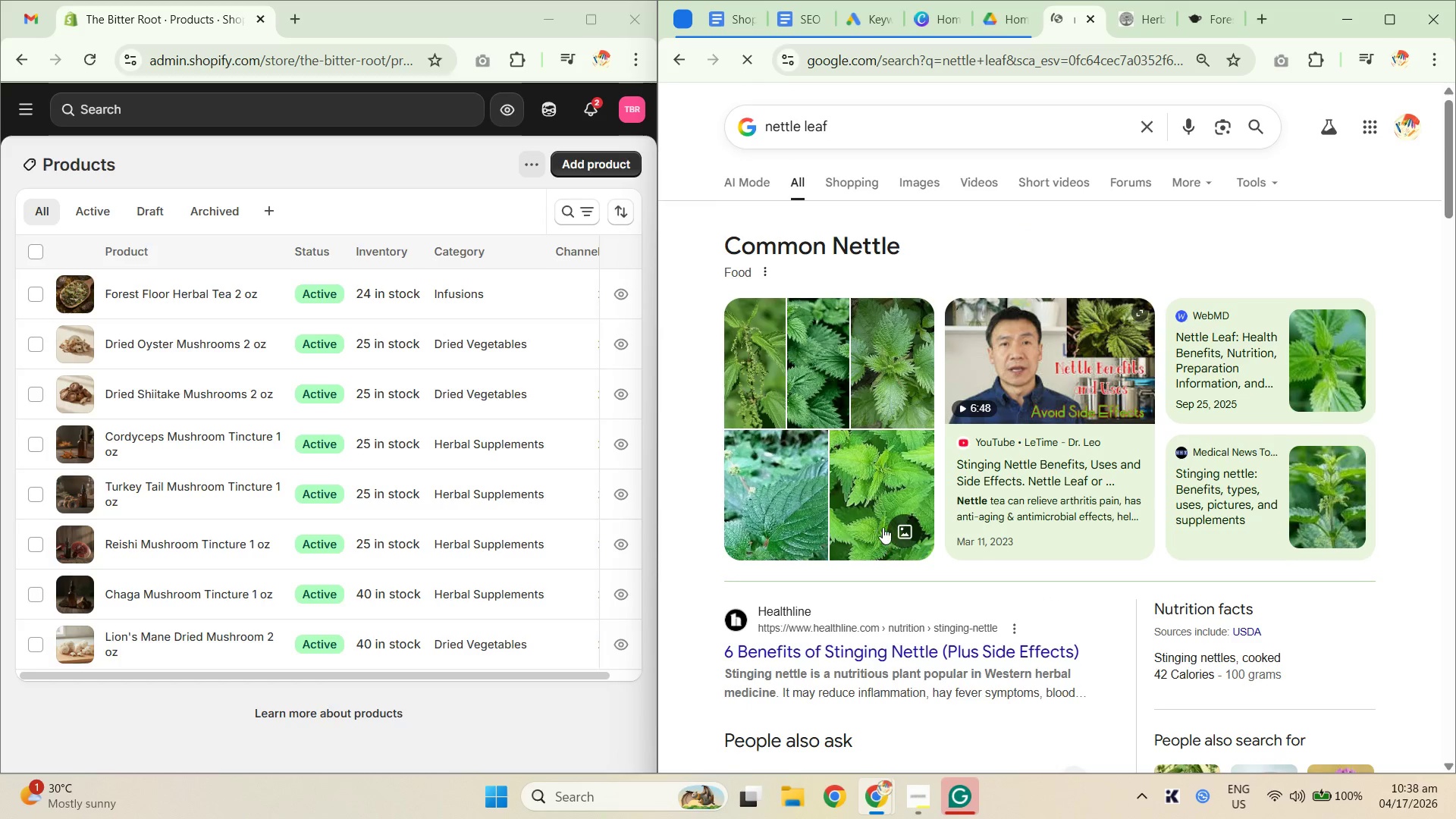 
scroll: coordinate [817, 535], scroll_direction: down, amount: 3.0
 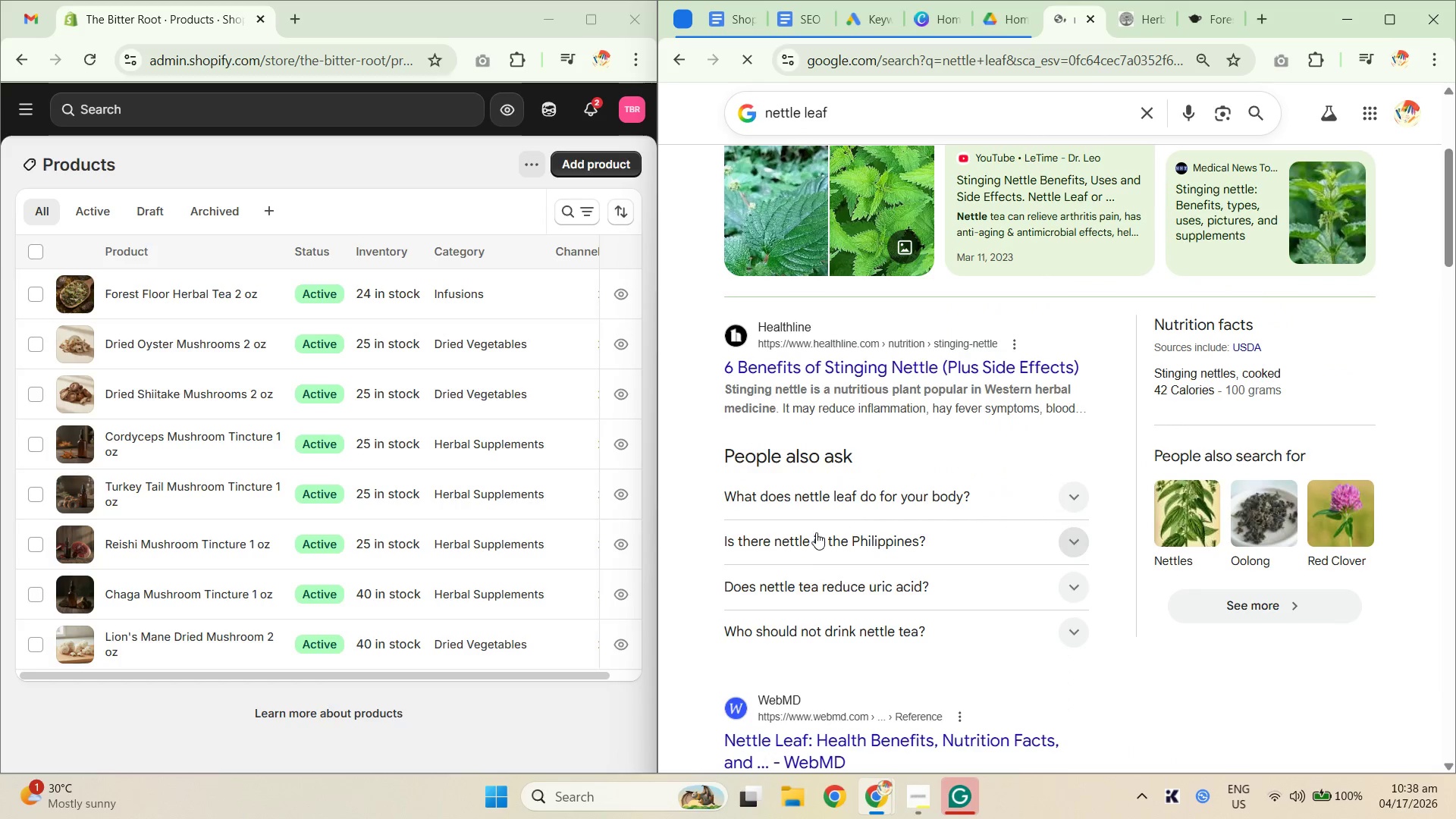 
scroll: coordinate [798, 480], scroll_direction: up, amount: 7.0
 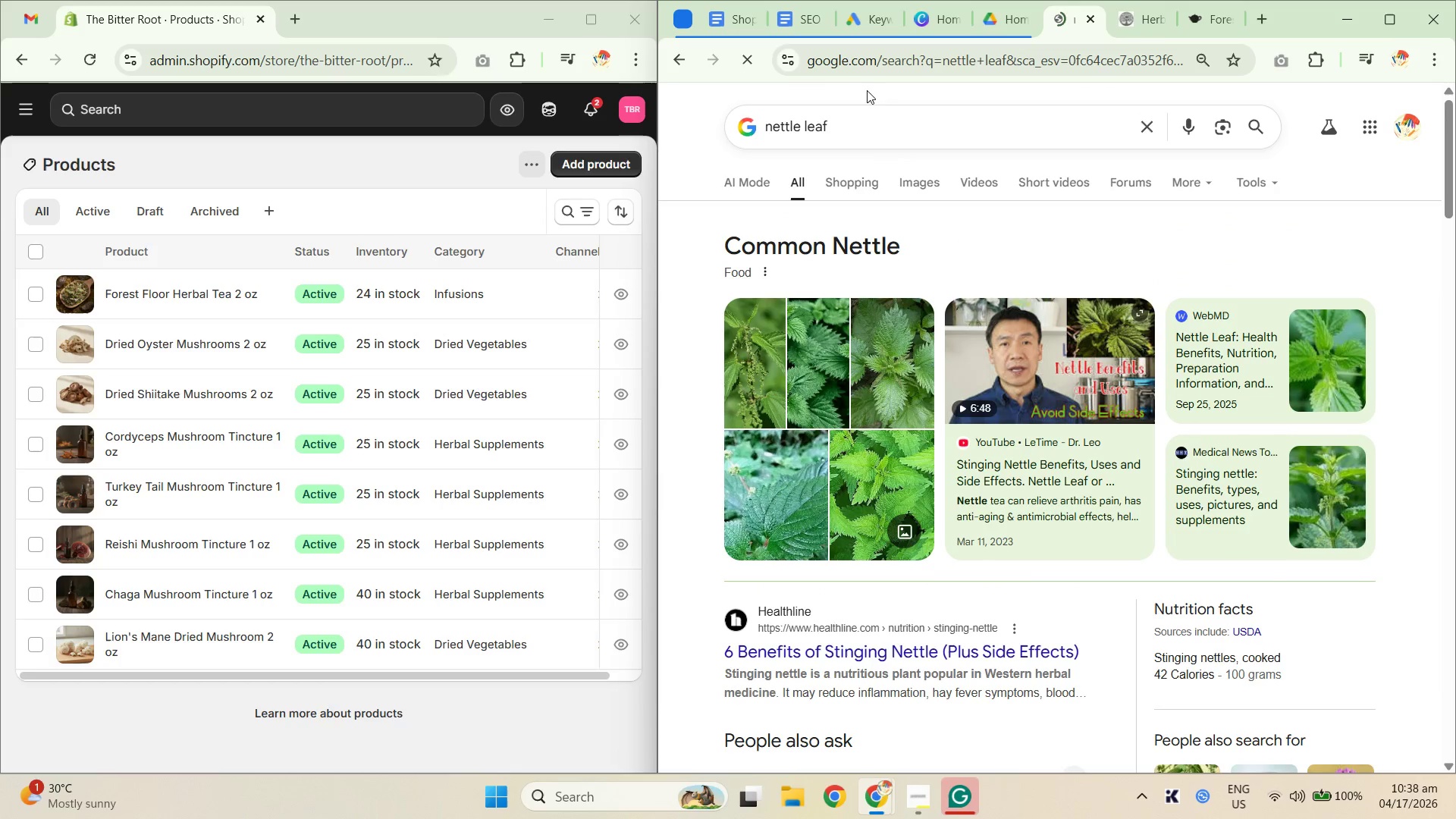 
left_click([880, 124])
 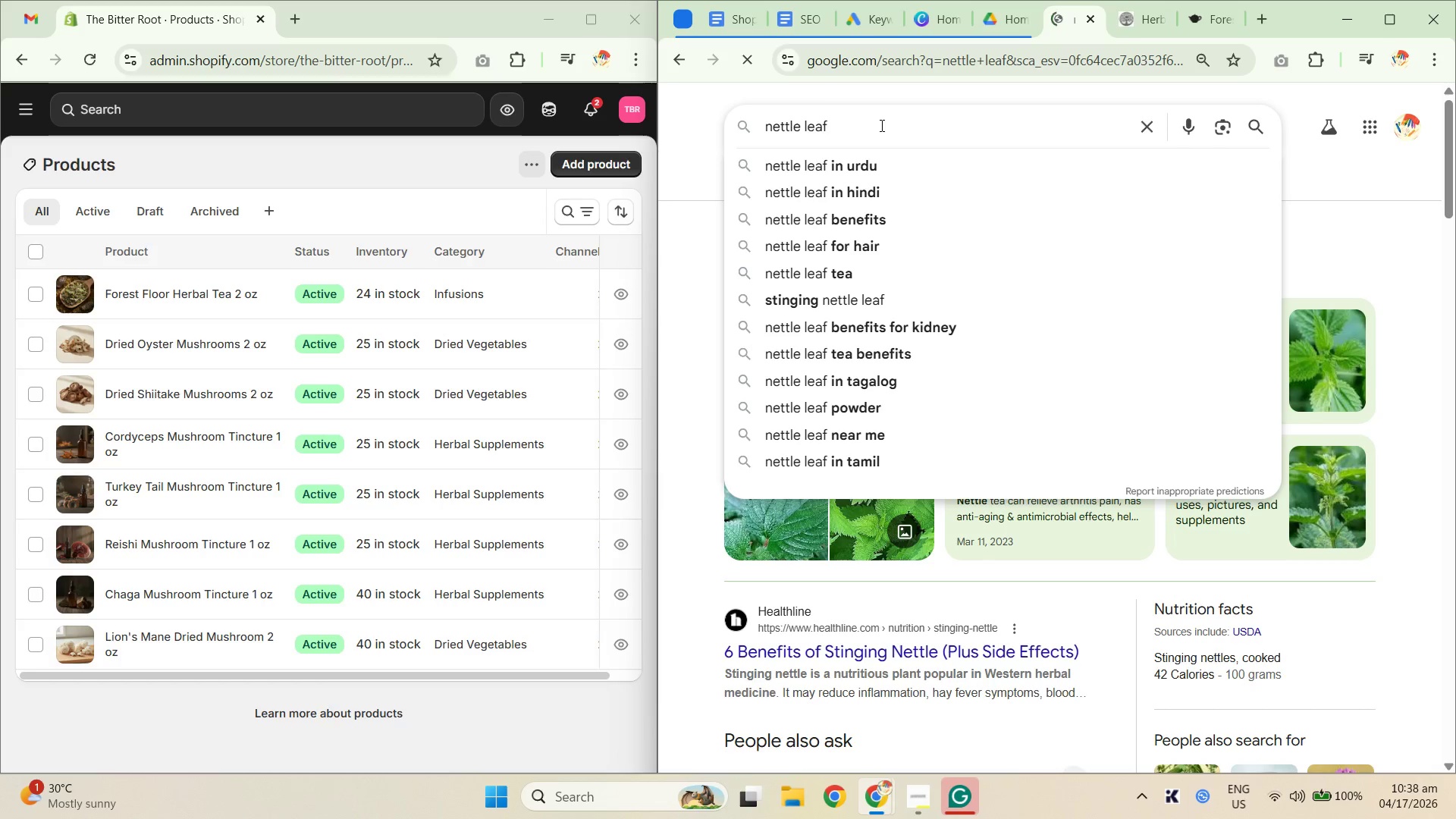 
key(Space)
 